 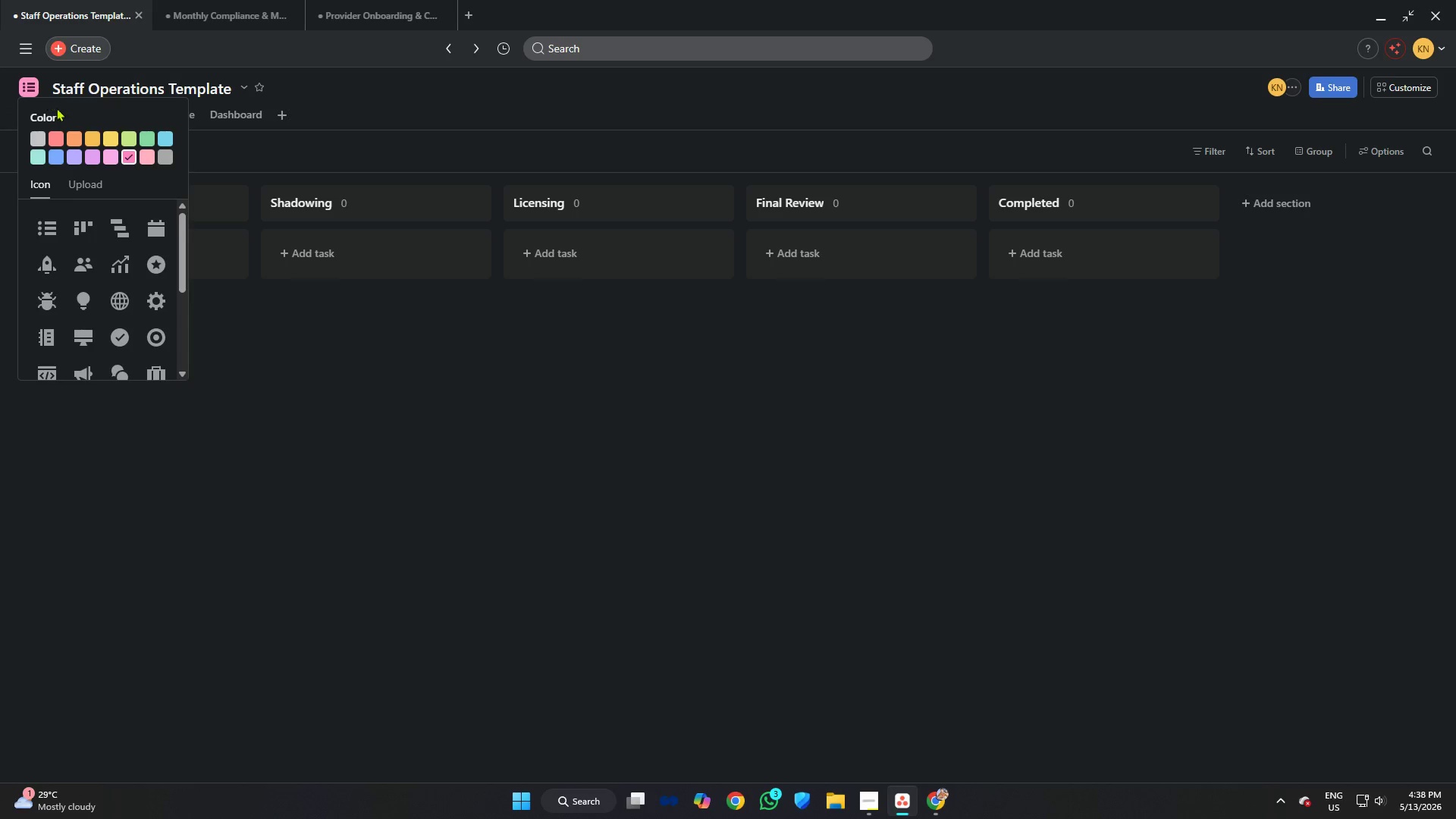 
left_click([93, 136])
 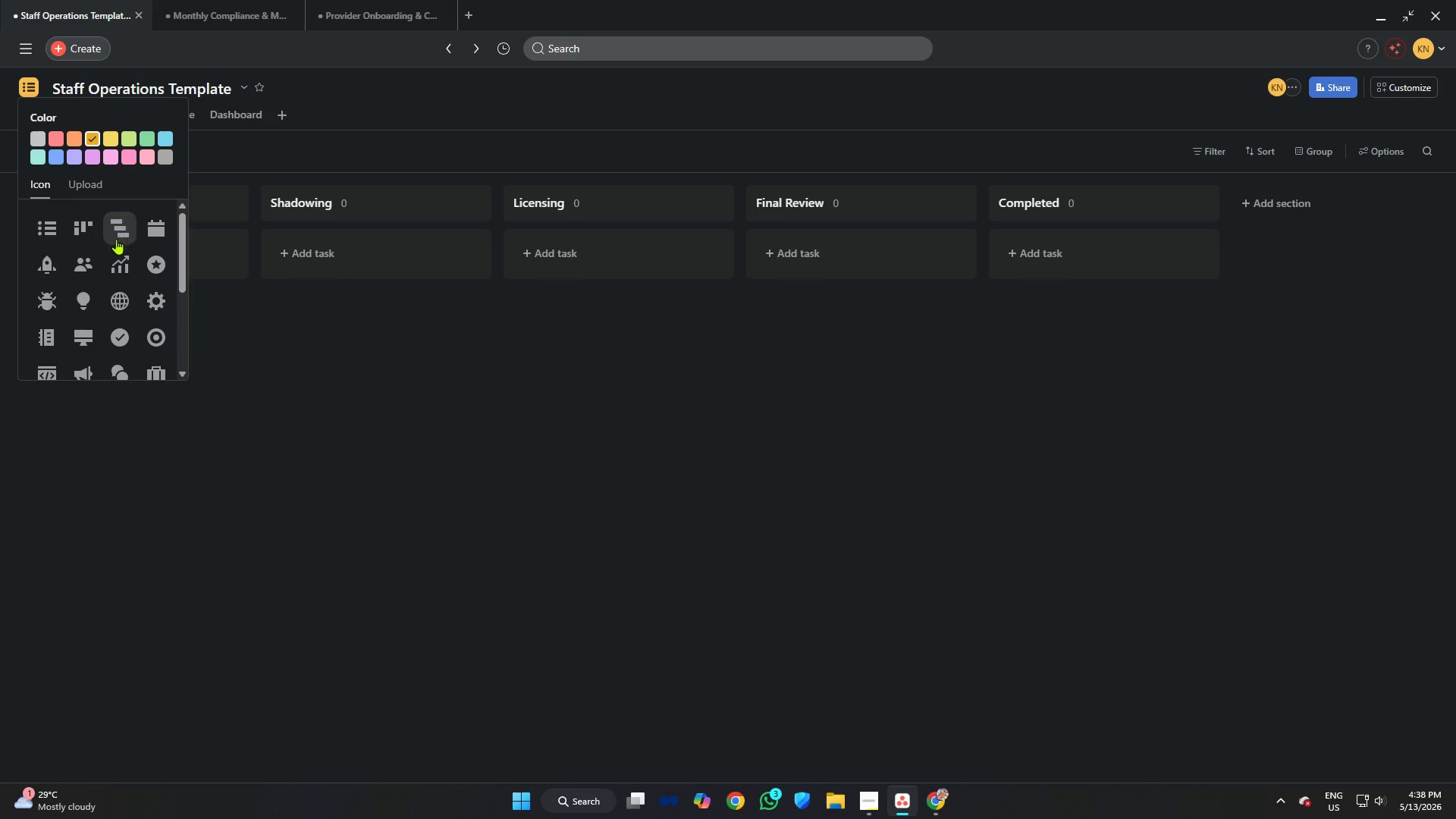 
left_click([86, 265])
 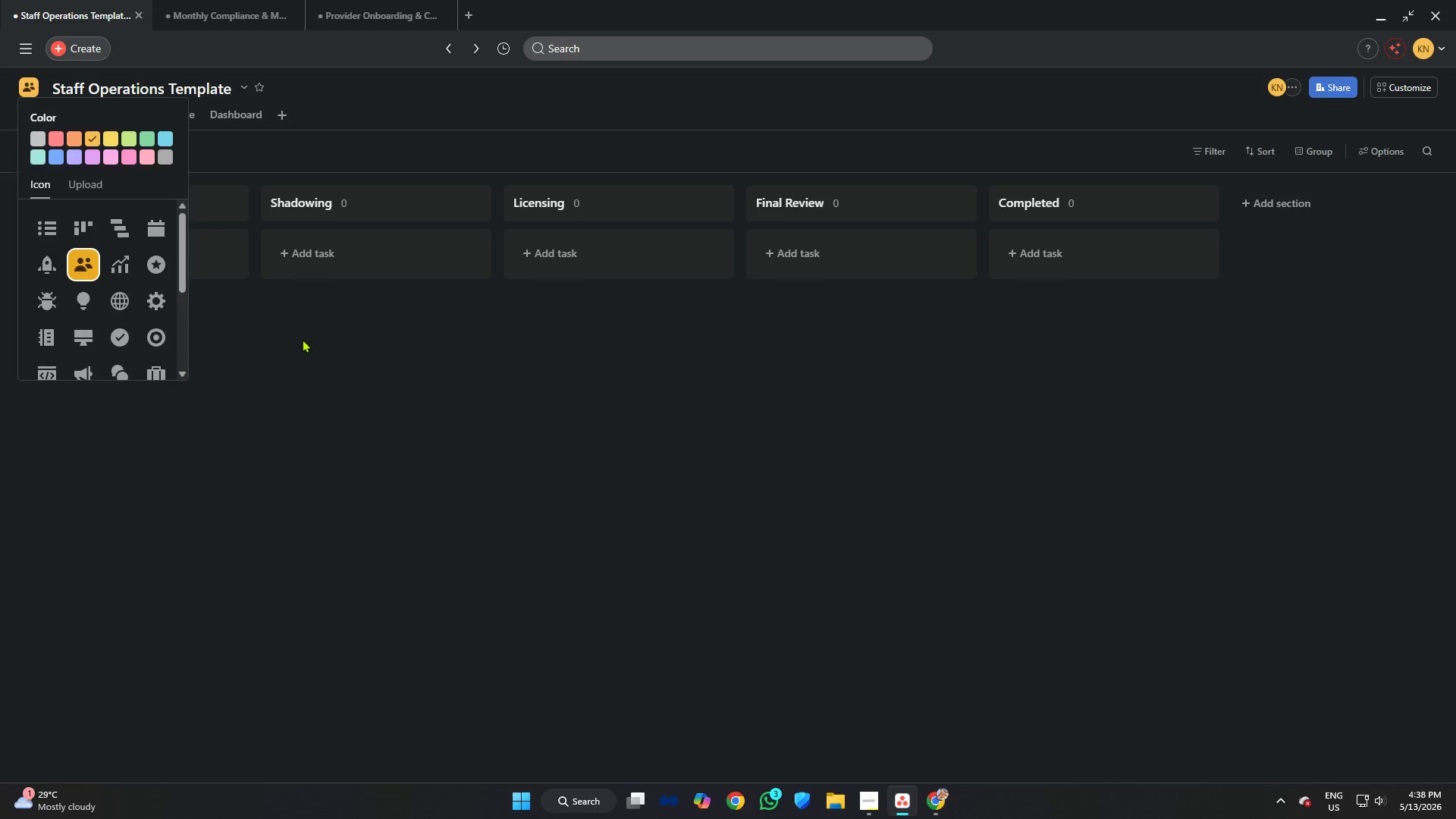 
left_click([304, 339])
 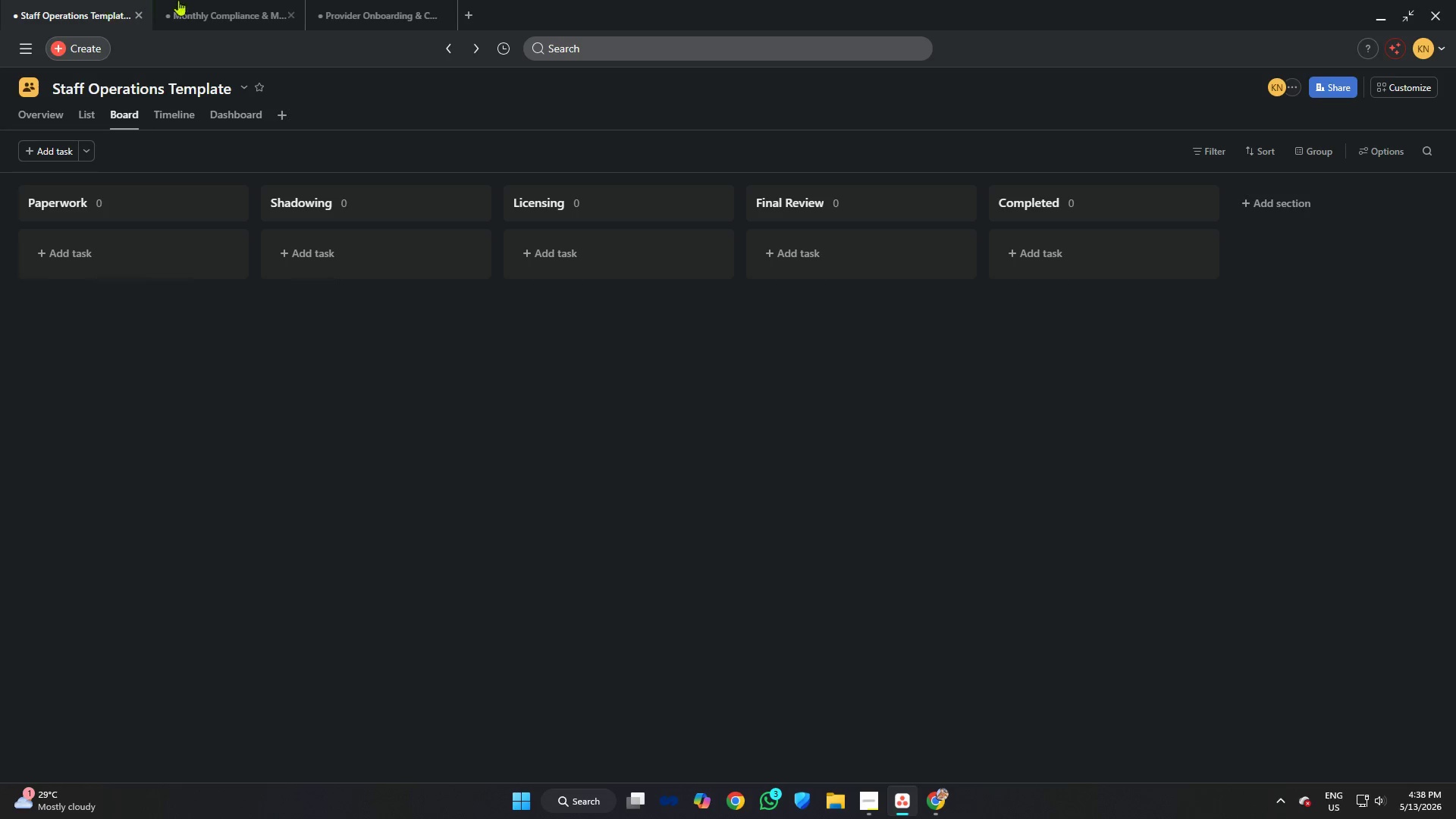 
left_click([212, 0])
 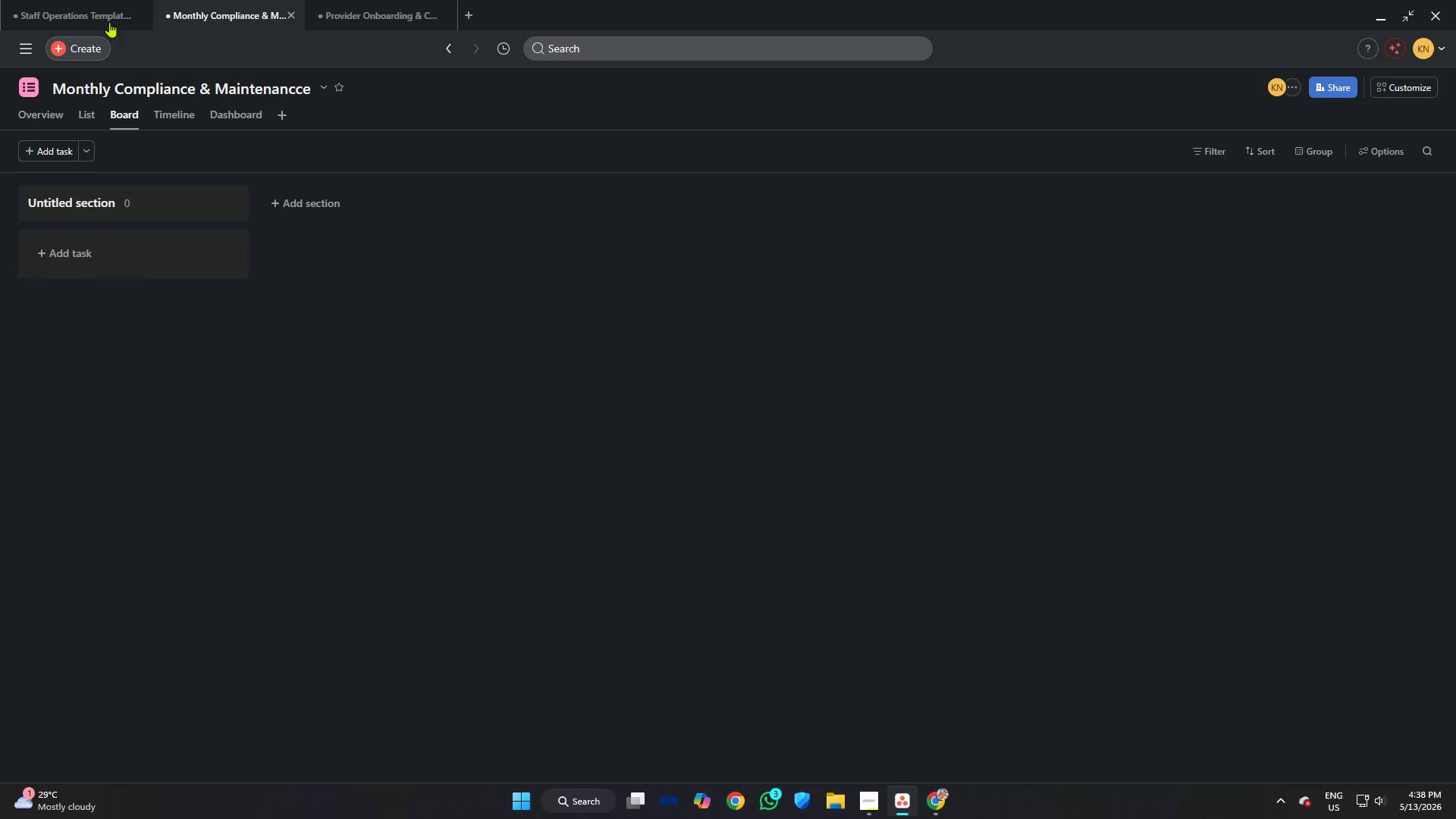 
left_click([79, 0])
 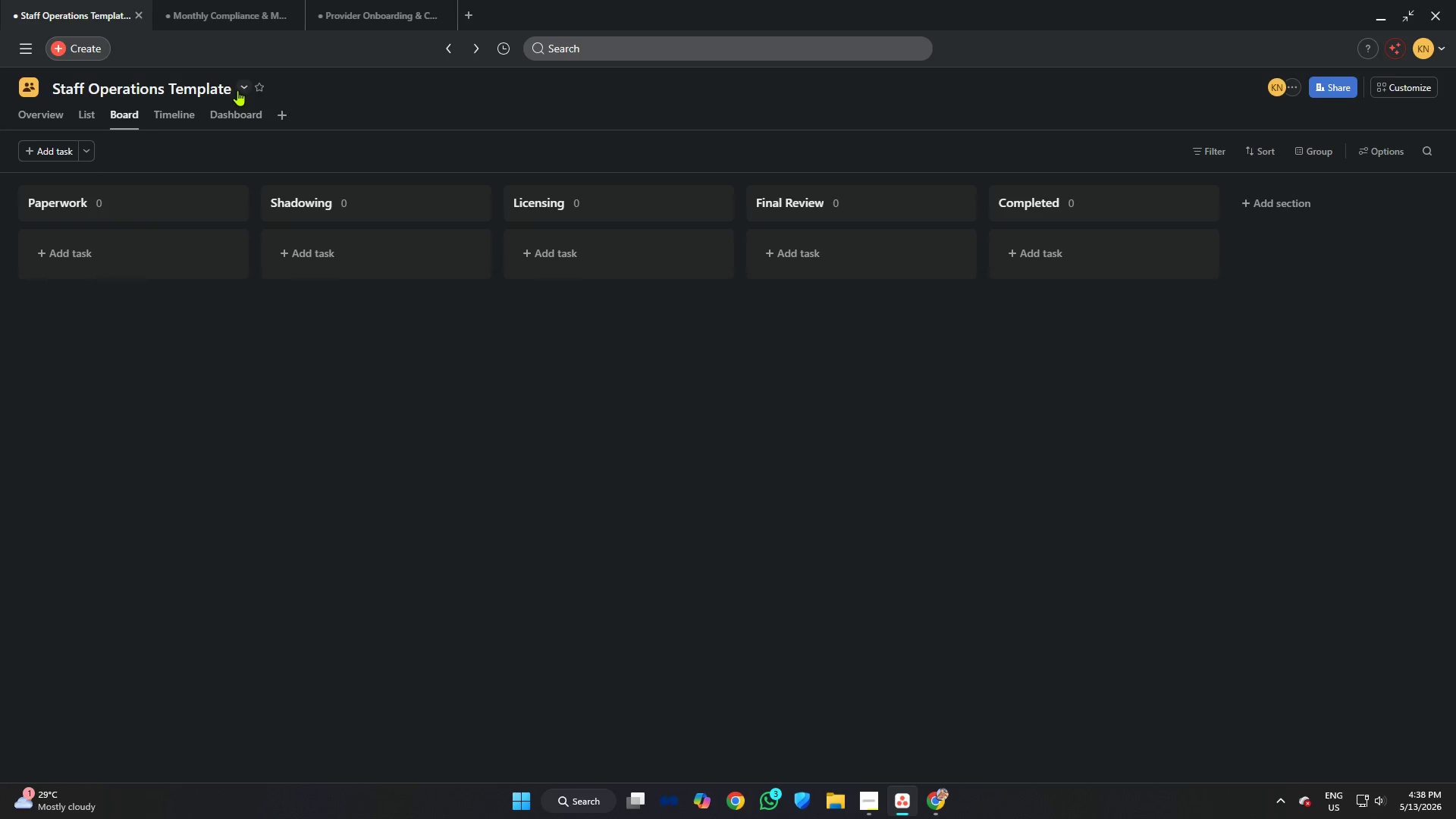 
left_click([242, 90])
 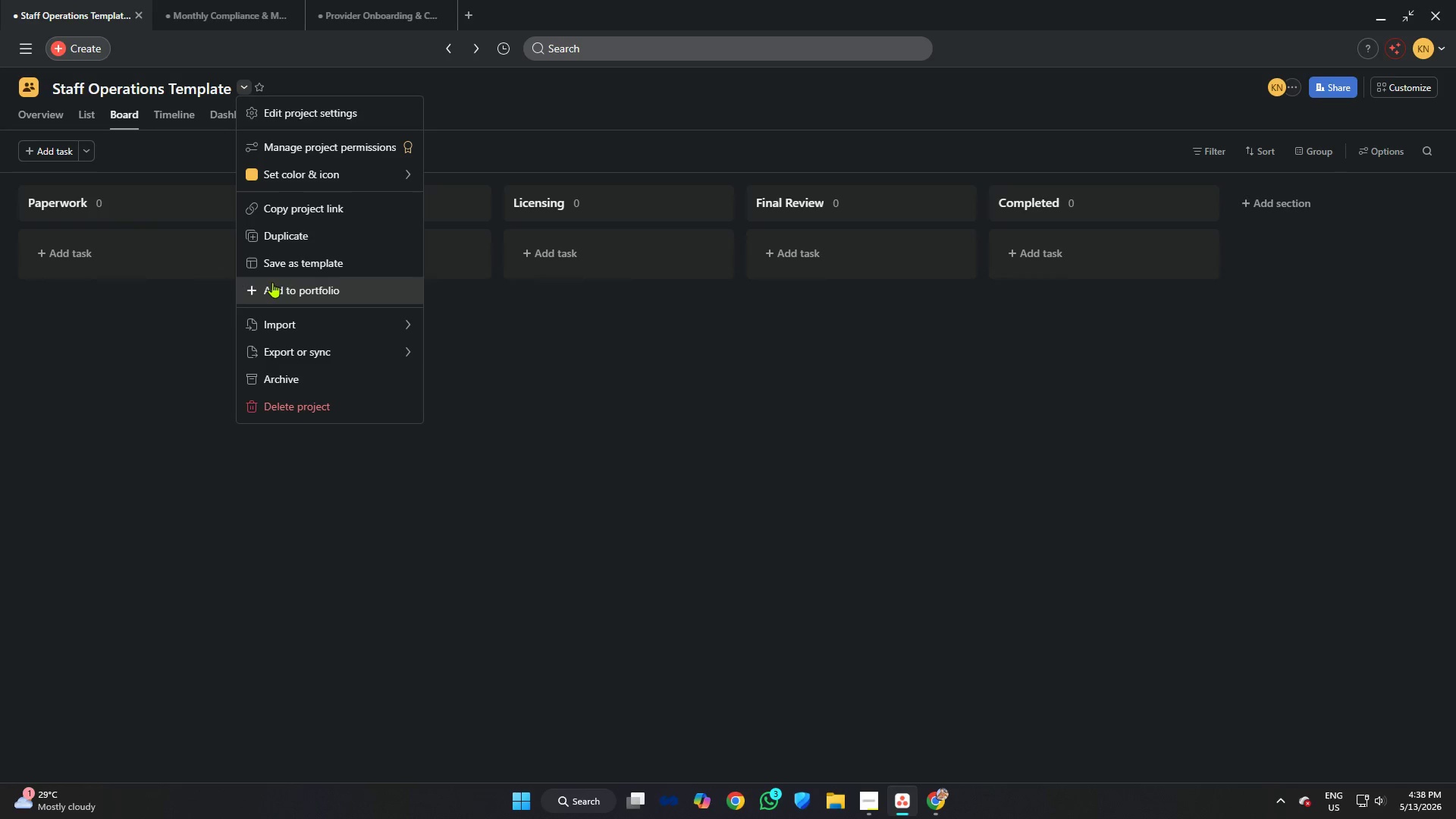 
left_click([278, 267])
 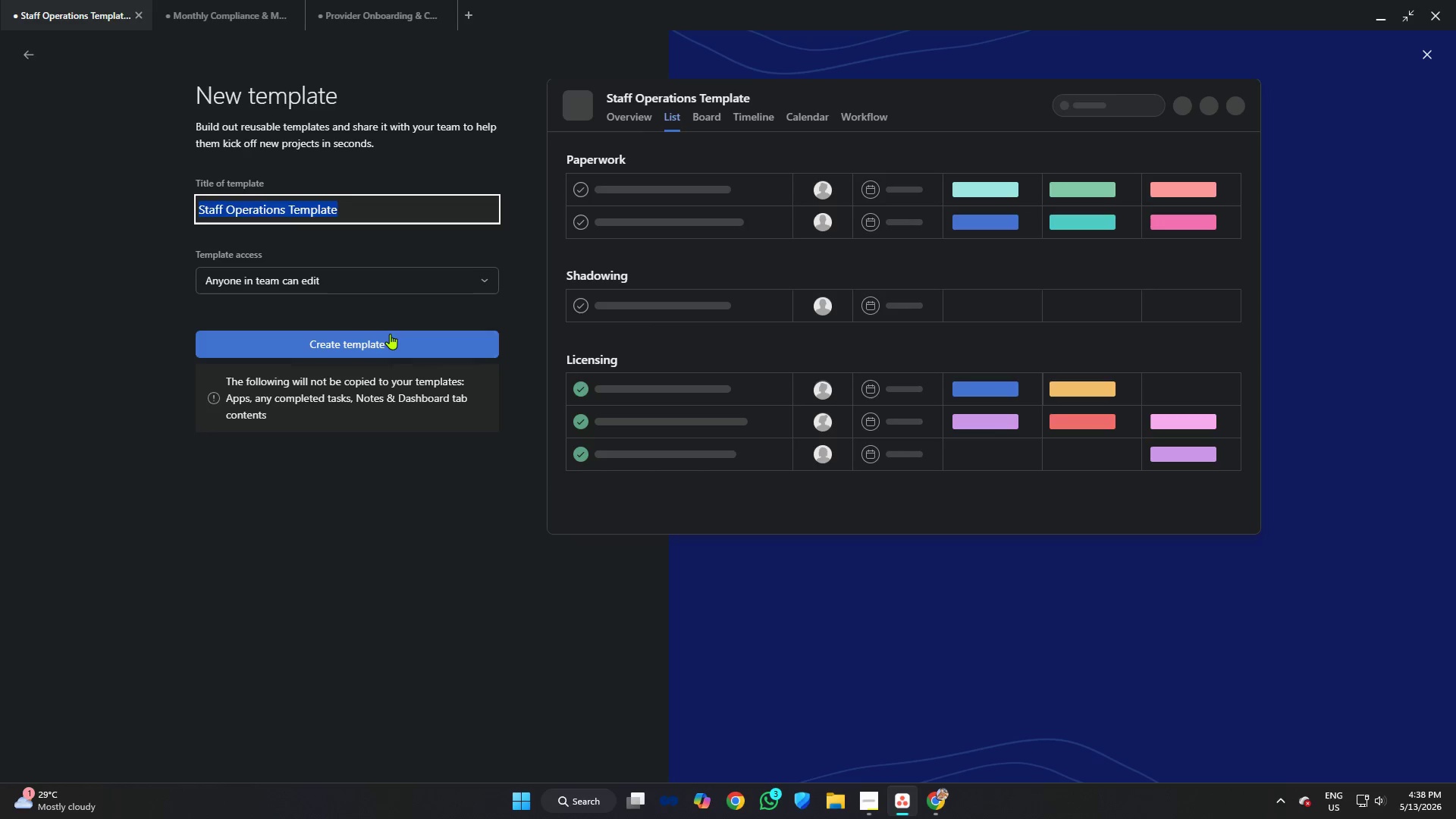 
left_click([380, 339])
 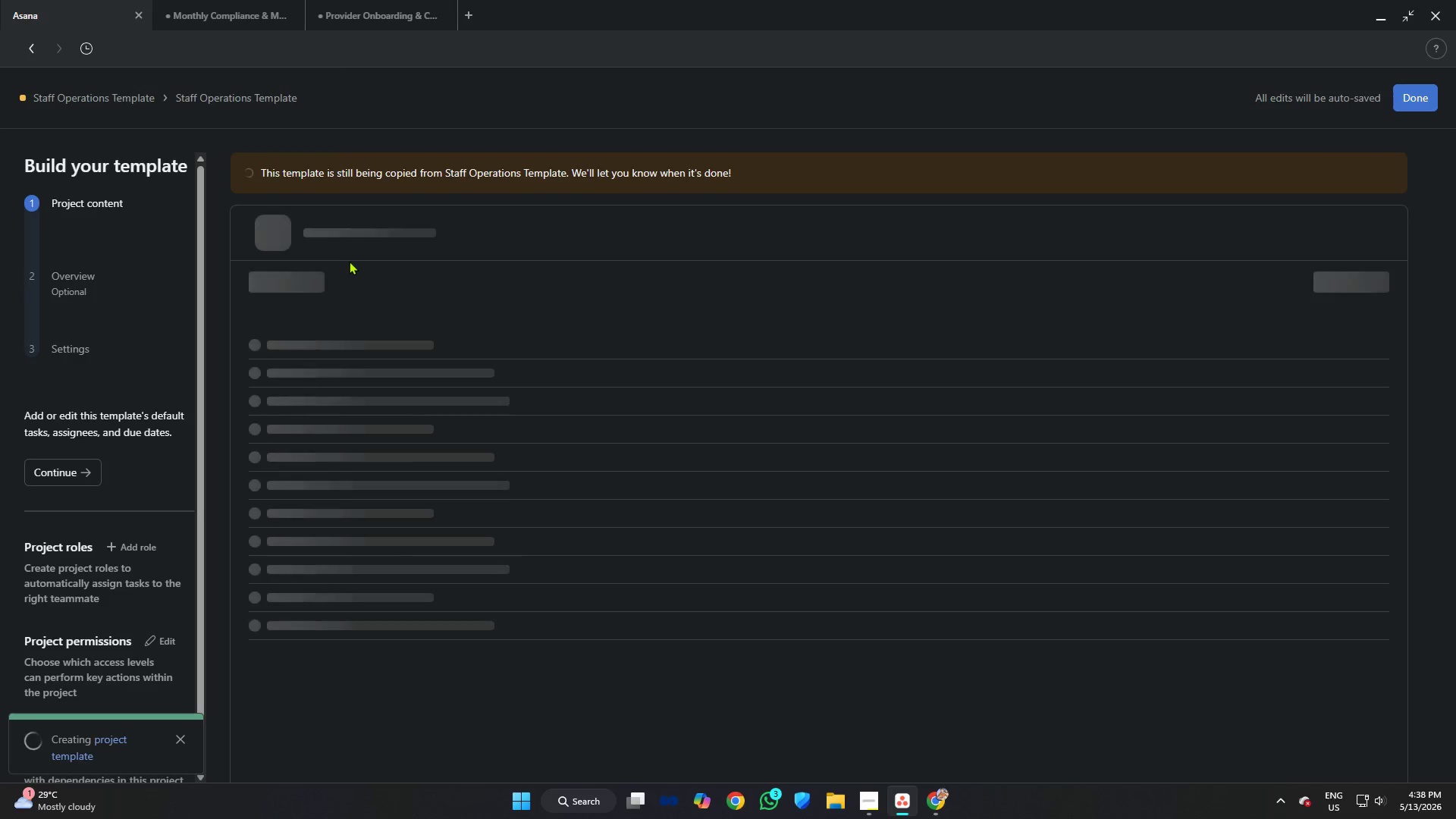 
mouse_move([372, 268])
 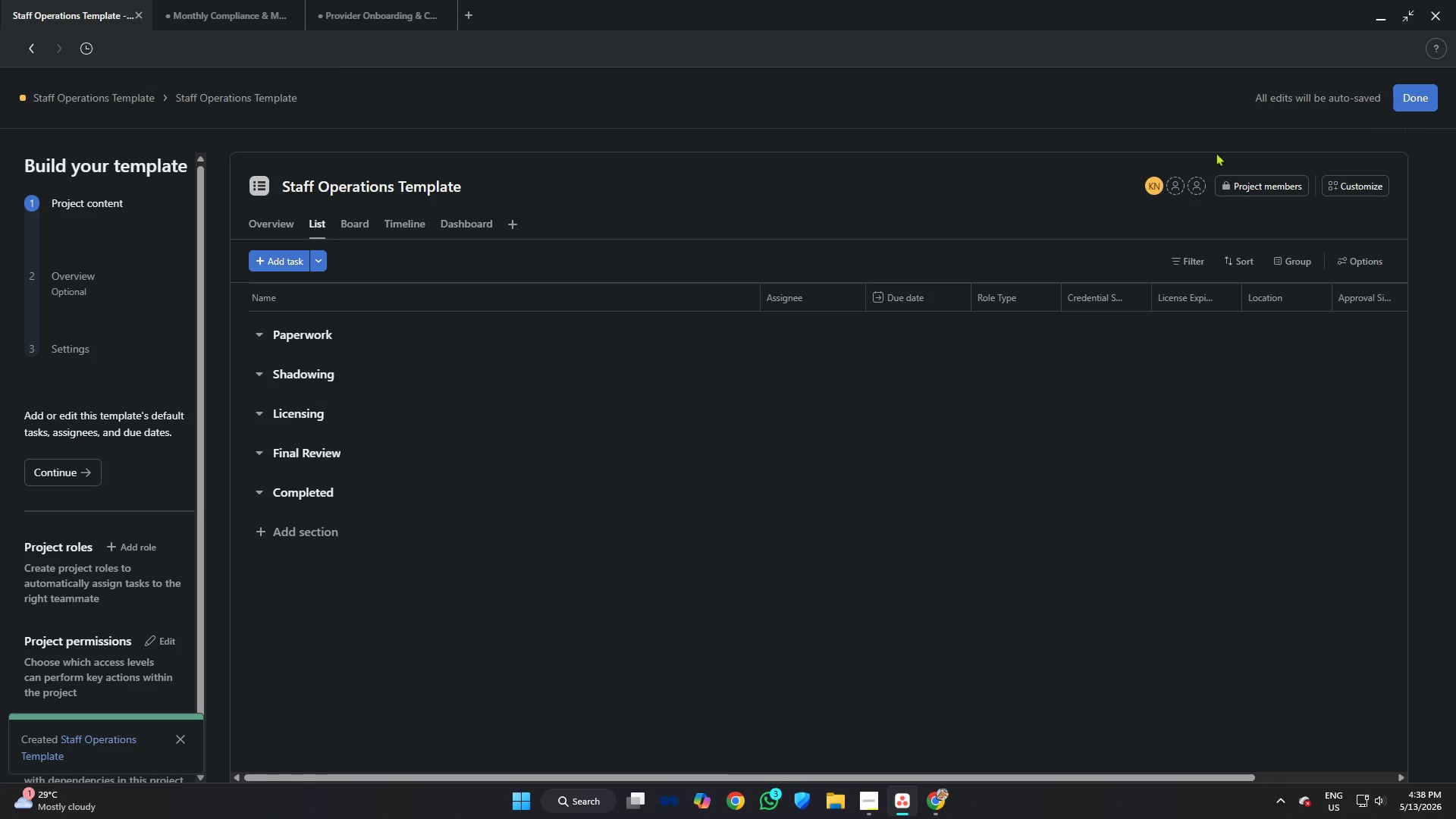 
scroll: coordinate [101, 394], scroll_direction: down, amount: 7.0
 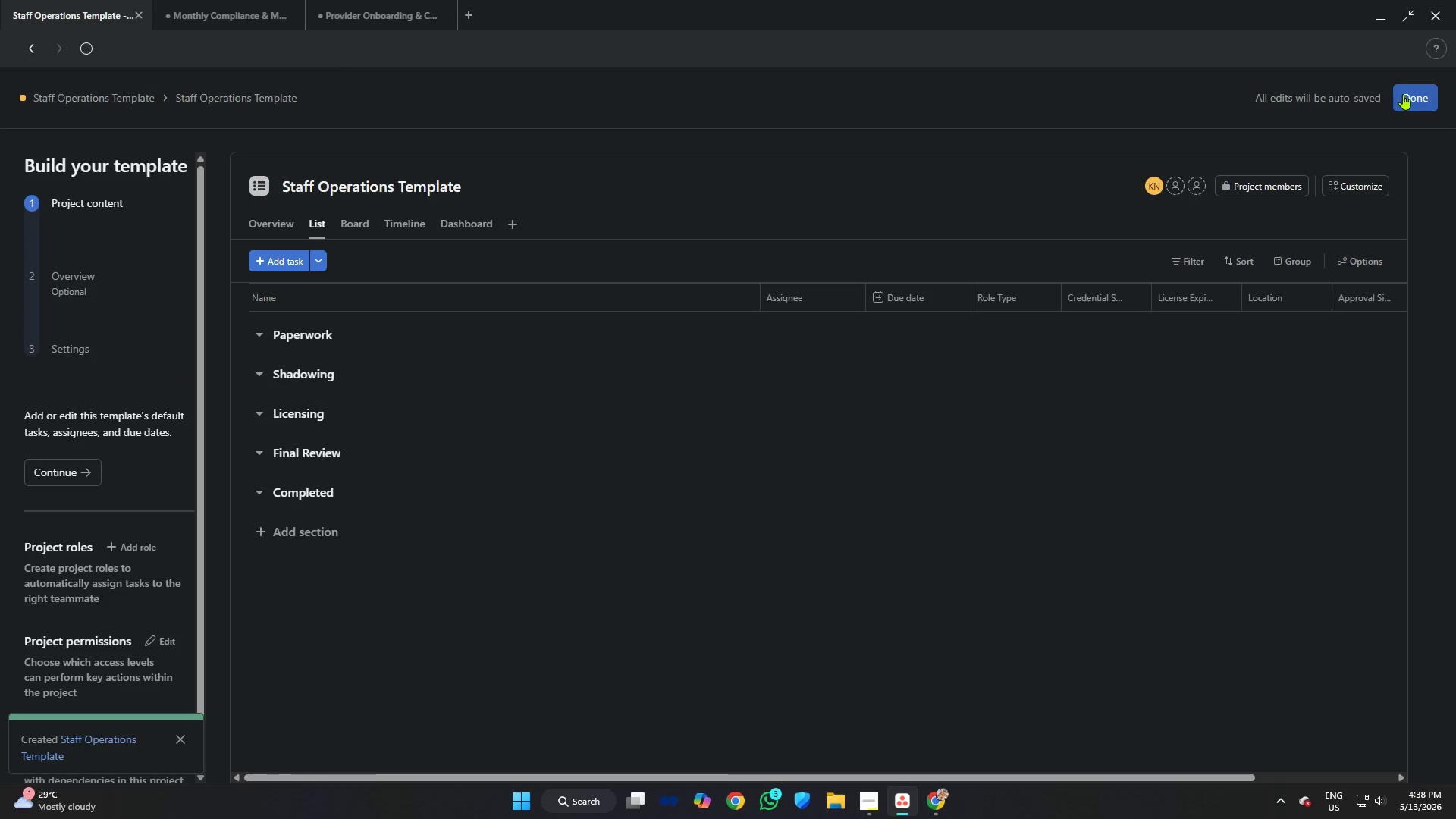 
left_click([1410, 94])
 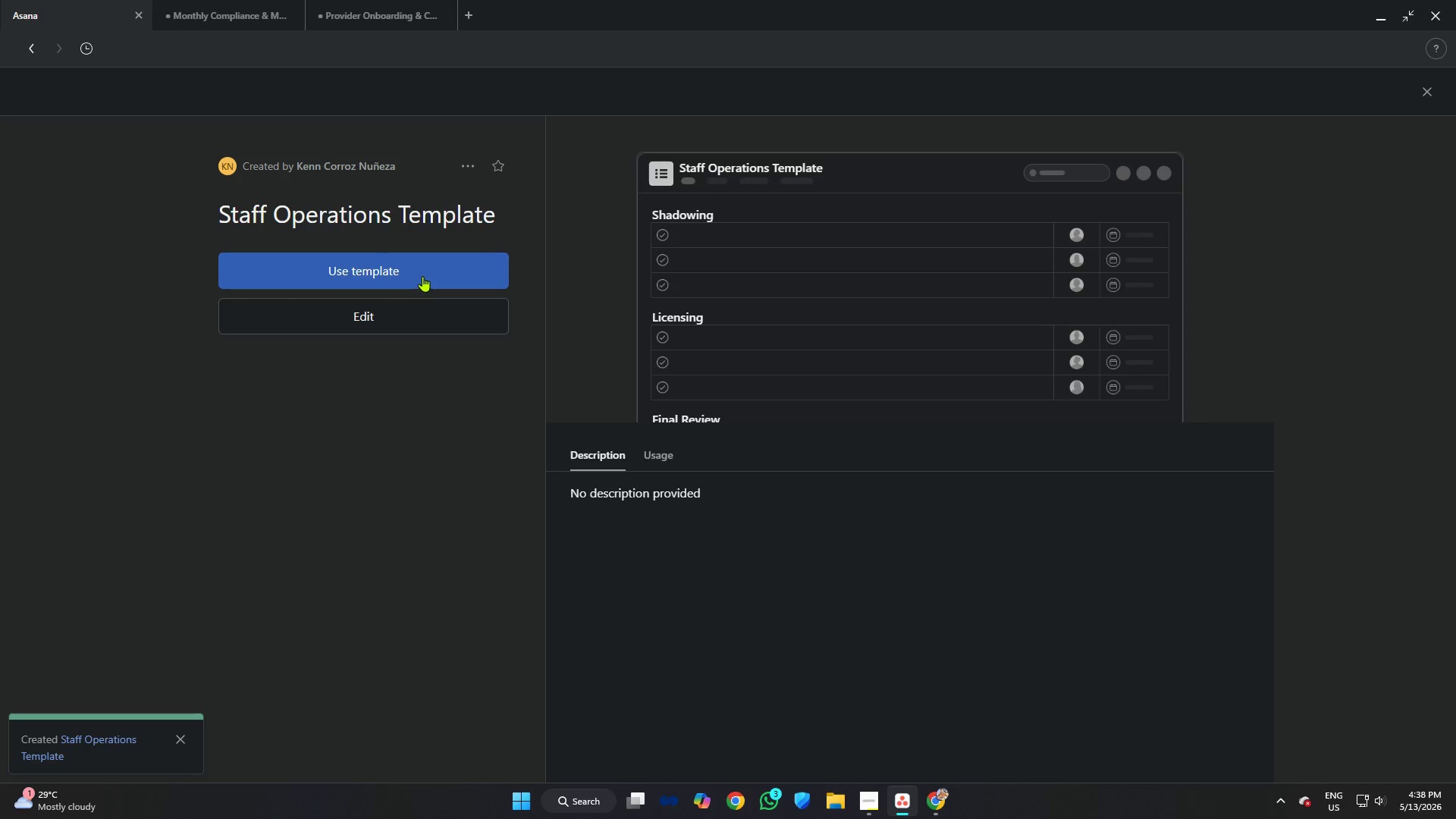 
wait(6.47)
 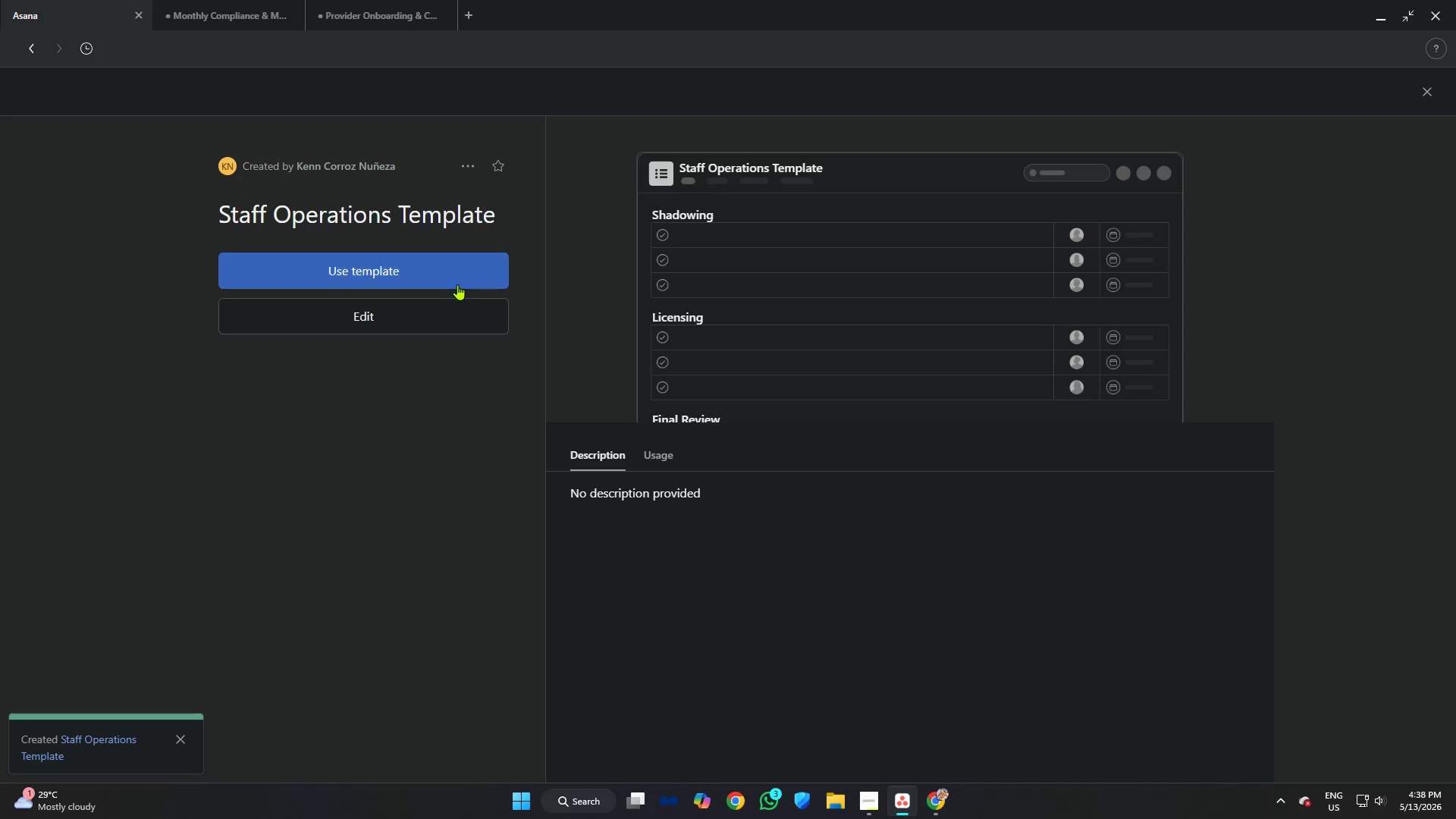 
left_click([1426, 88])
 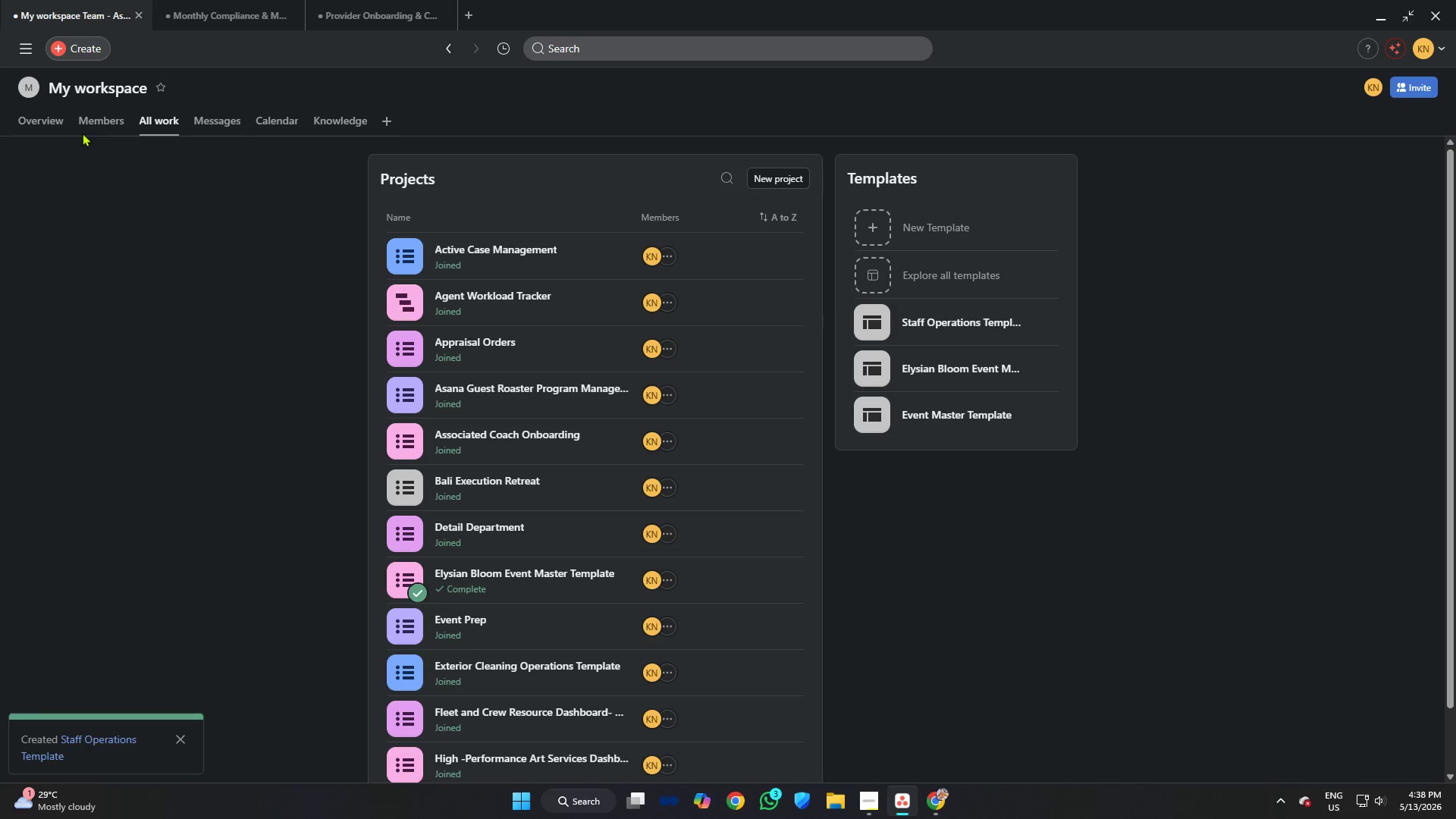 
left_click([51, 120])
 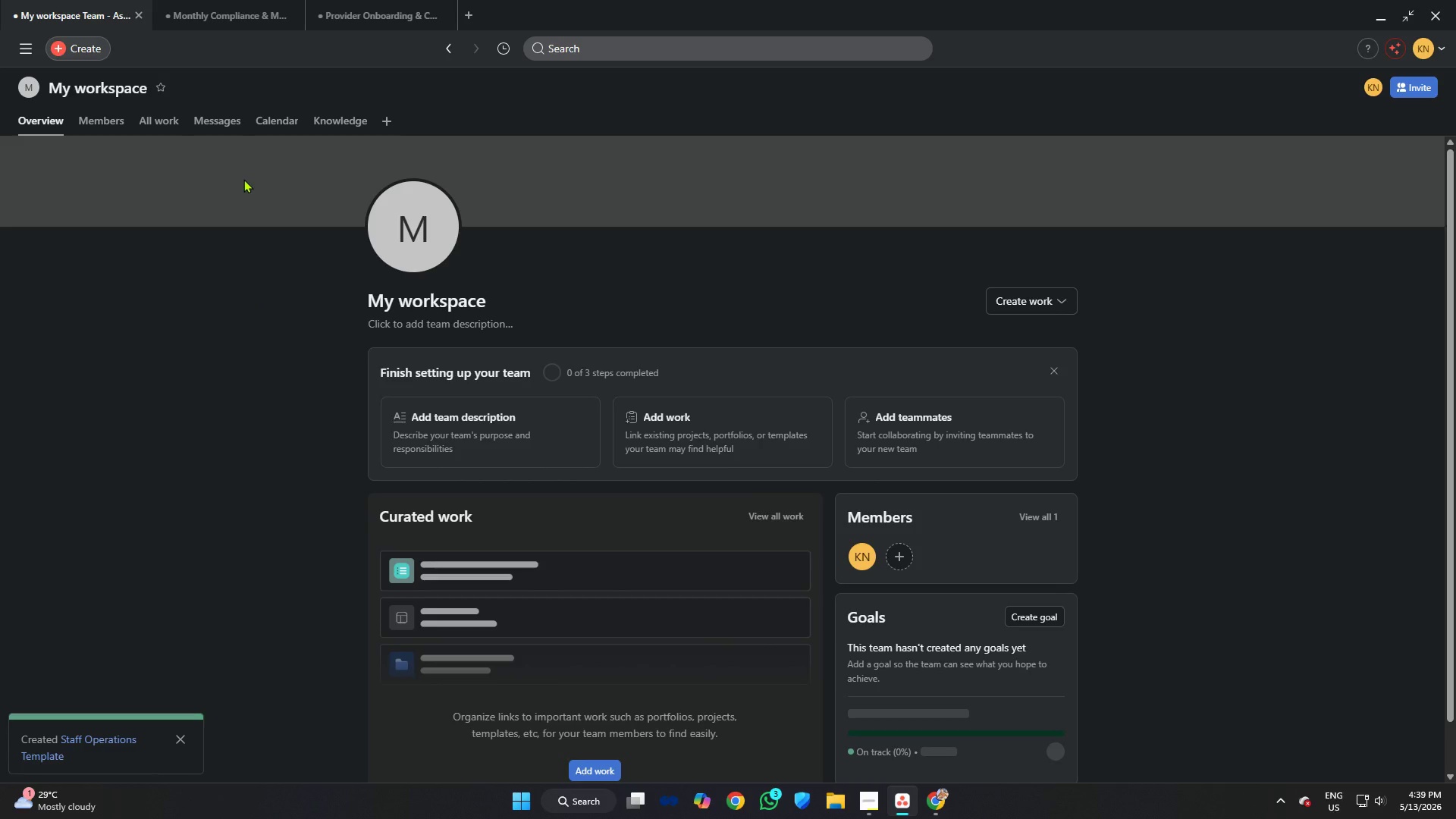 
wait(6.94)
 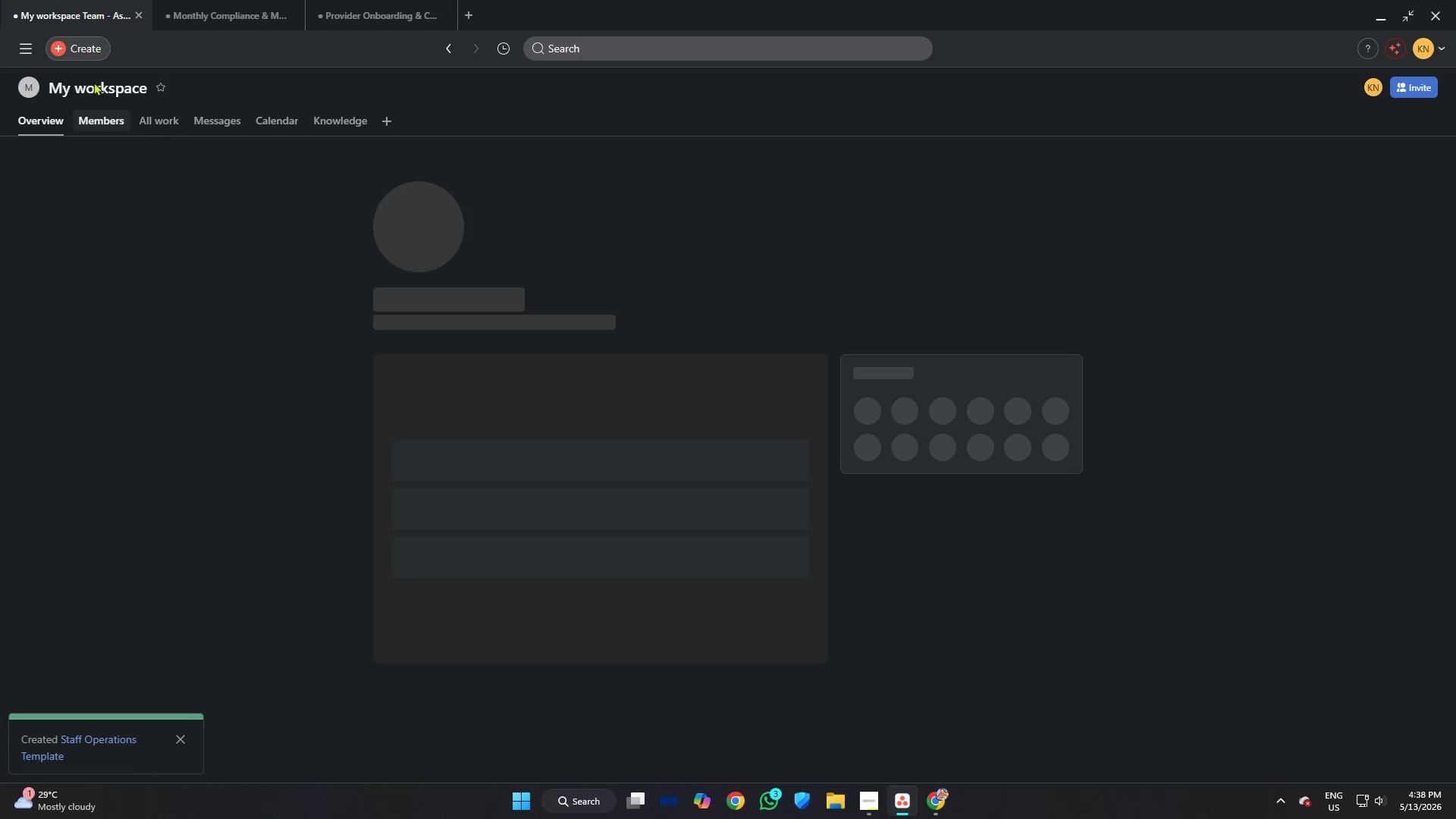 
left_click([450, 50])
 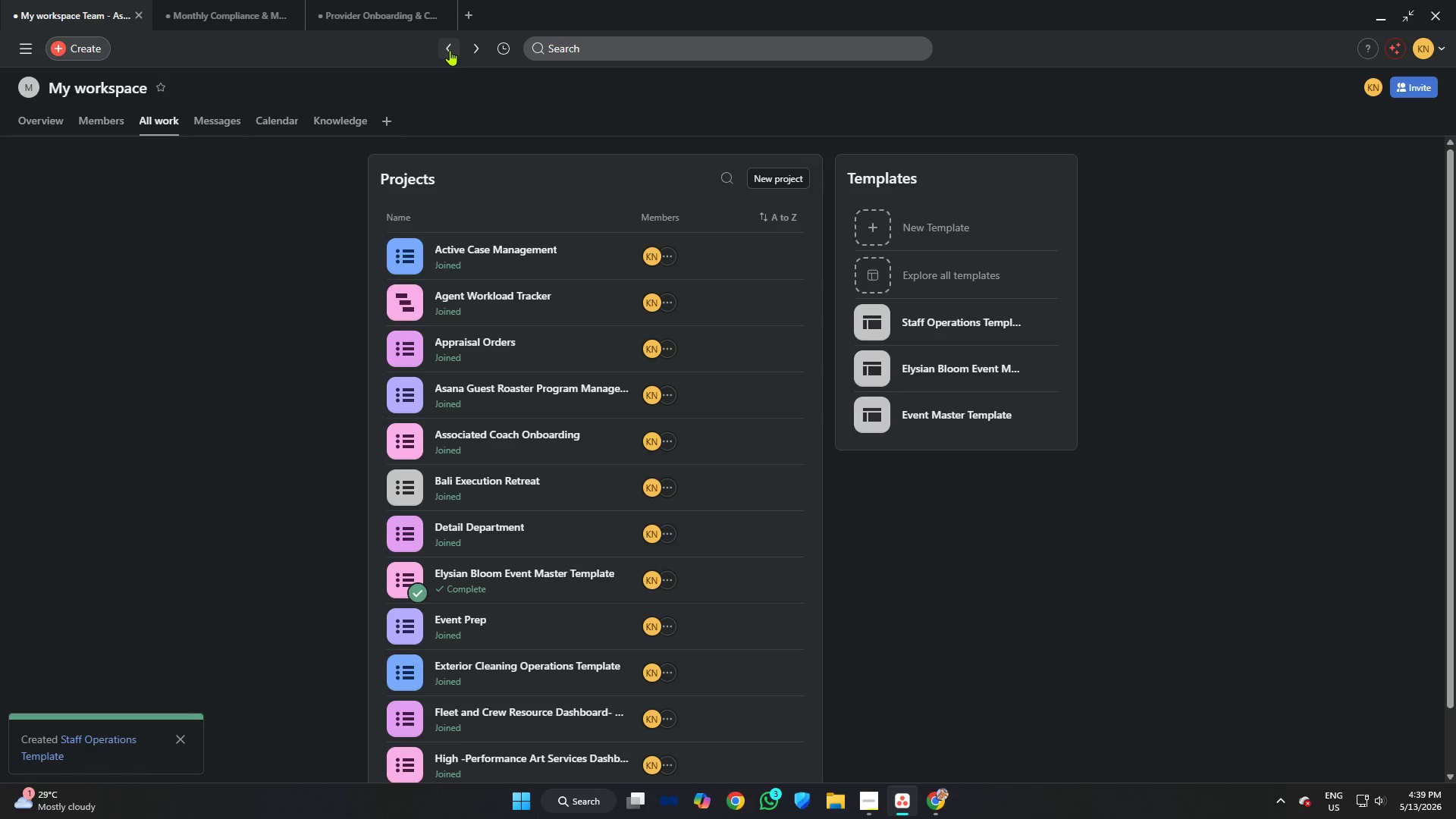 
left_click([450, 50])
 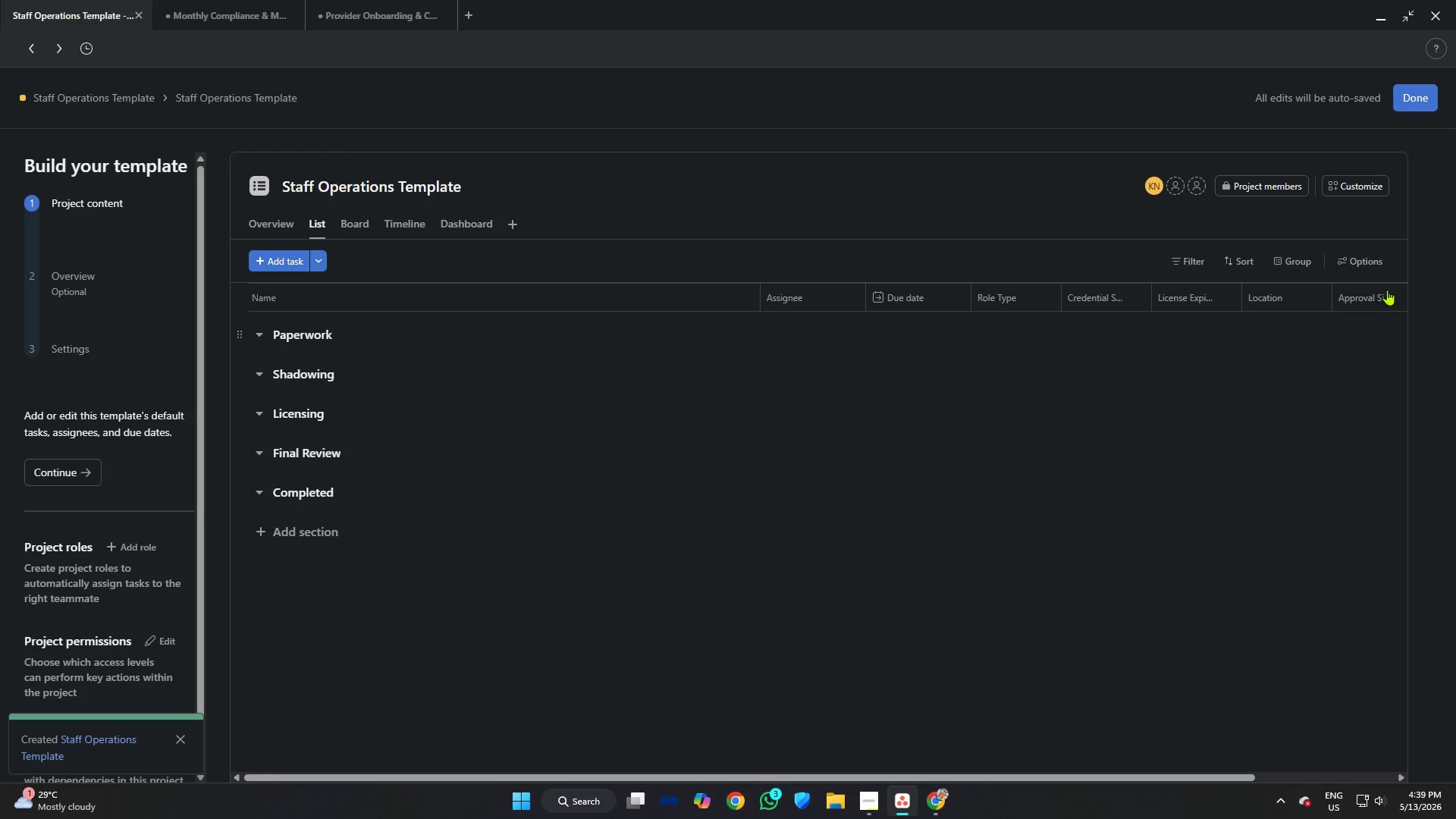 
wait(5.17)
 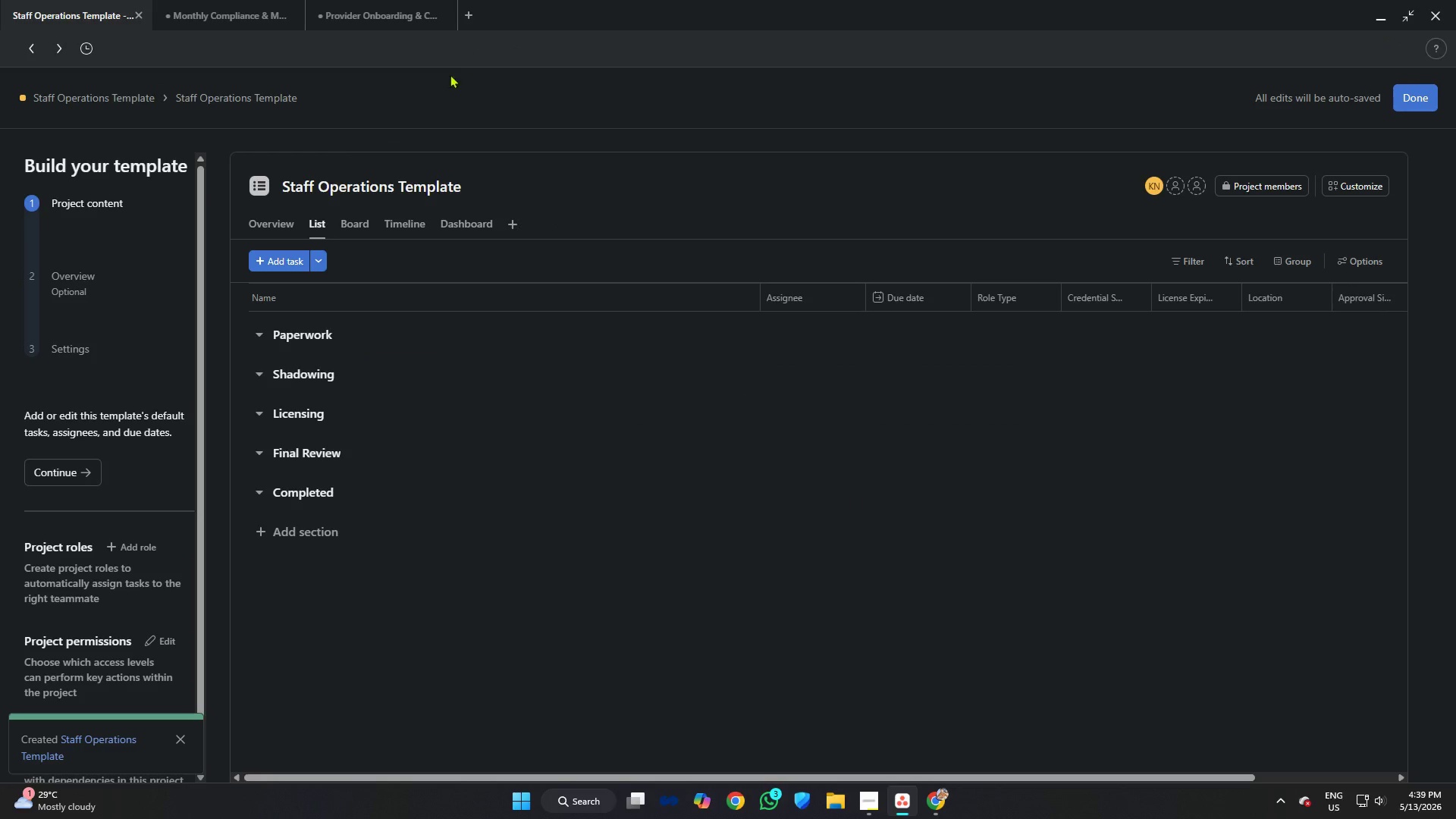 
left_click([1410, 105])
 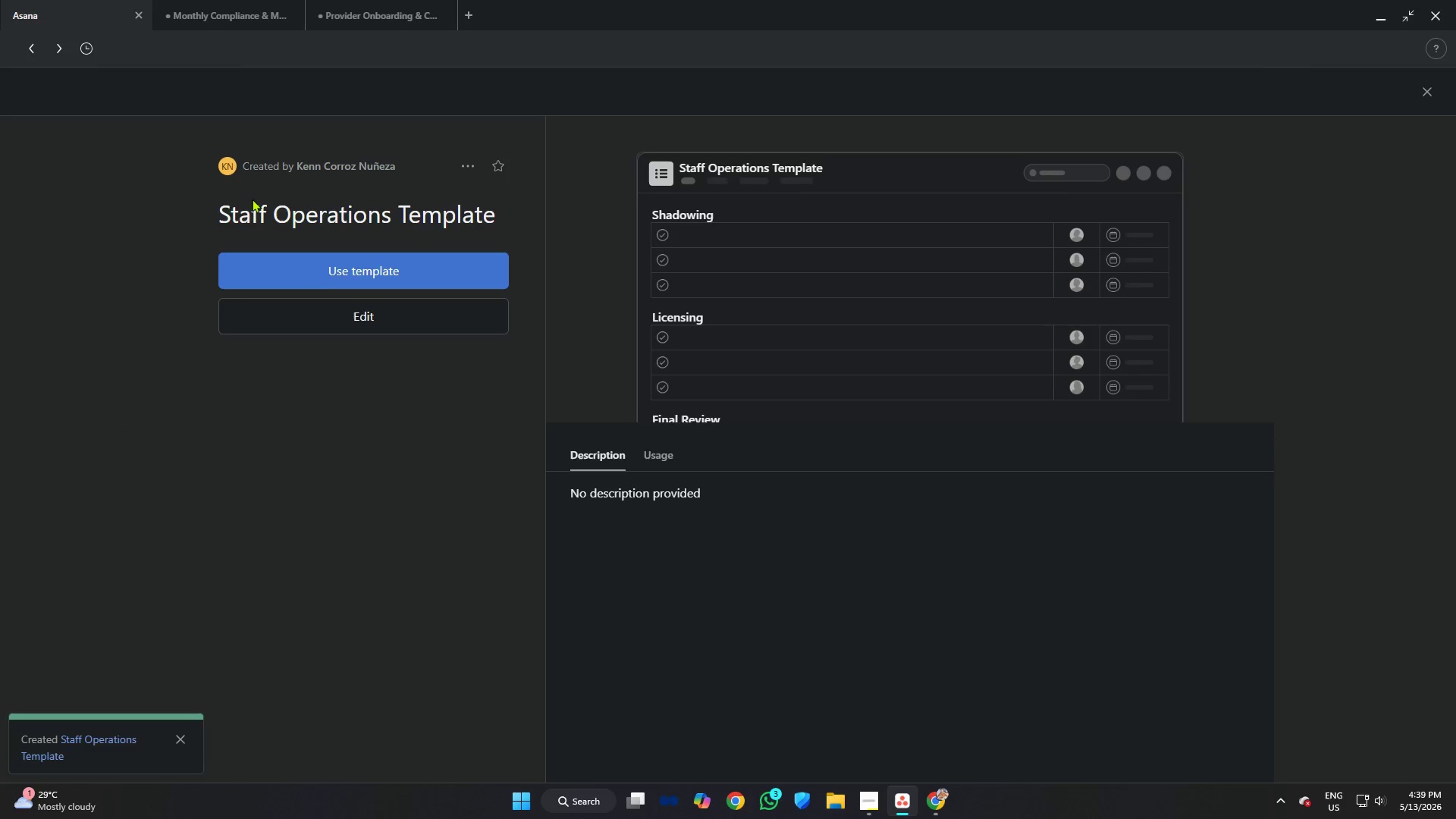 
left_click([354, 277])
 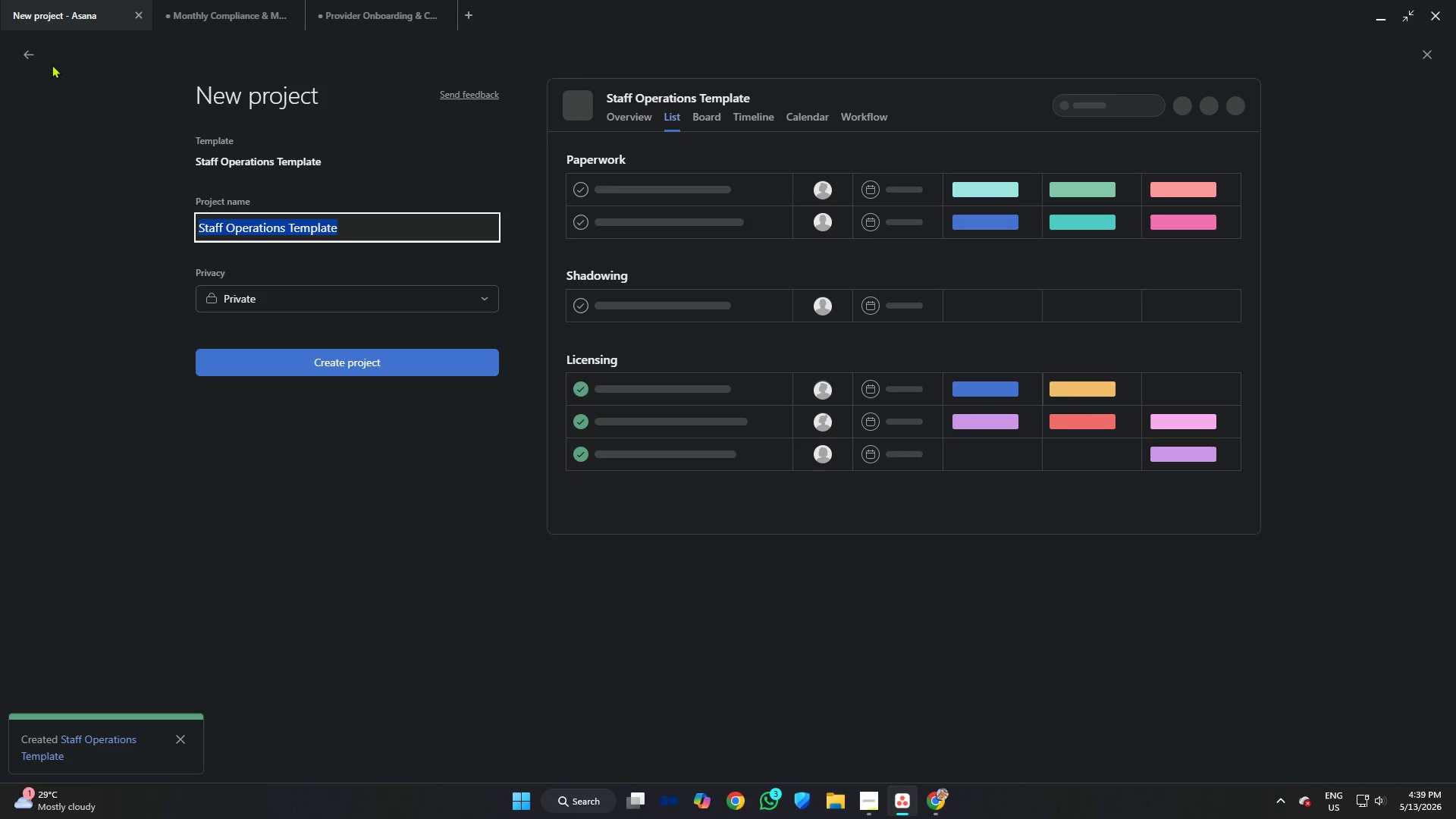 
wait(5.61)
 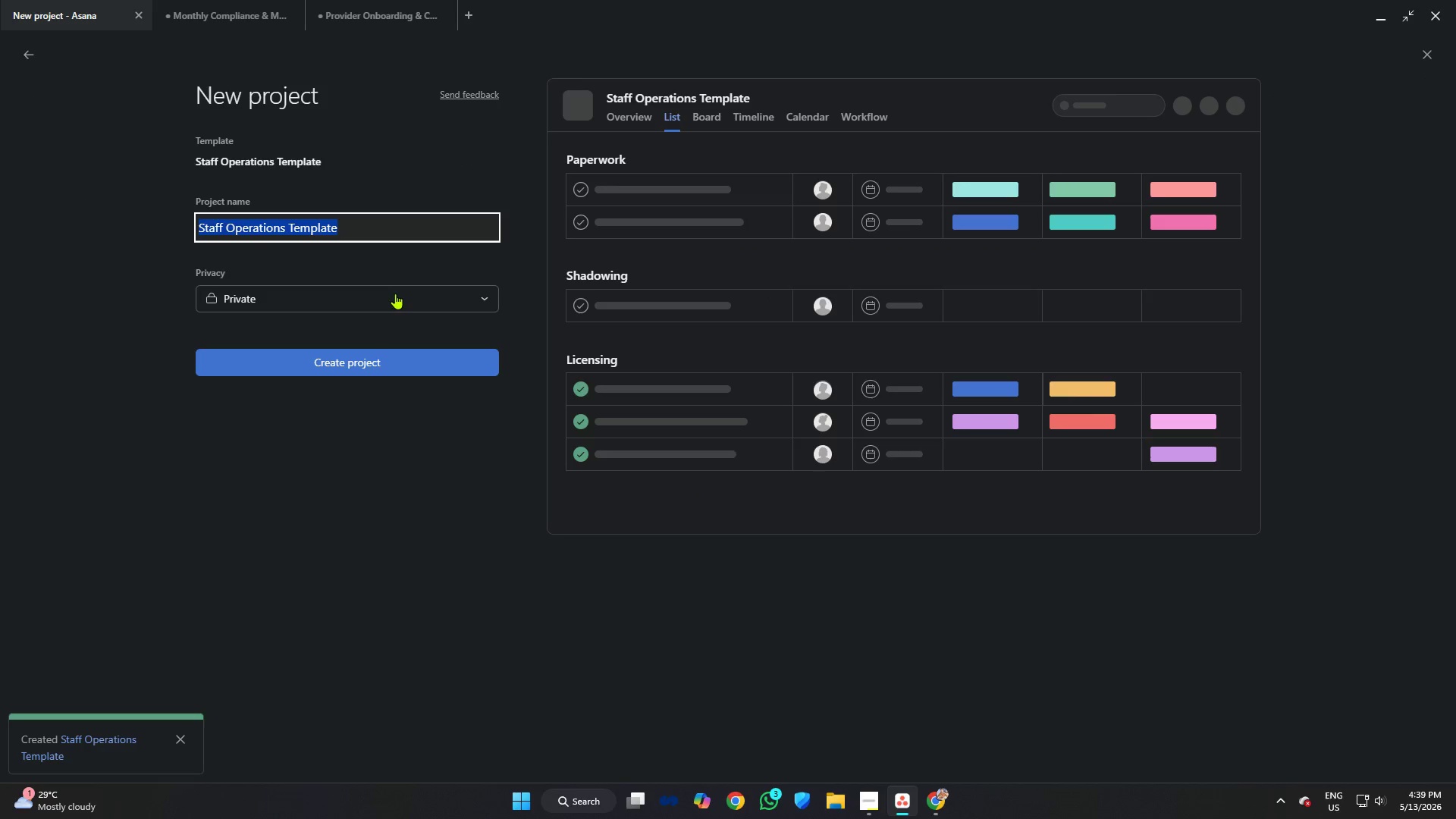 
left_click([33, 54])
 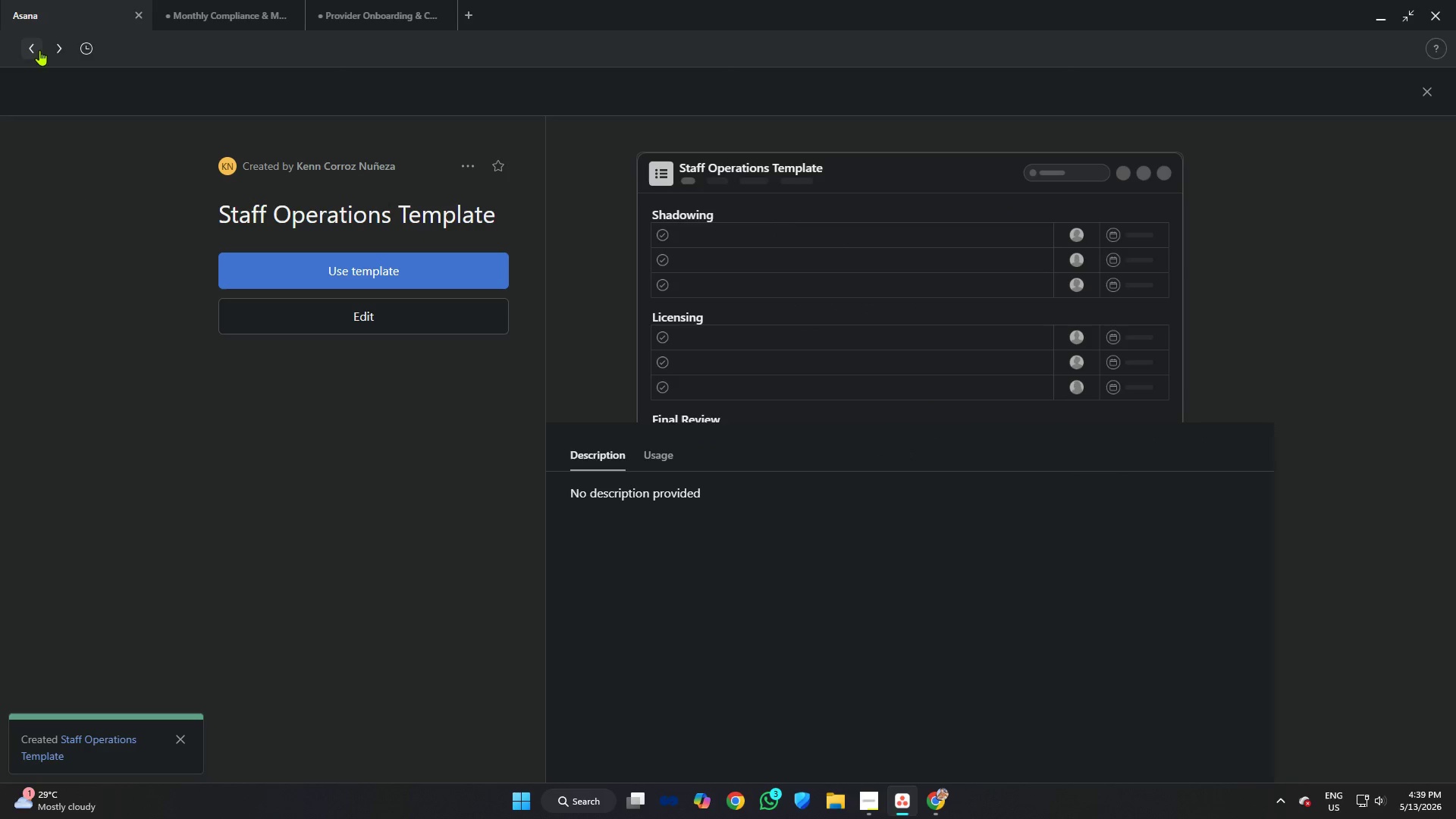 
left_click([38, 44])
 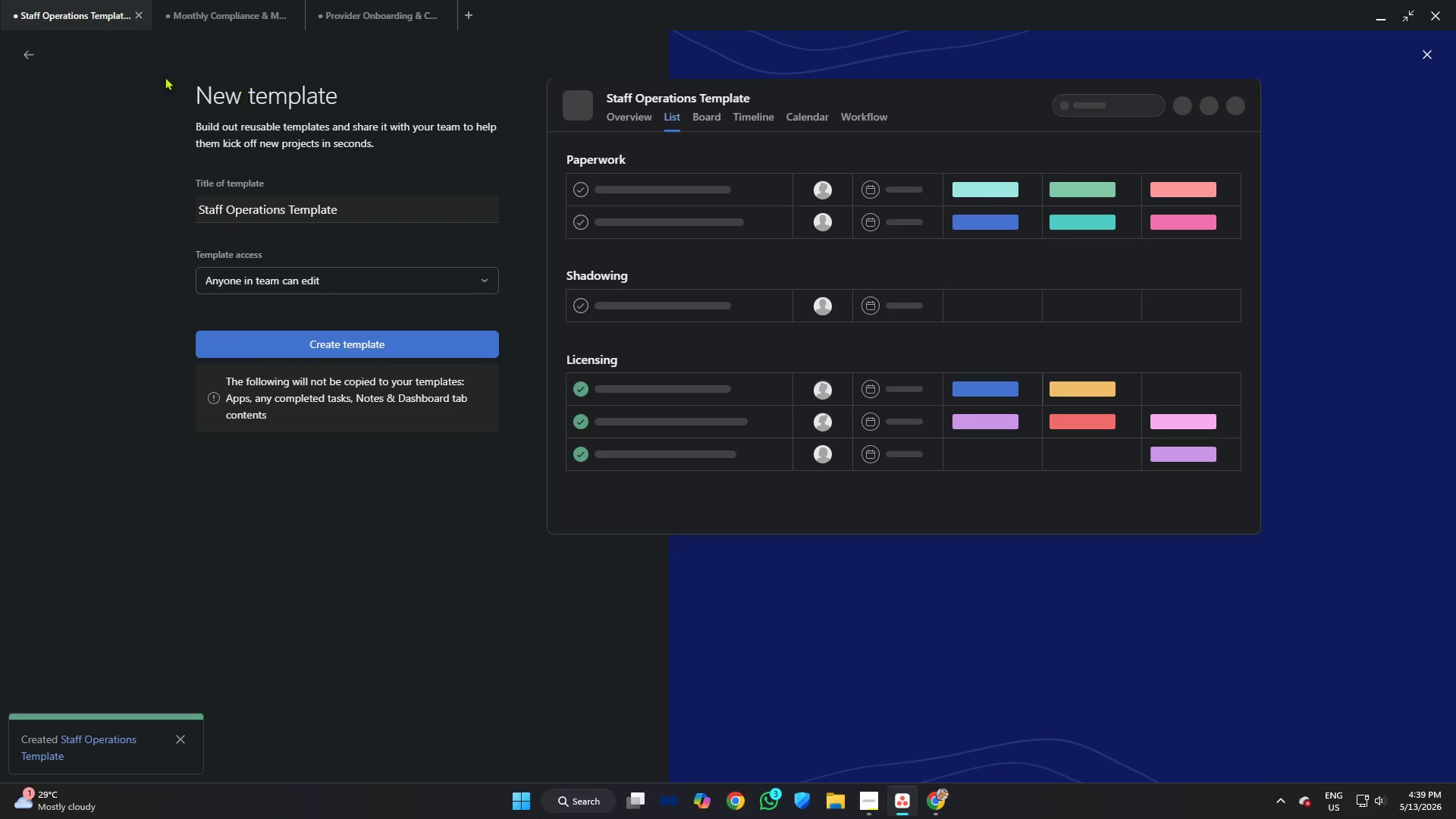 
left_click([38, 56])
 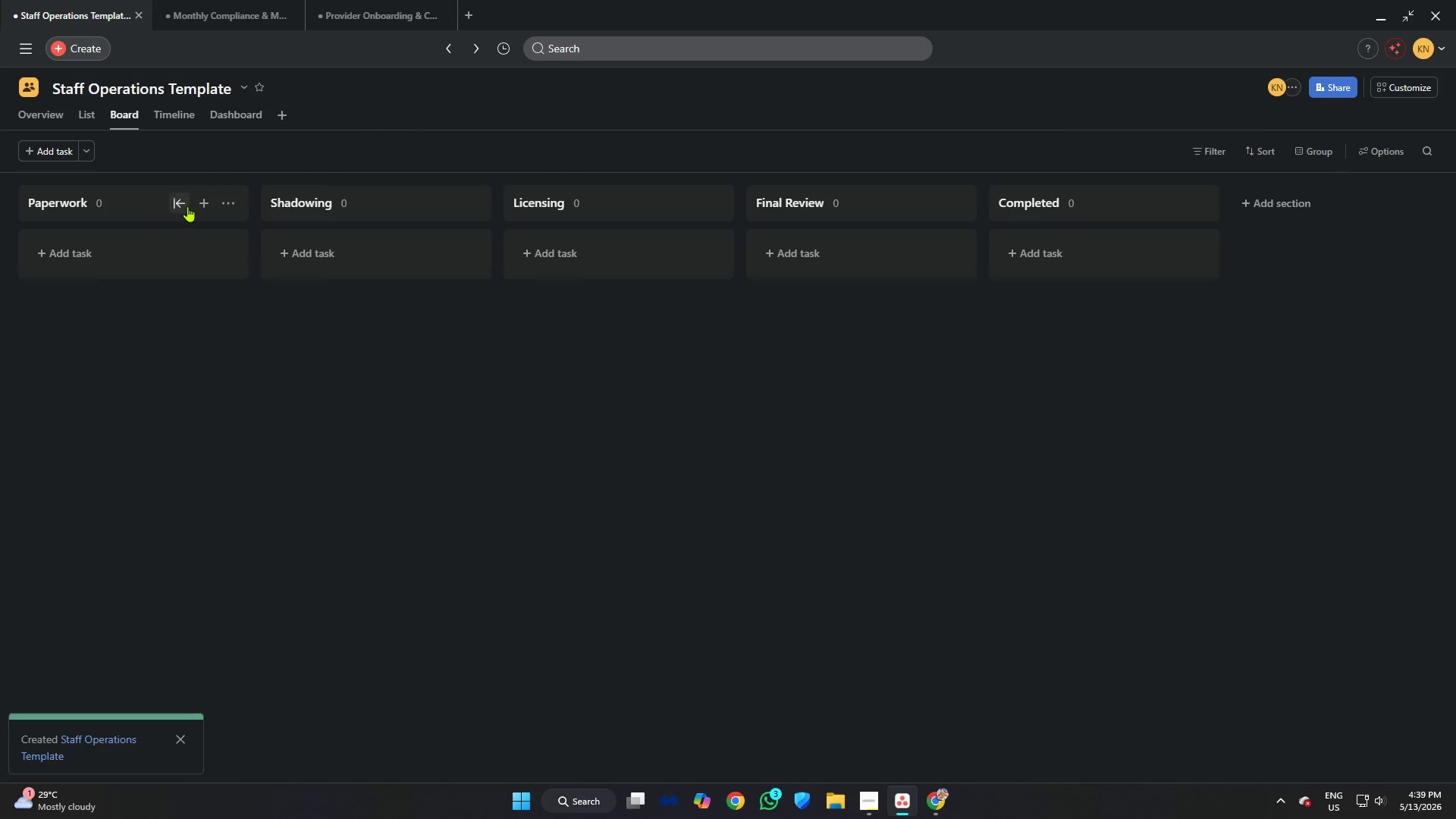 
left_click([419, 550])
 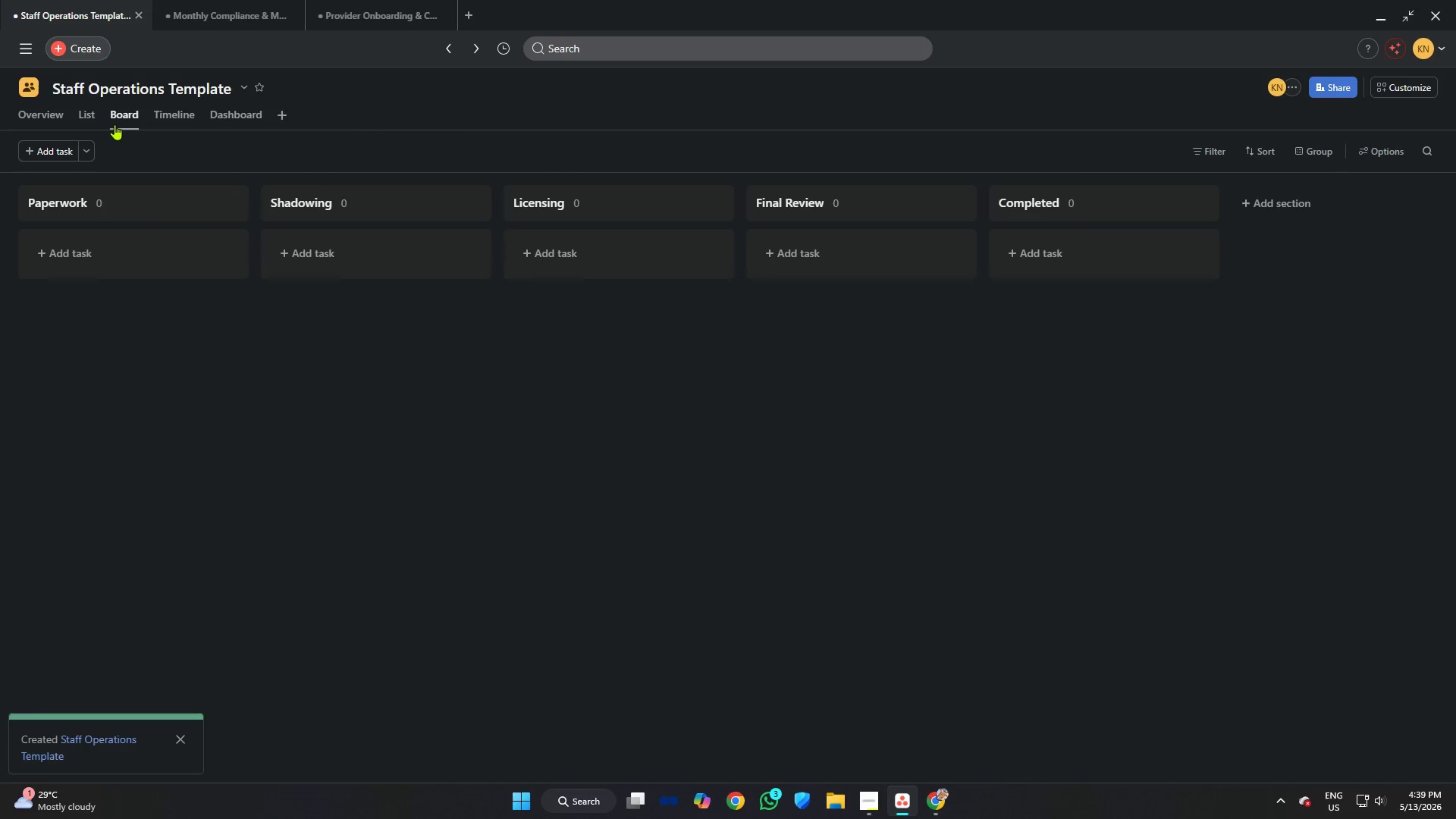 
double_click([96, 113])
 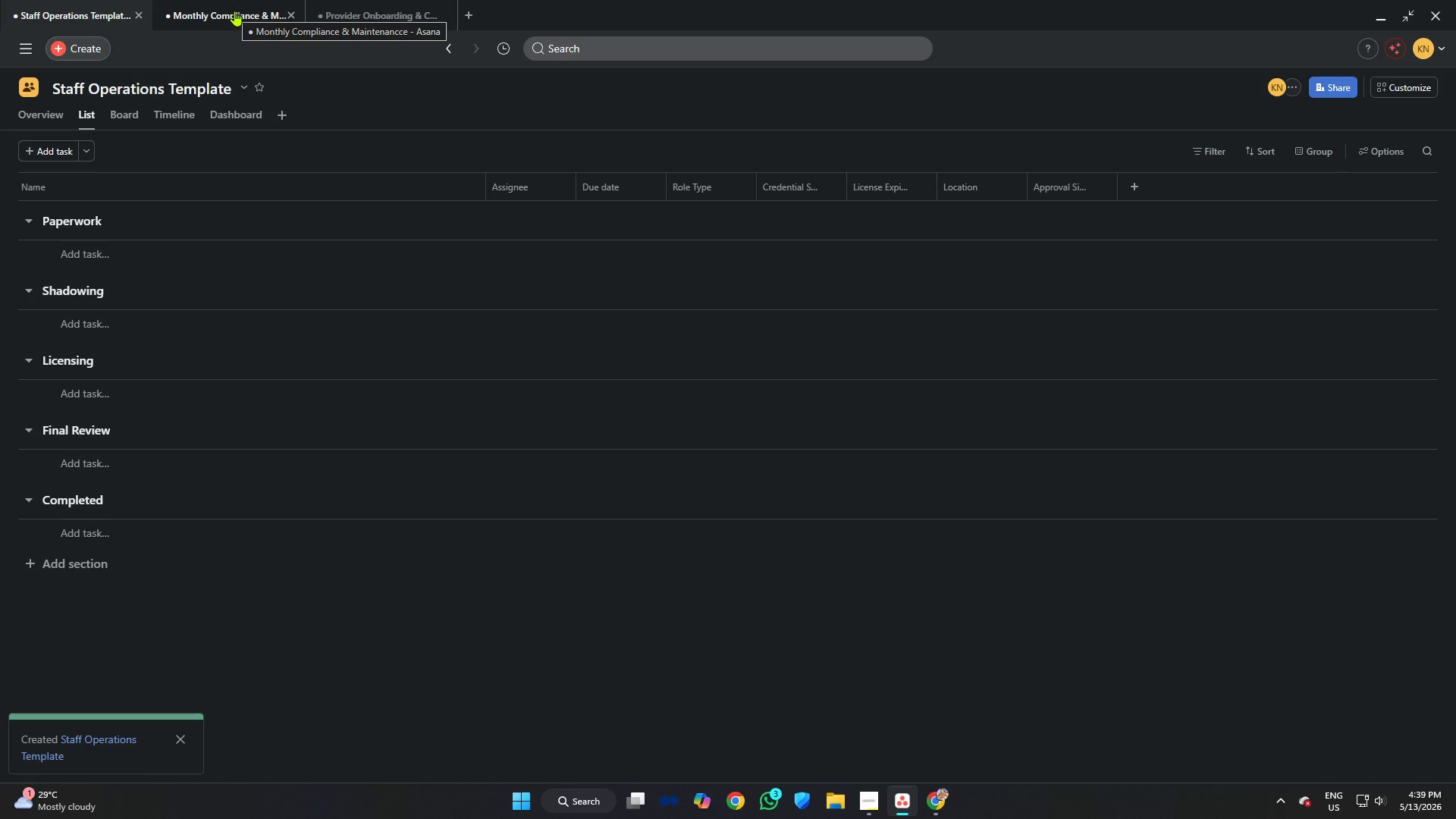 
wait(6.05)
 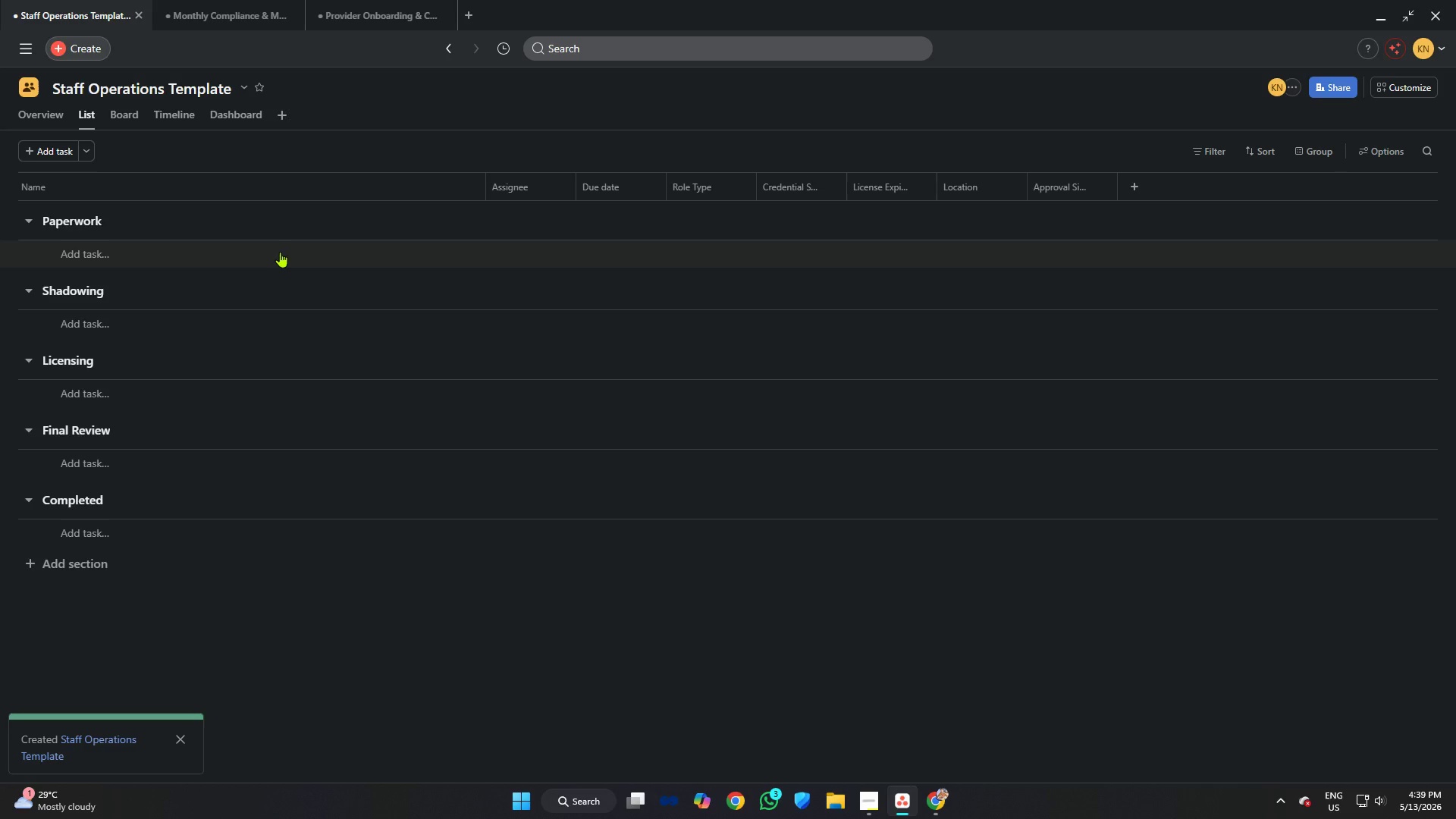 
left_click([234, 11])
 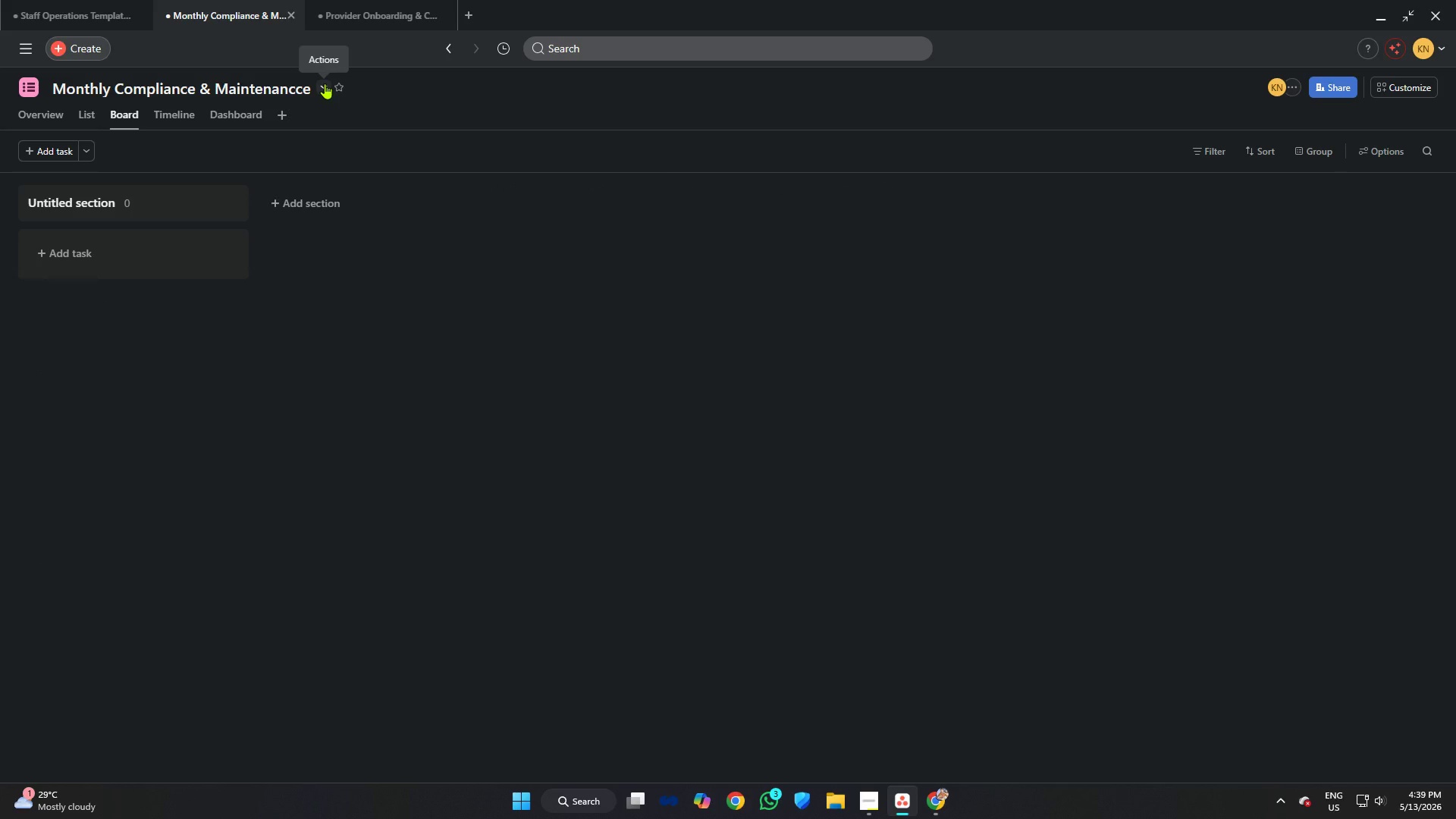 
wait(8.17)
 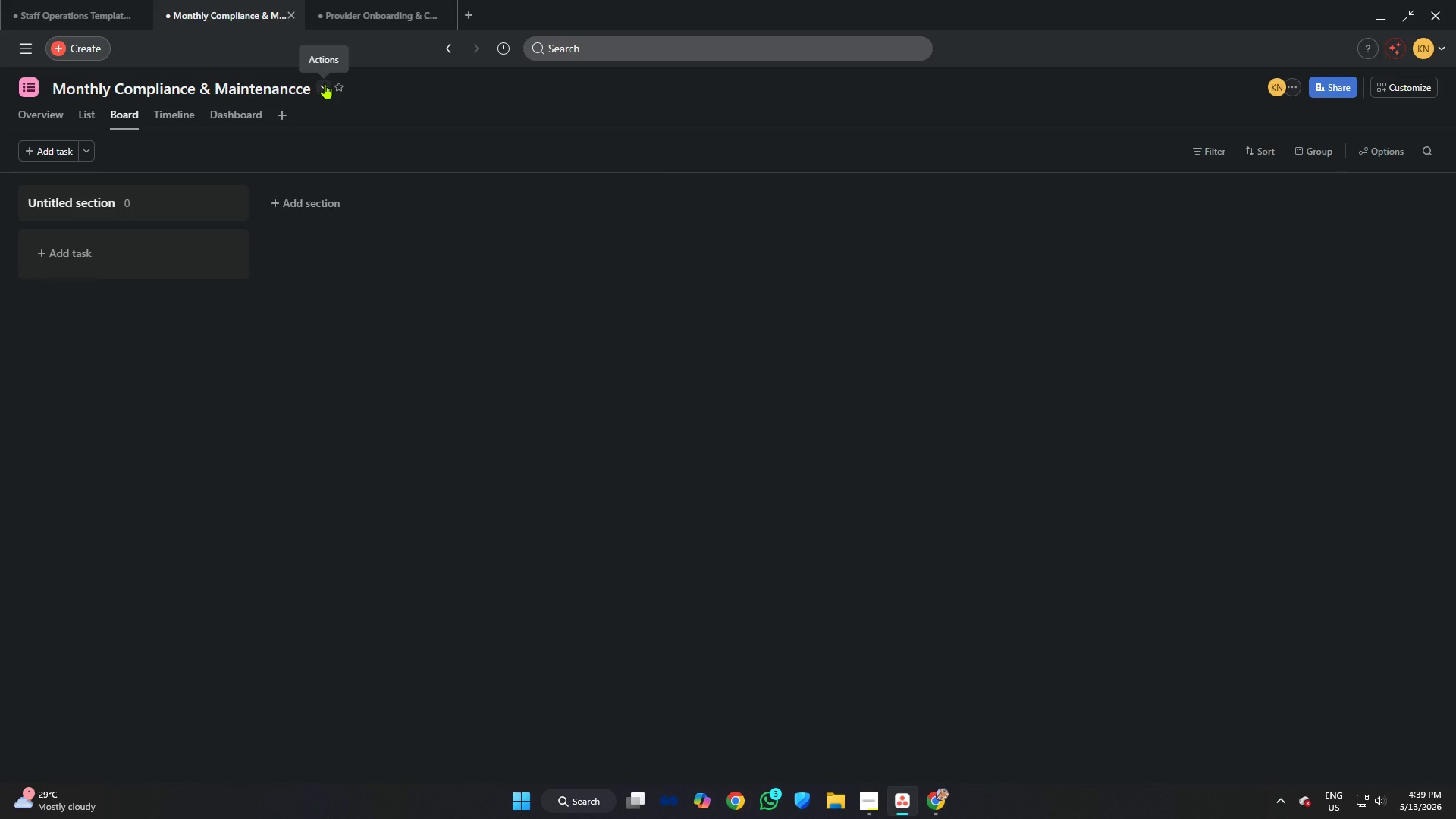 
left_click([57, 0])
 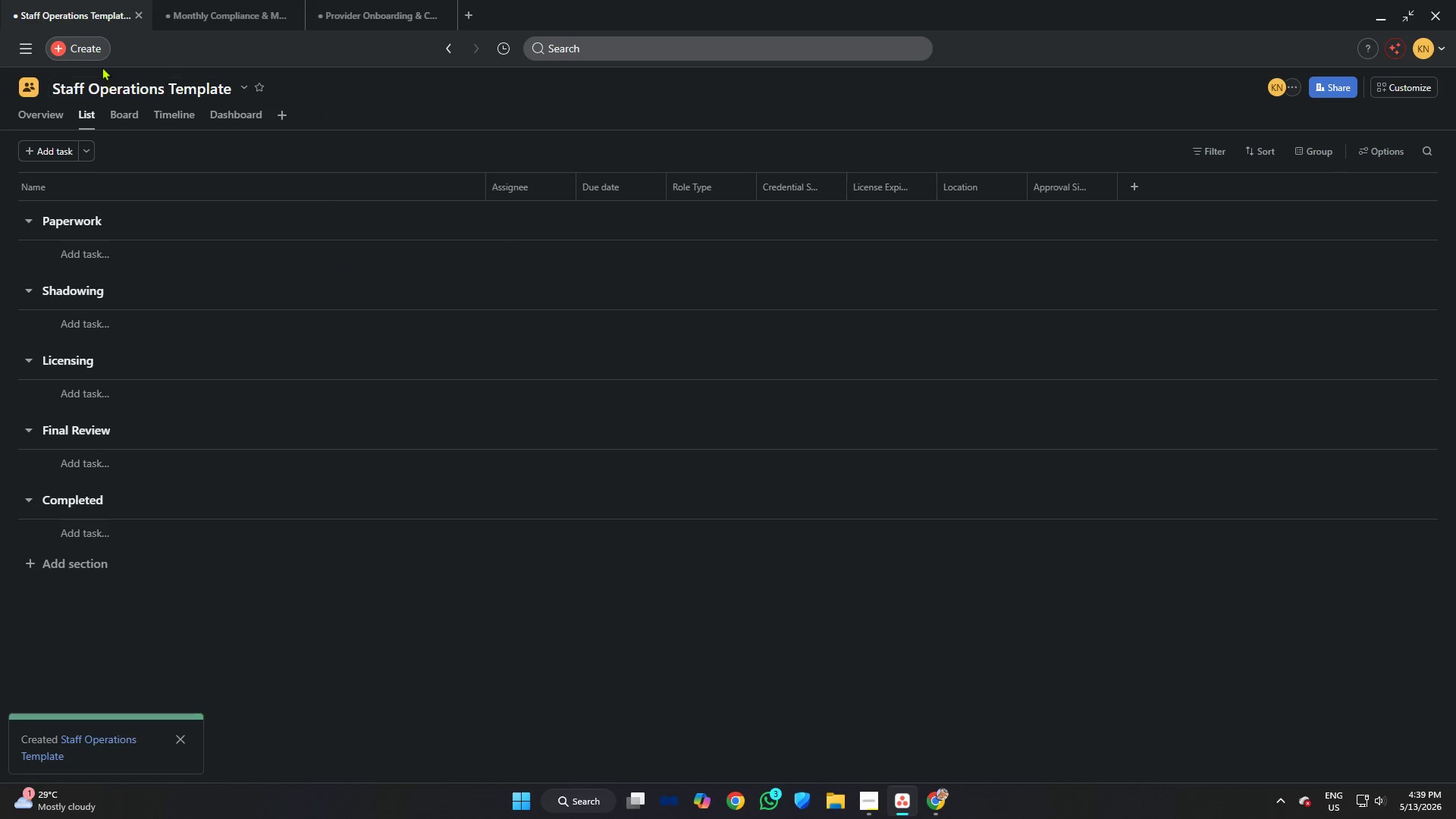 
left_click([93, 50])
 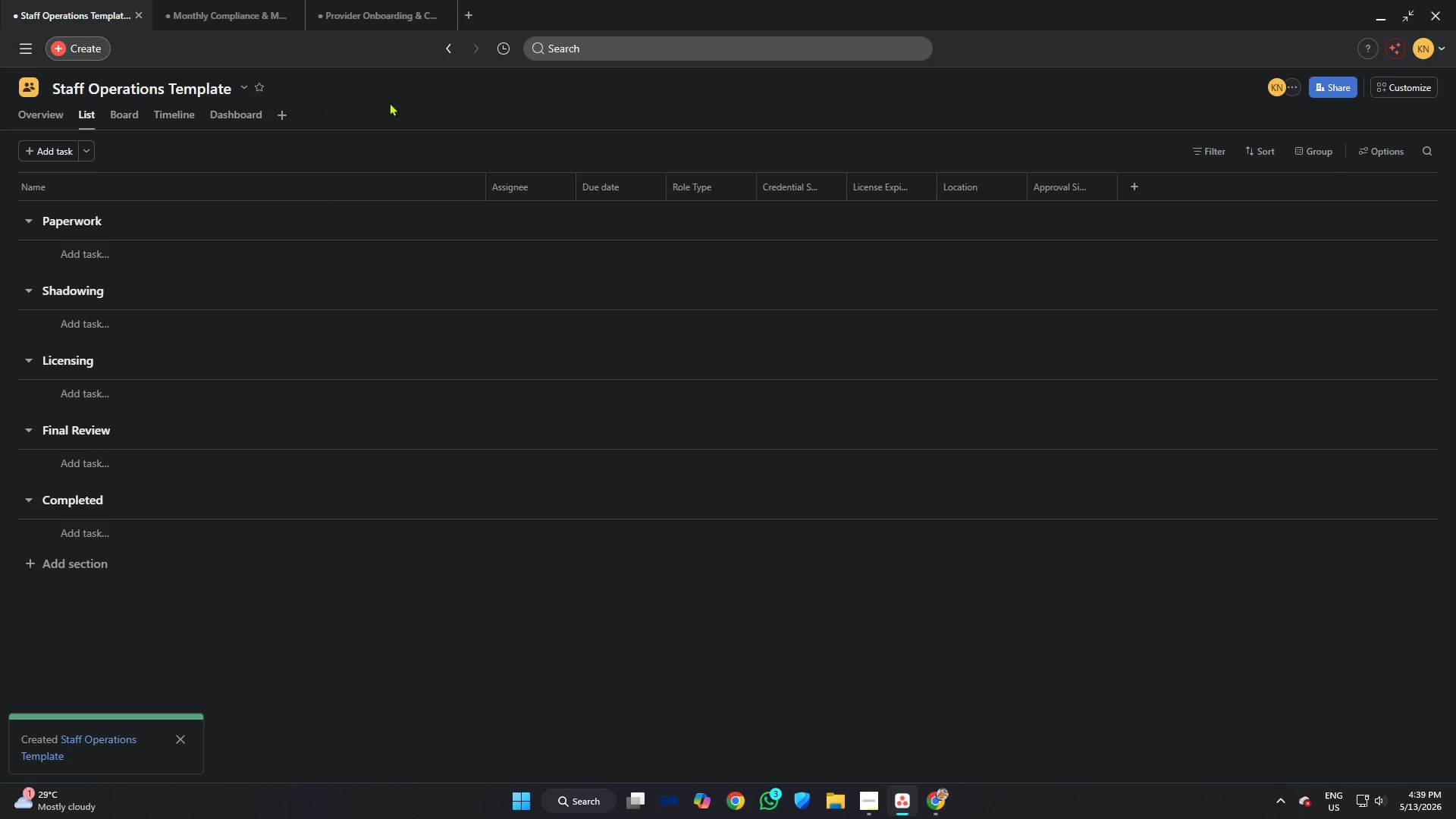 
double_click([215, 0])
 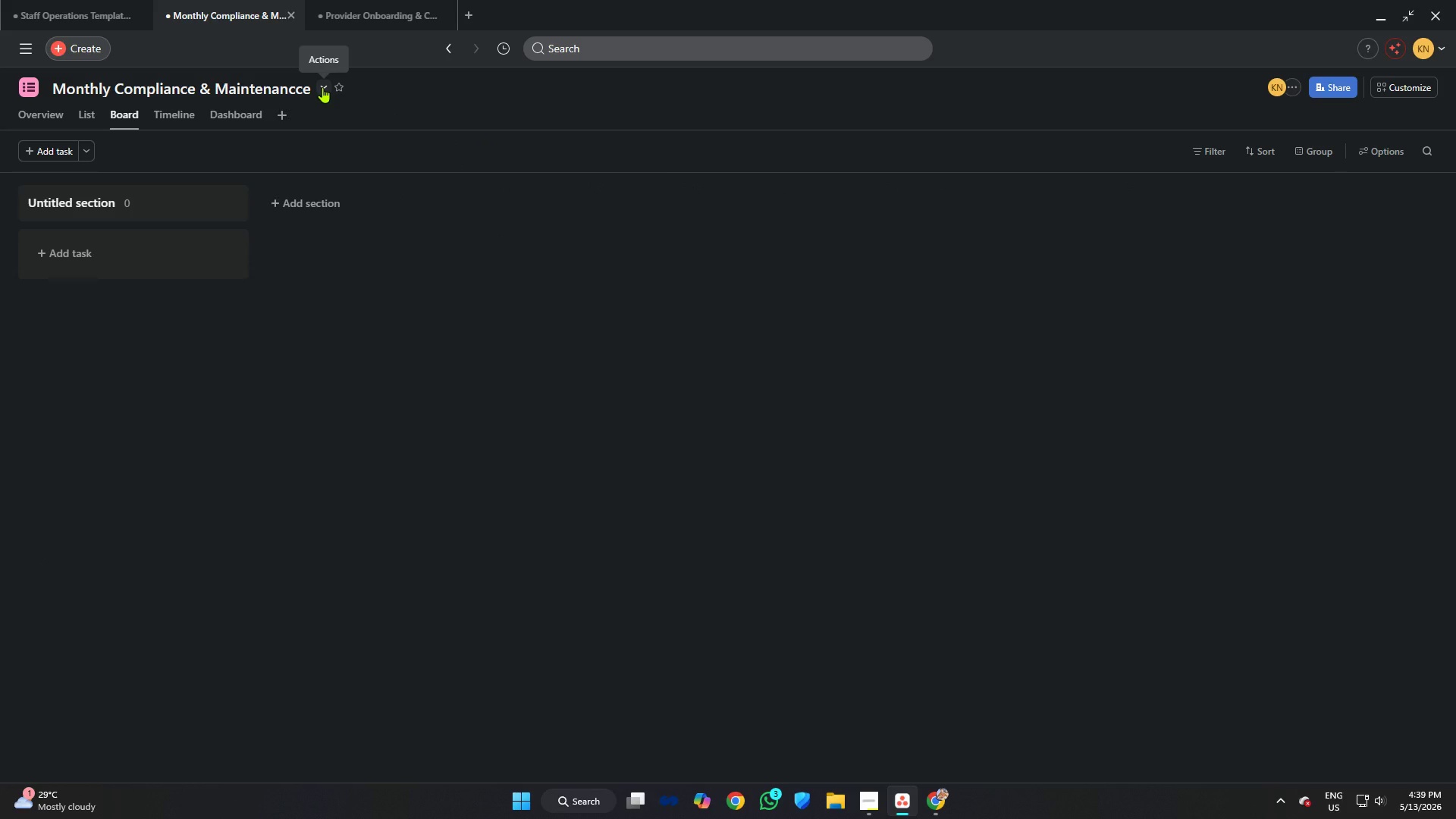 
left_click([71, 47])
 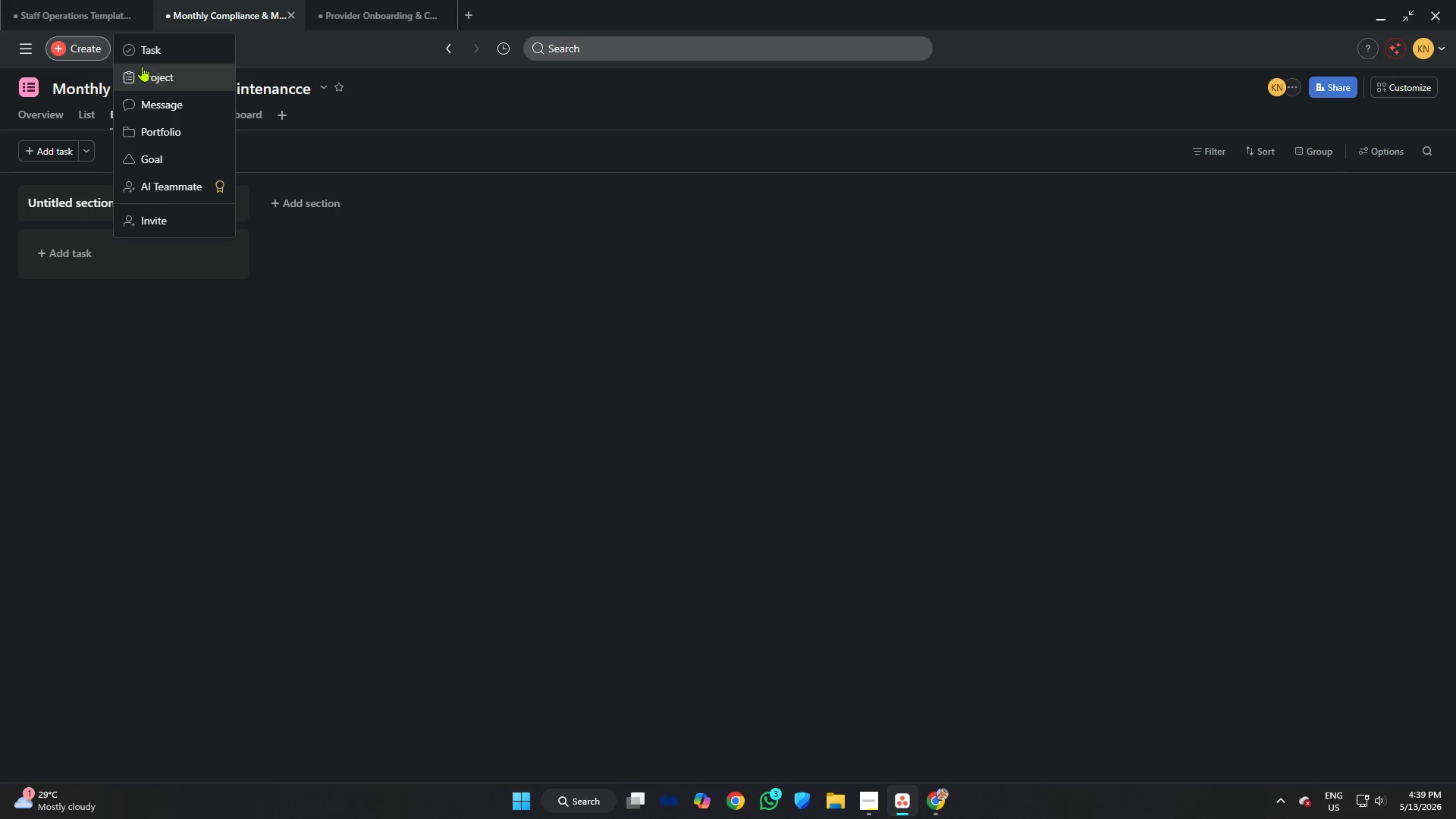 
left_click([430, 265])
 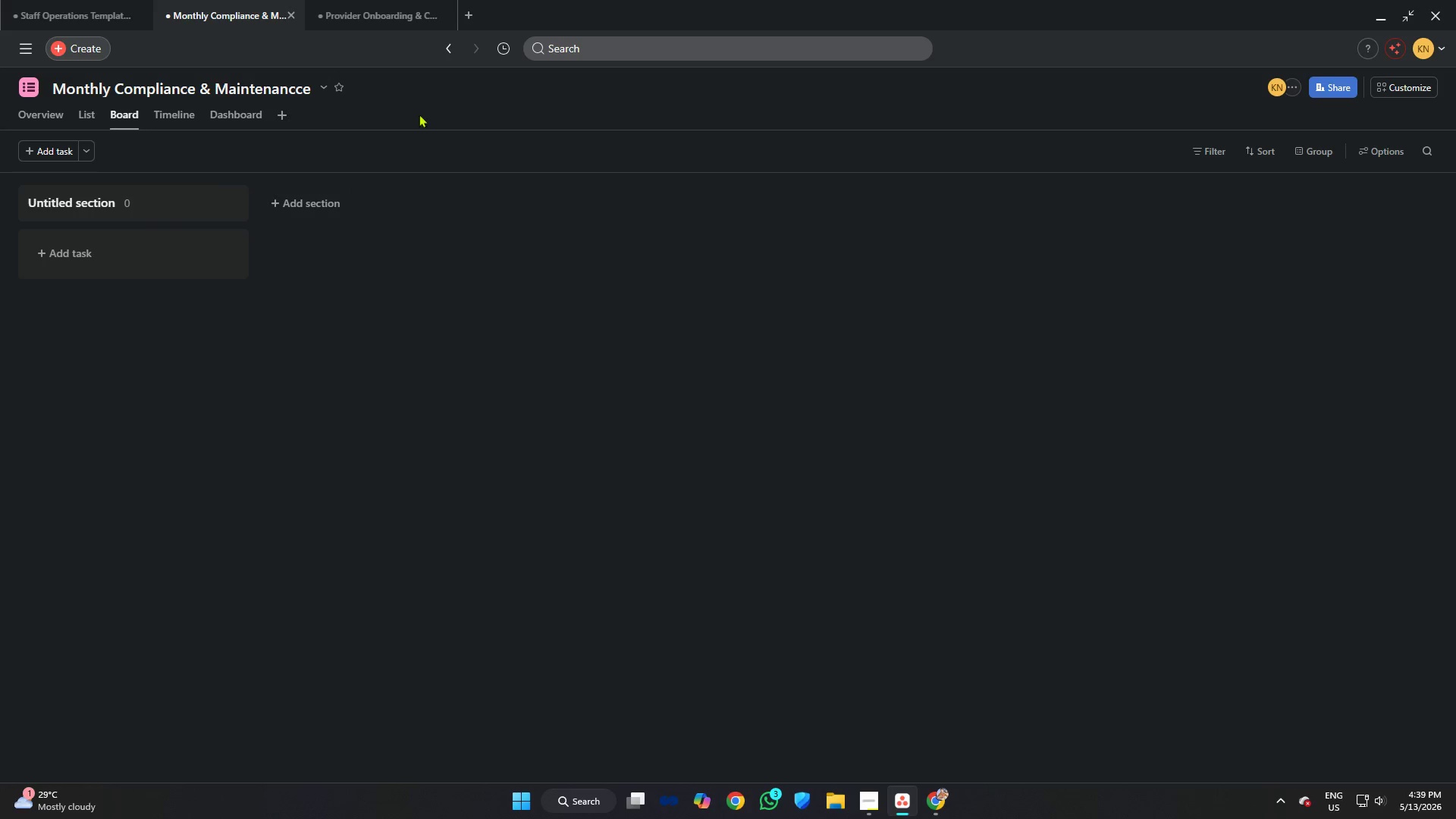 
left_click([287, 113])
 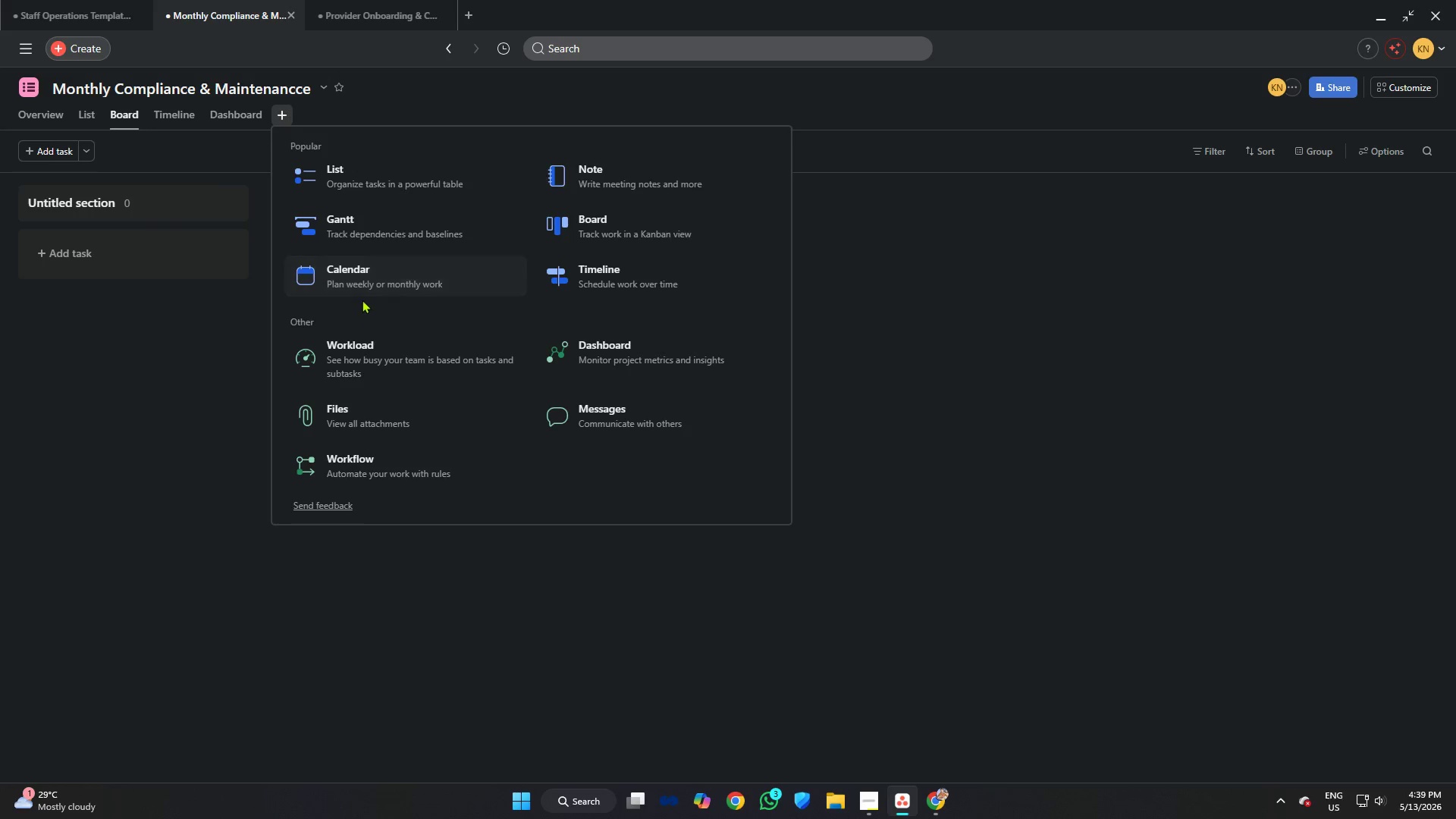 
left_click([180, 331])
 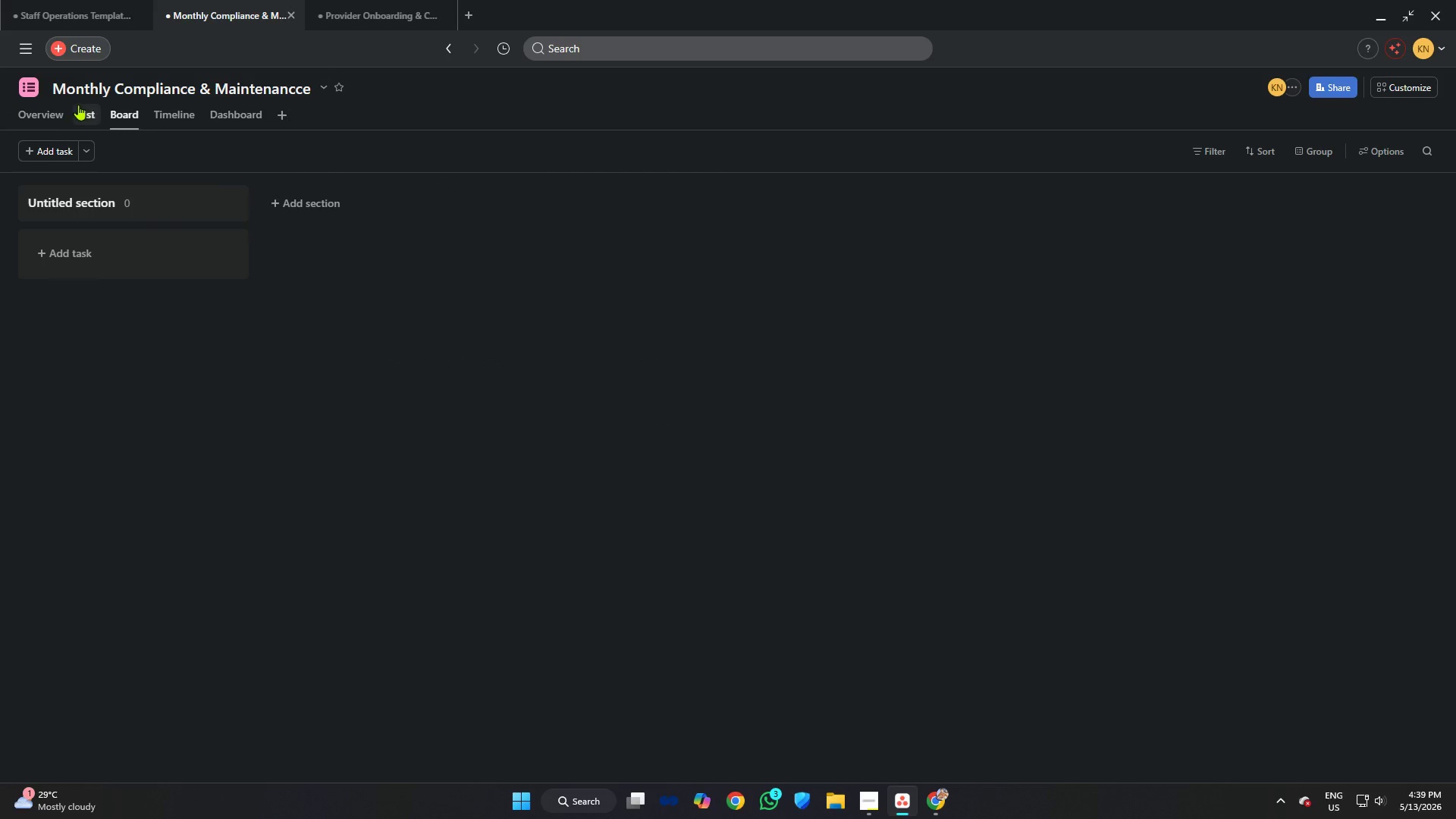 
left_click([81, 105])
 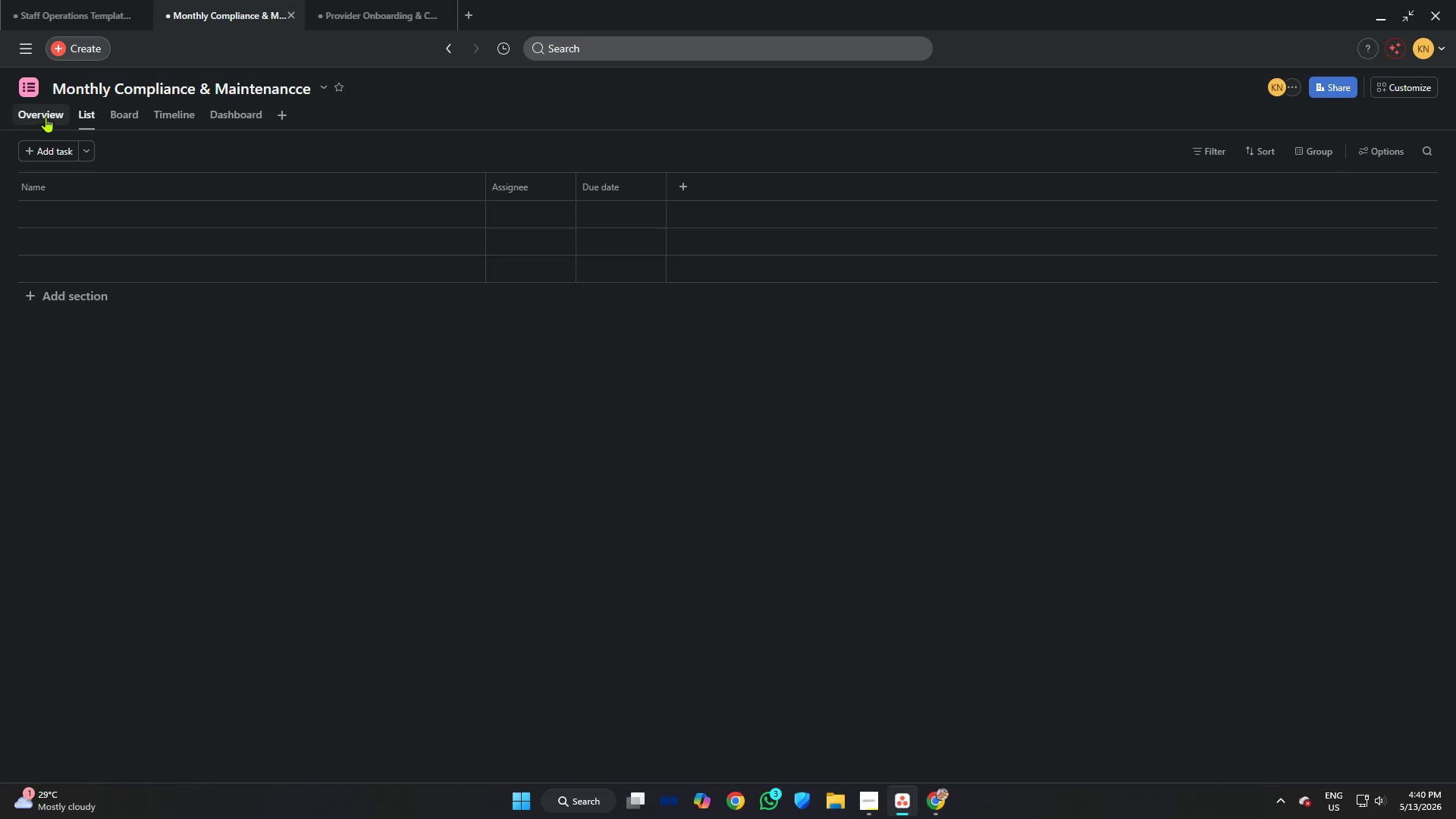 
left_click([44, 115])
 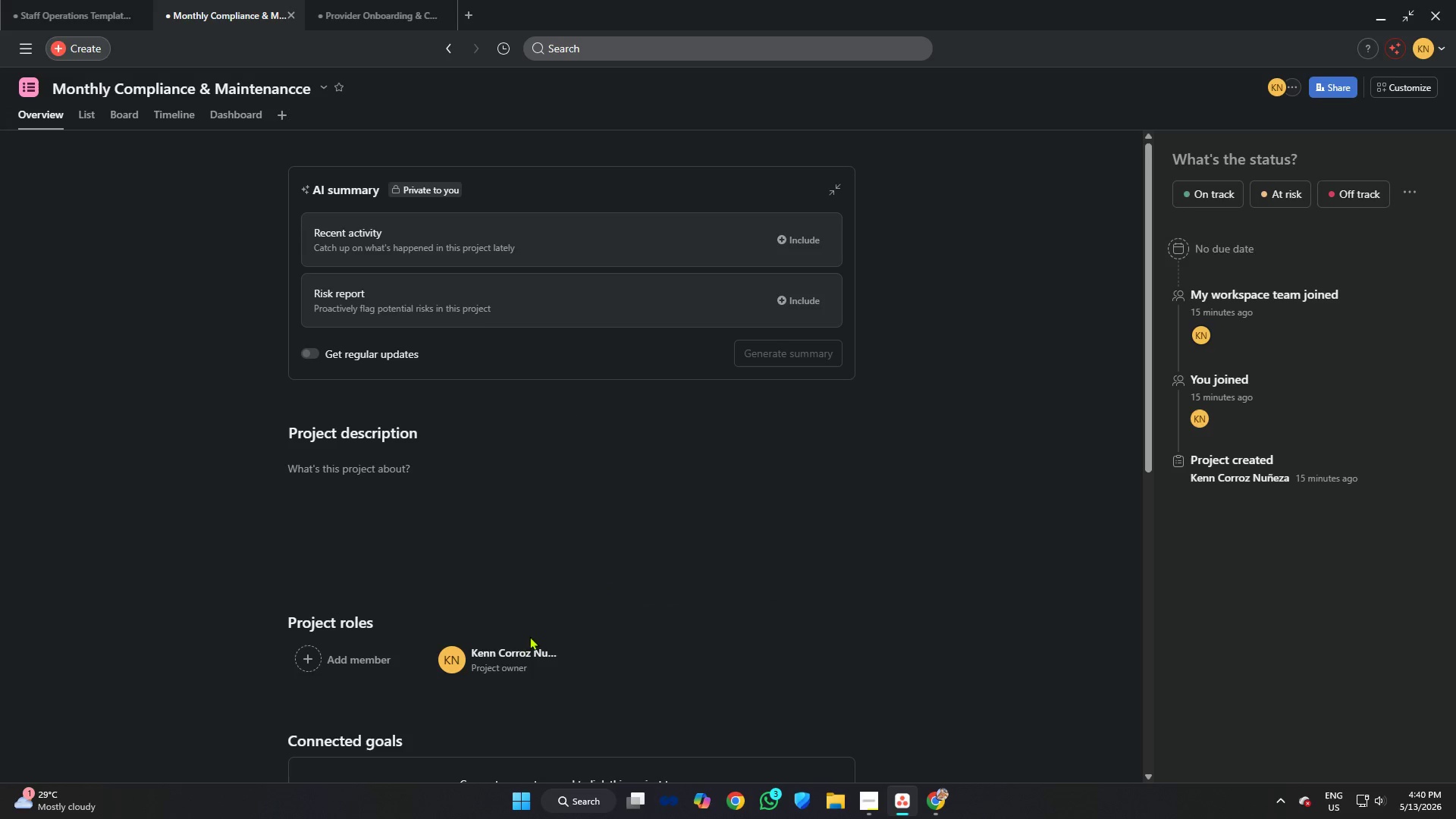 
scroll: coordinate [492, 491], scroll_direction: down, amount: 11.0
 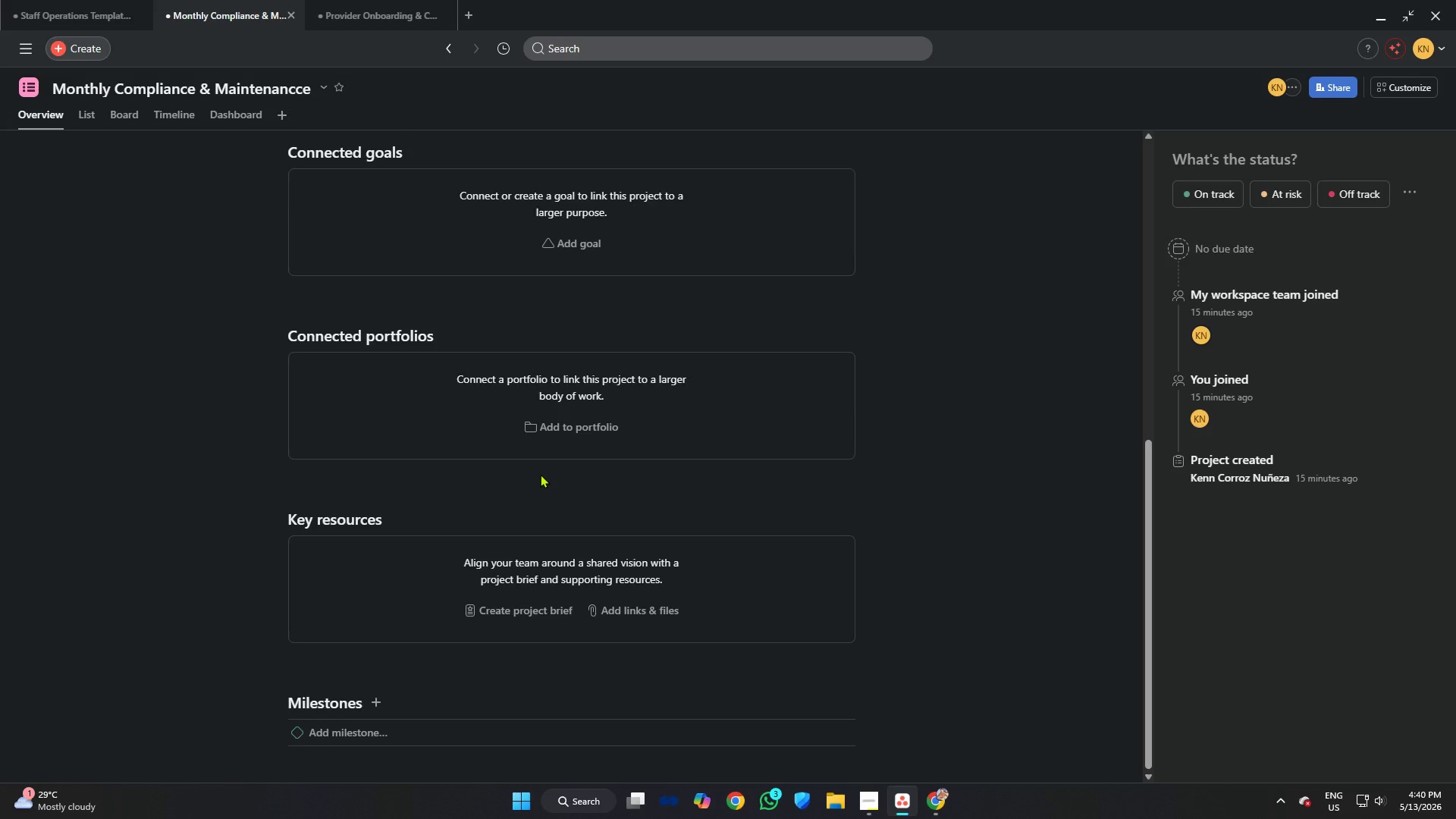 
scroll: coordinate [786, 379], scroll_direction: up, amount: 8.0
 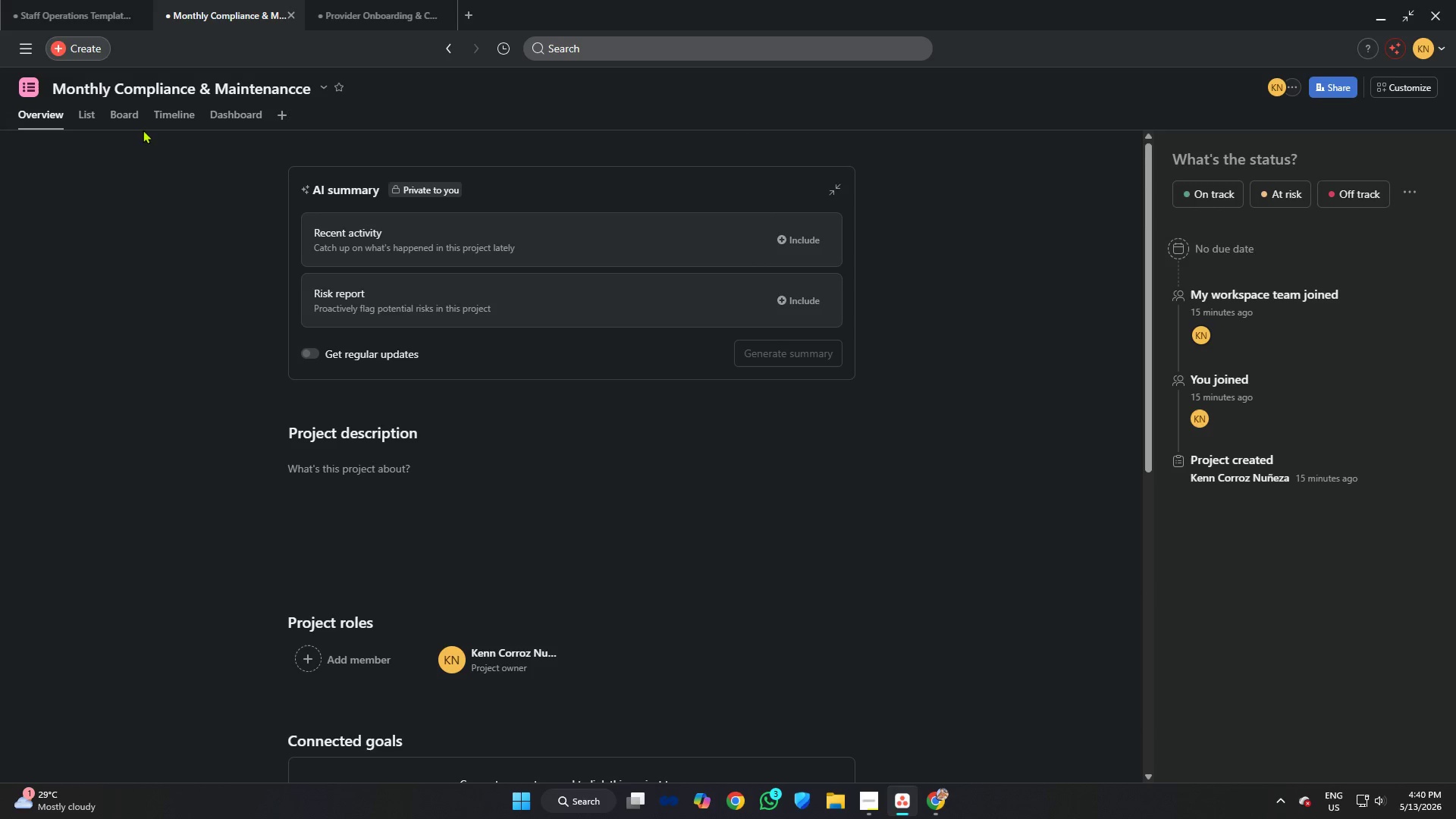 
left_click([124, 115])
 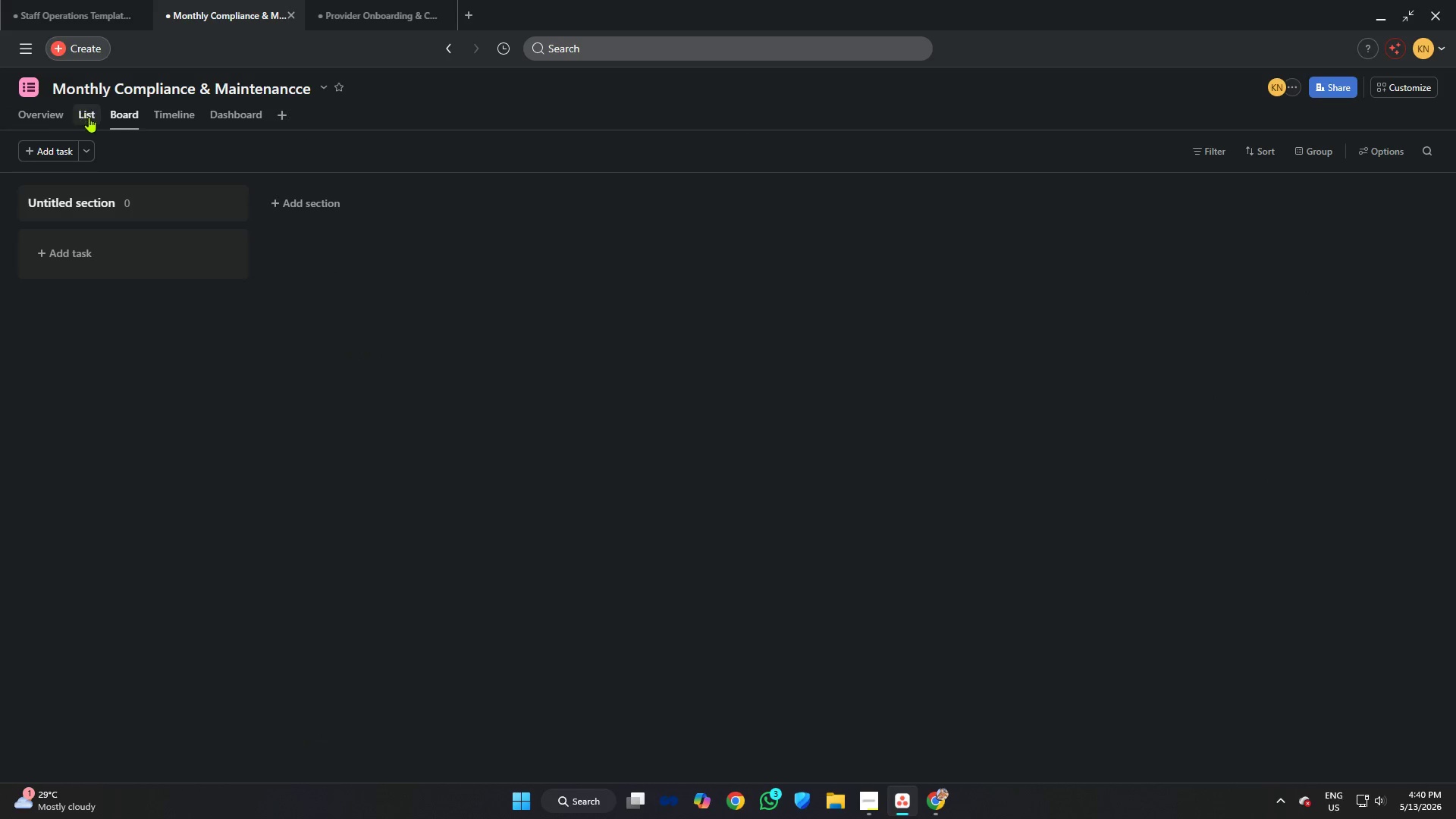 
left_click([89, 117])
 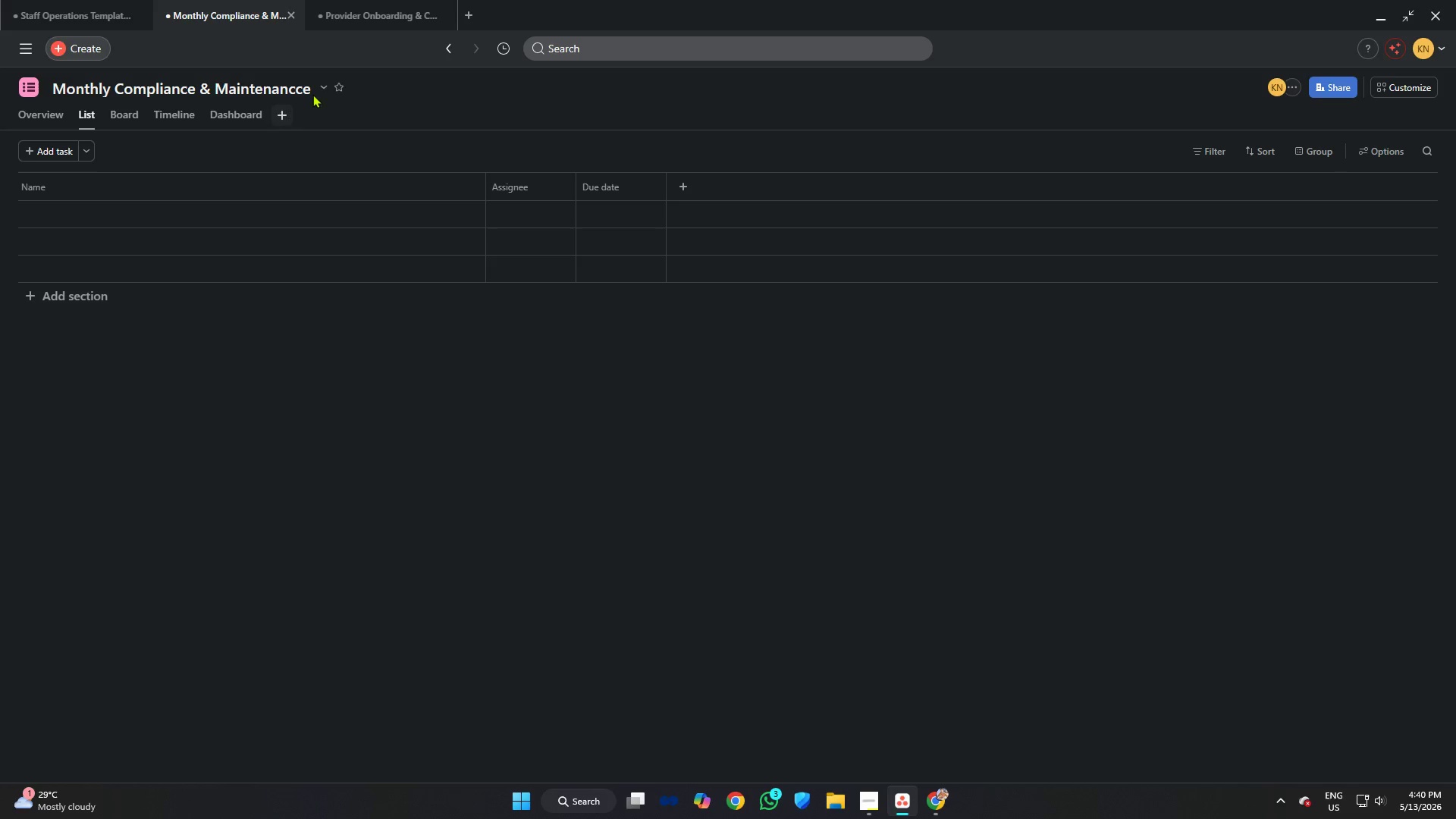 
left_click([325, 86])
 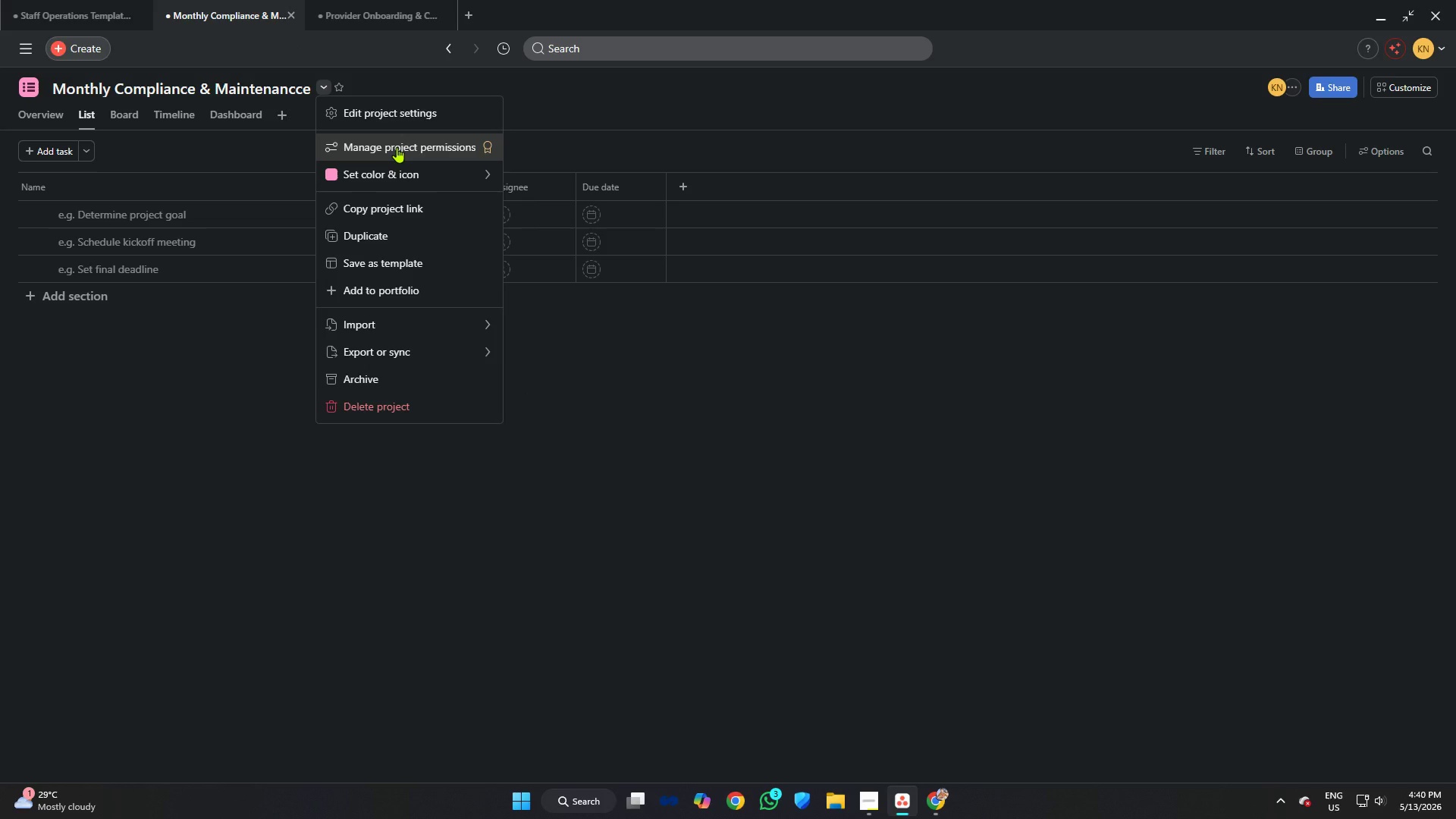 
mouse_move([419, 315])
 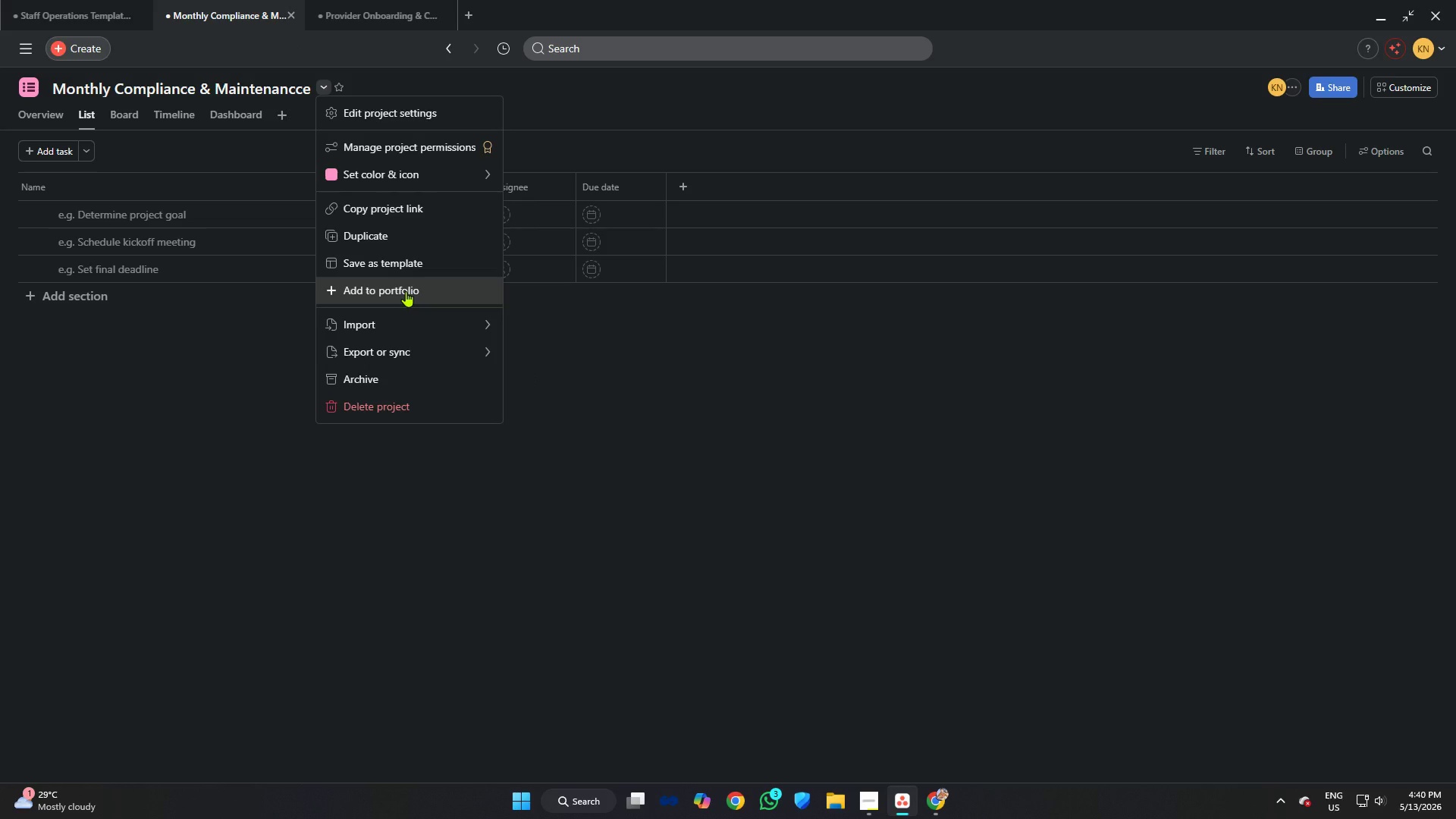 
left_click([406, 291])
 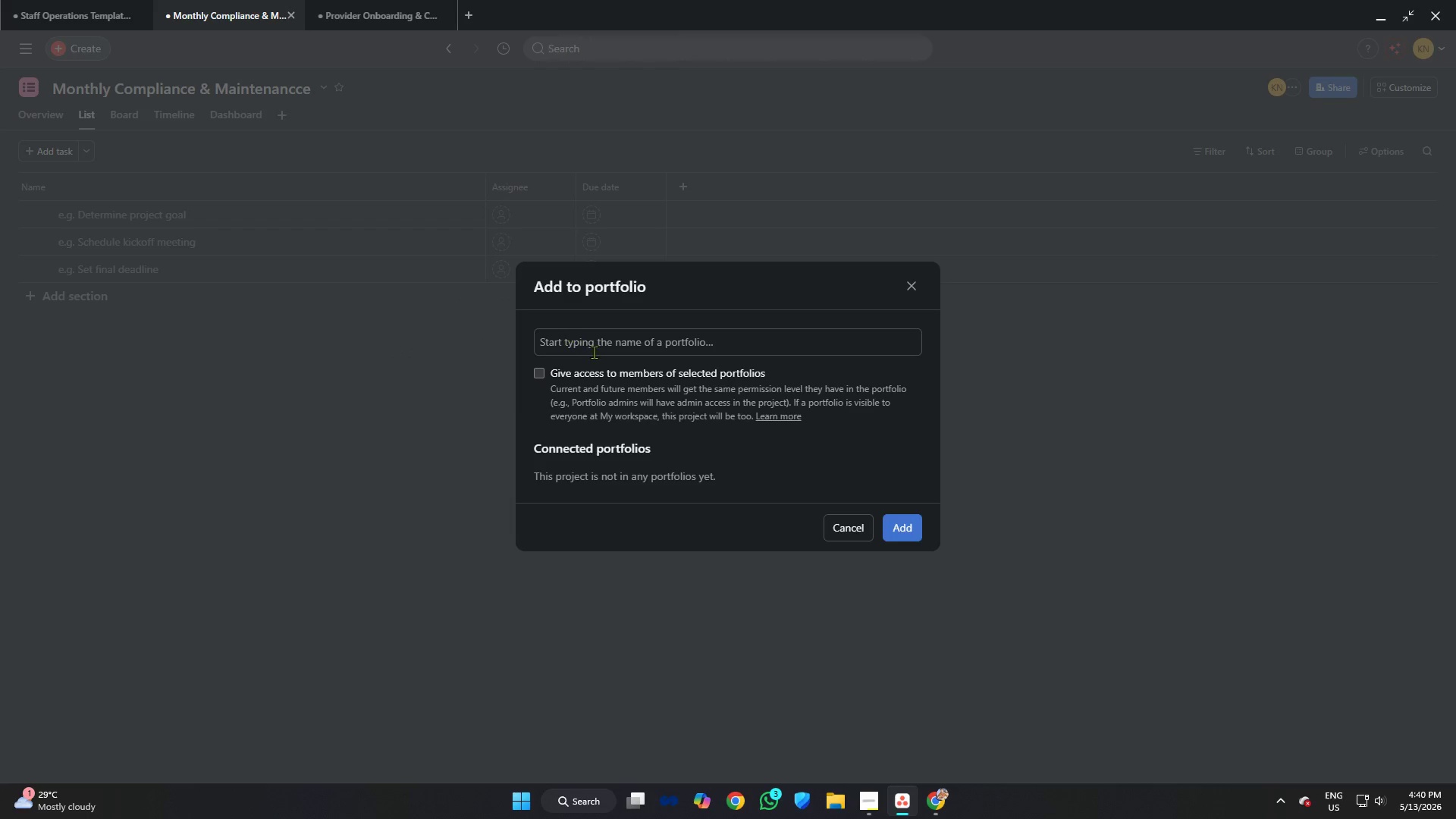 
left_click([594, 345])
 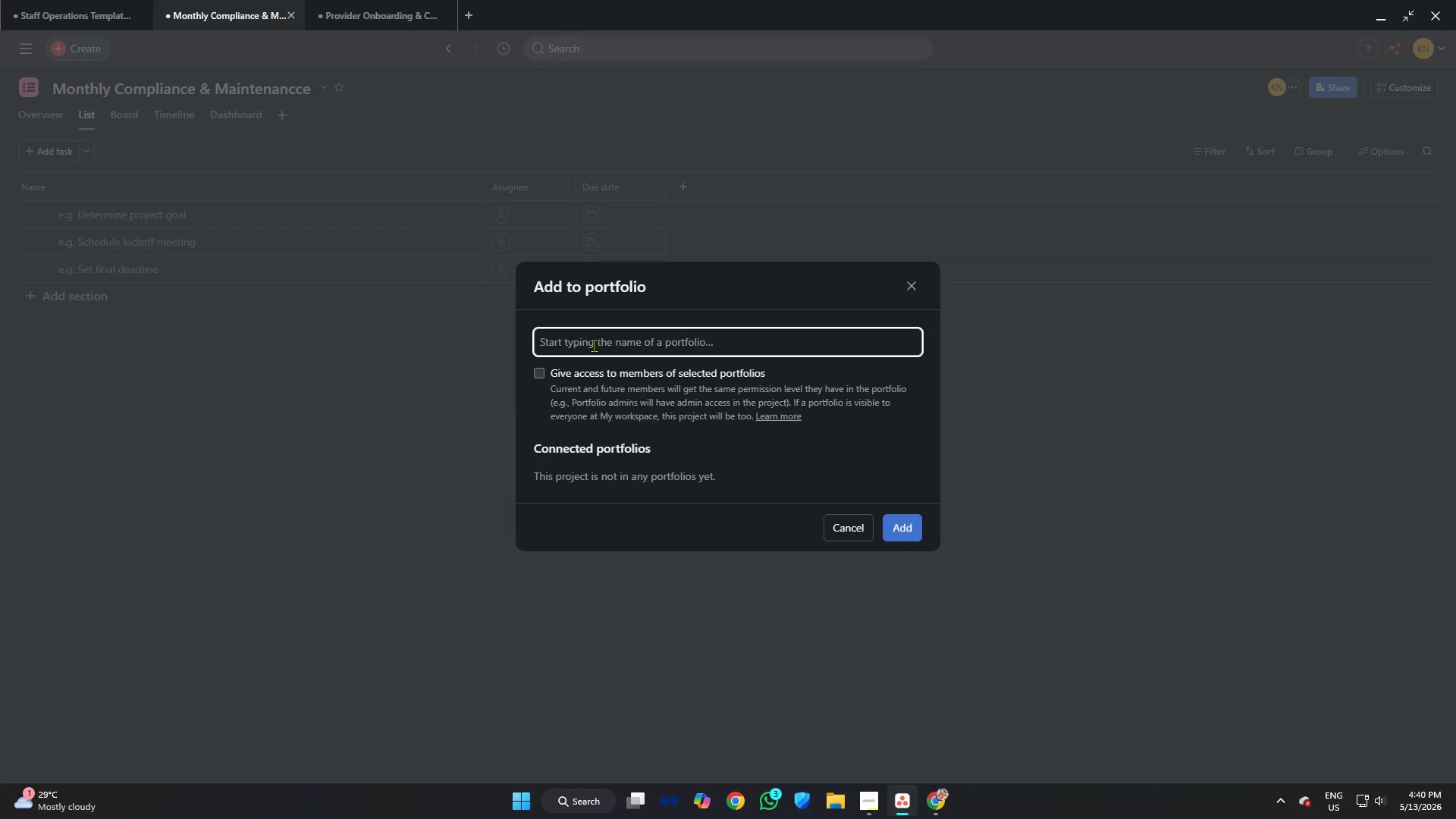 
key(Shift+S)
 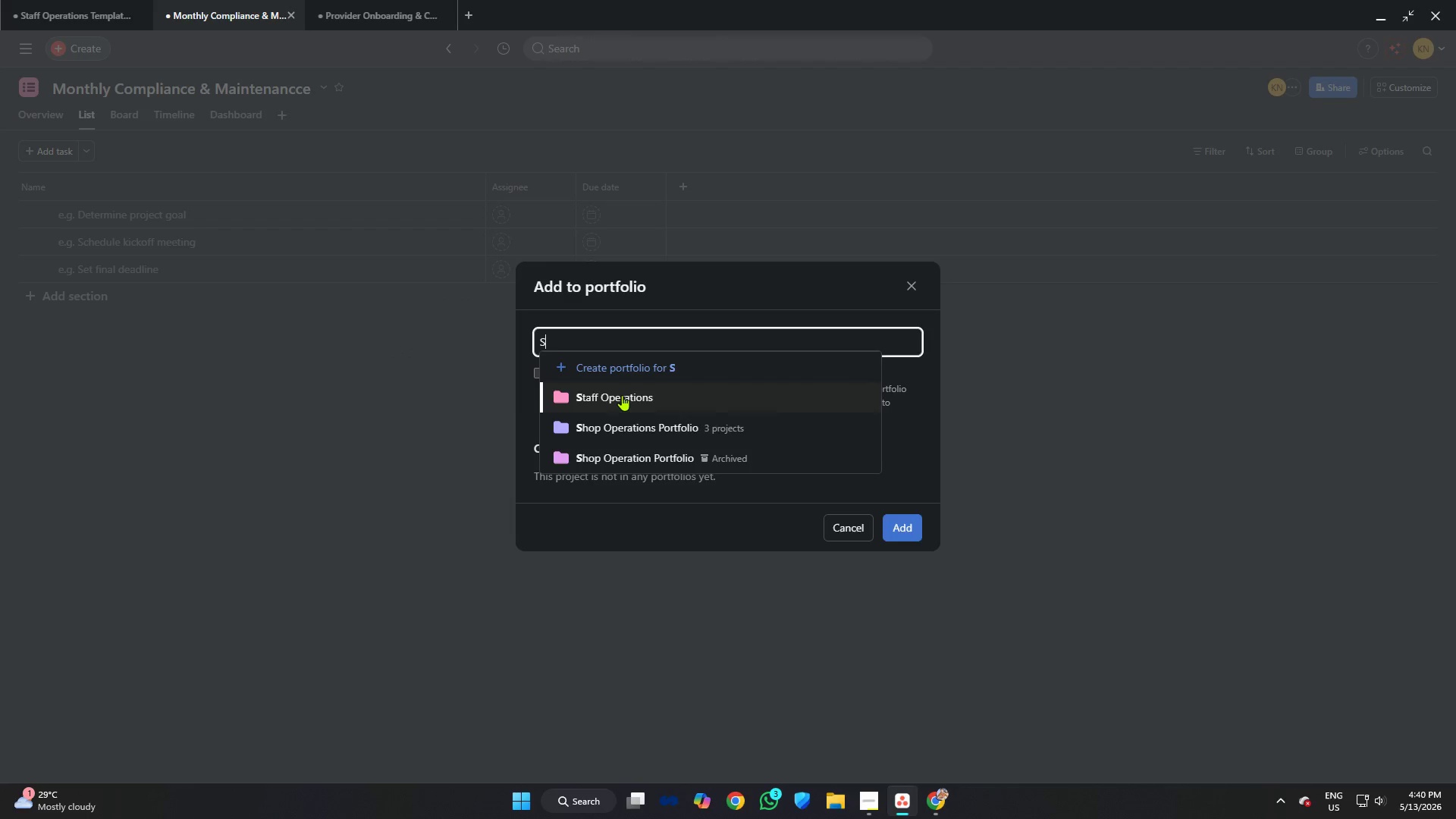 
left_click([623, 395])
 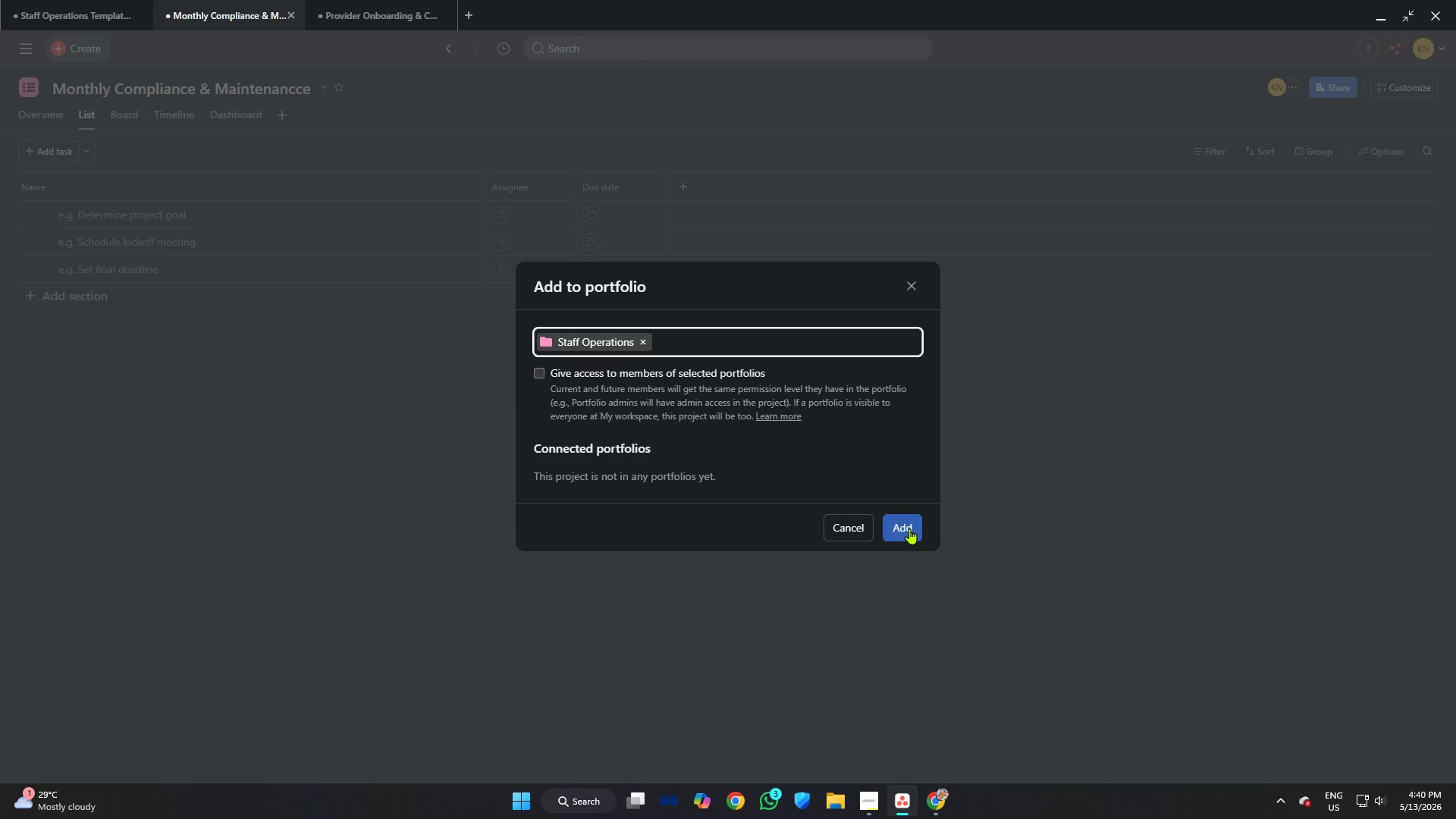 
left_click([909, 529])
 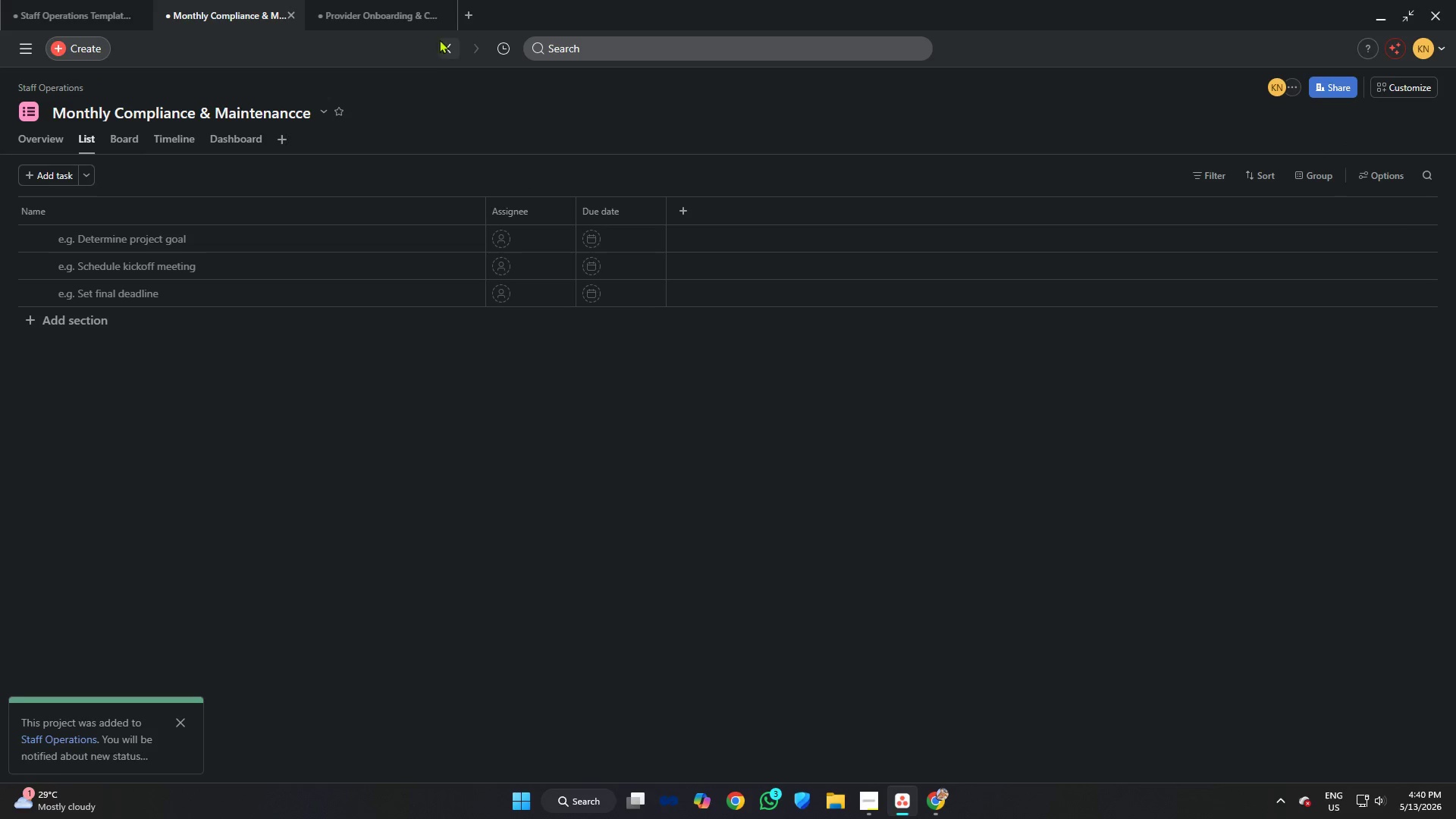 
left_click([416, 0])
 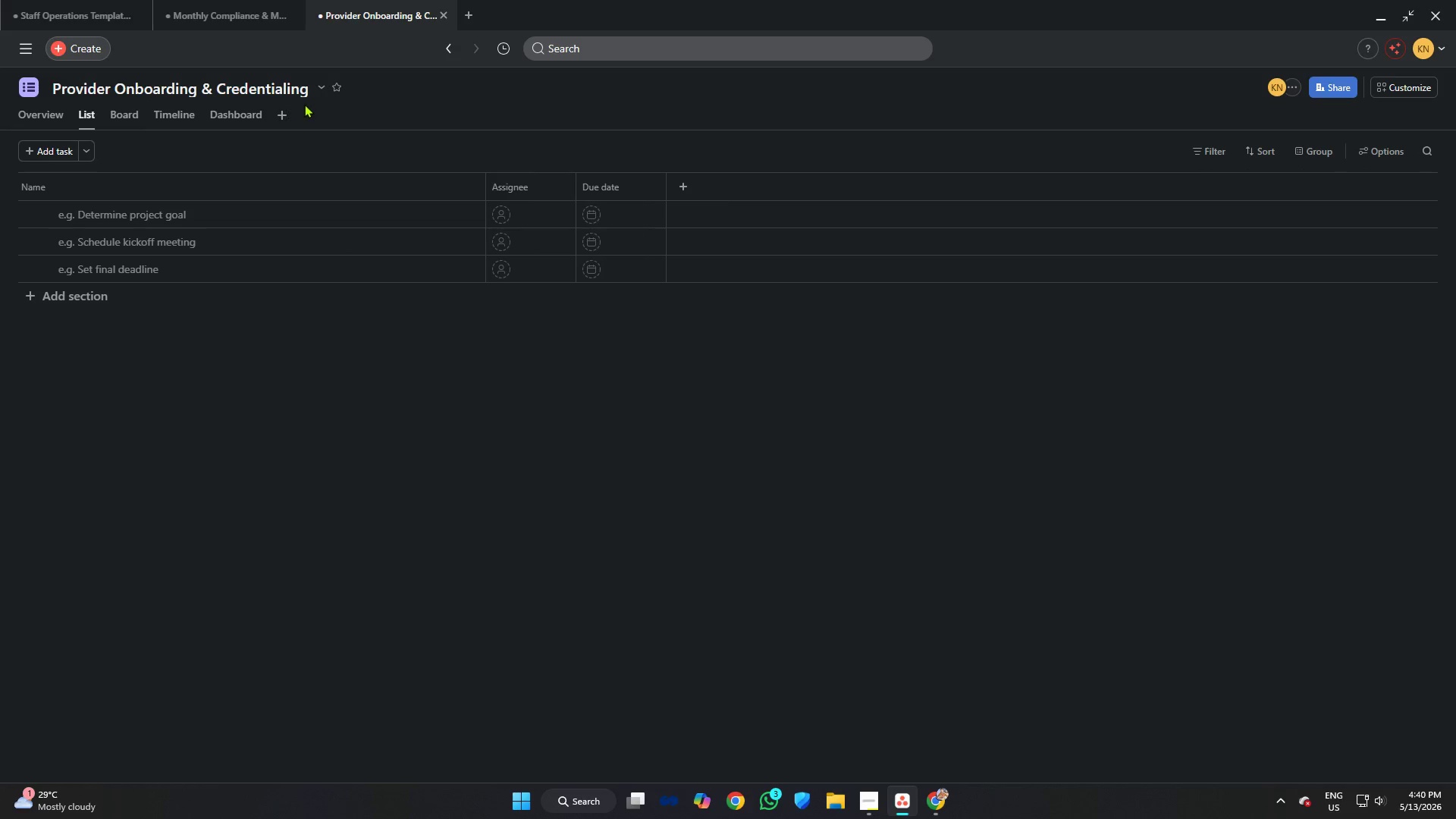 
left_click([319, 87])
 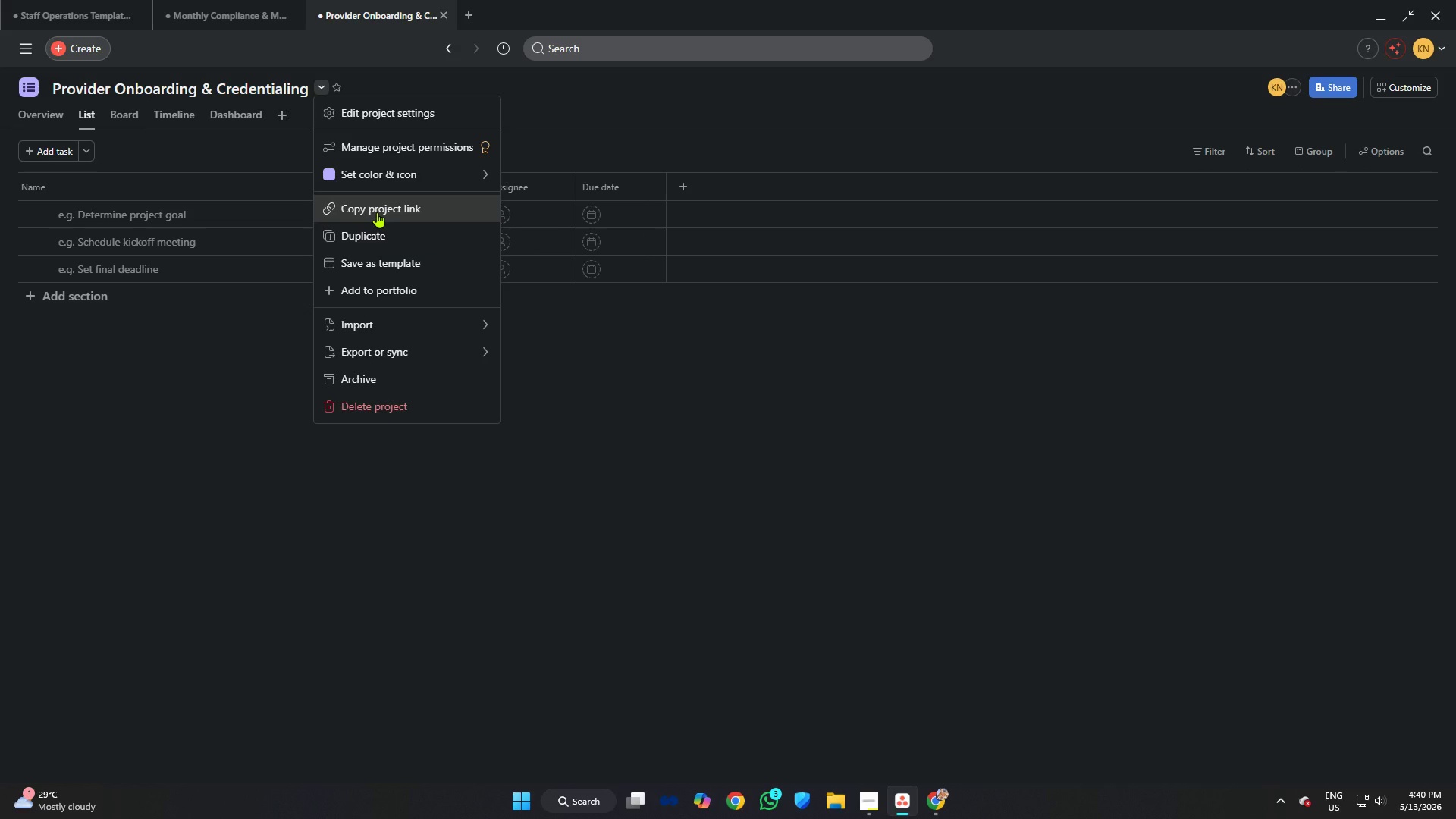 
wait(5.72)
 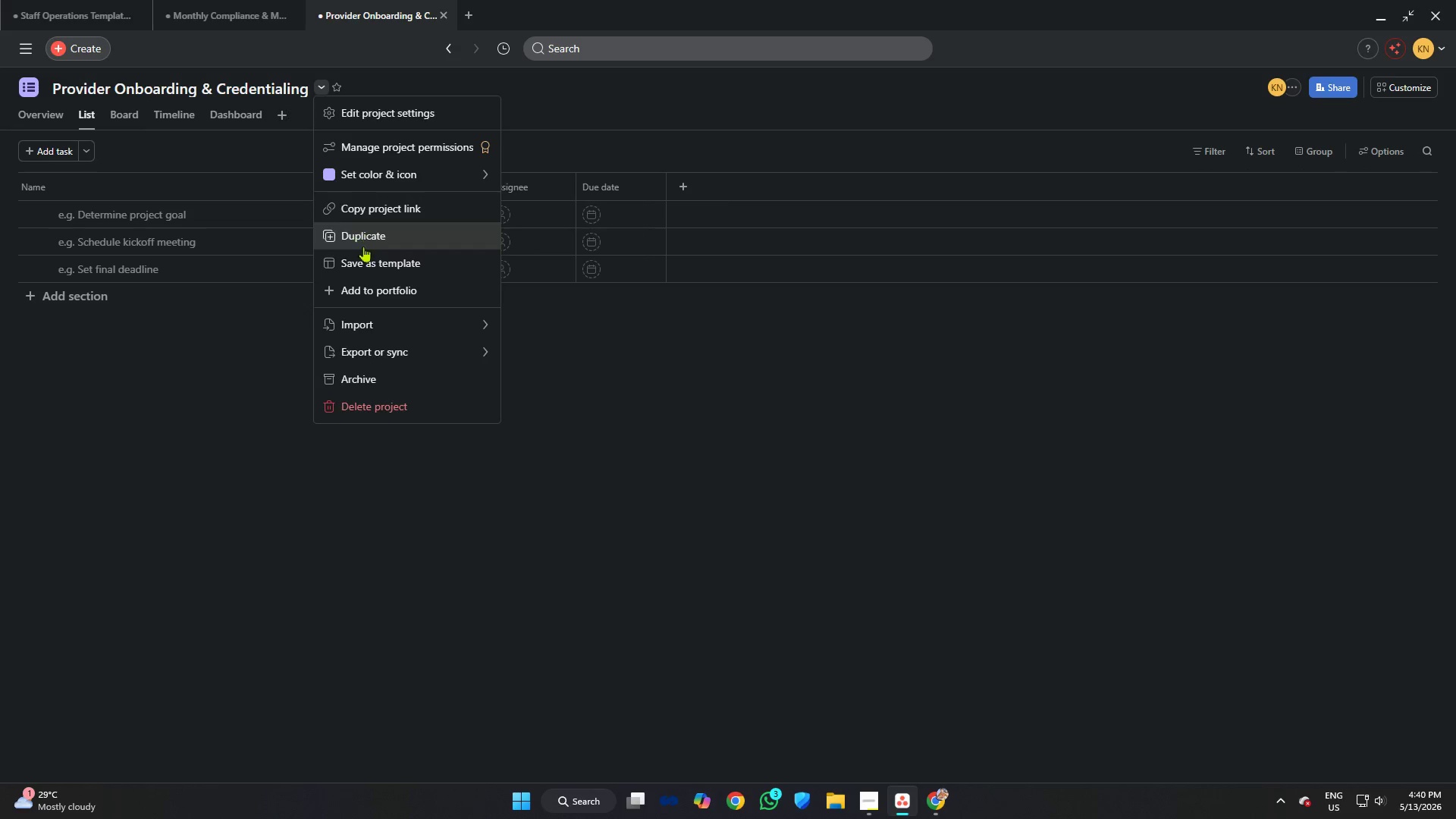 
left_click([383, 284])
 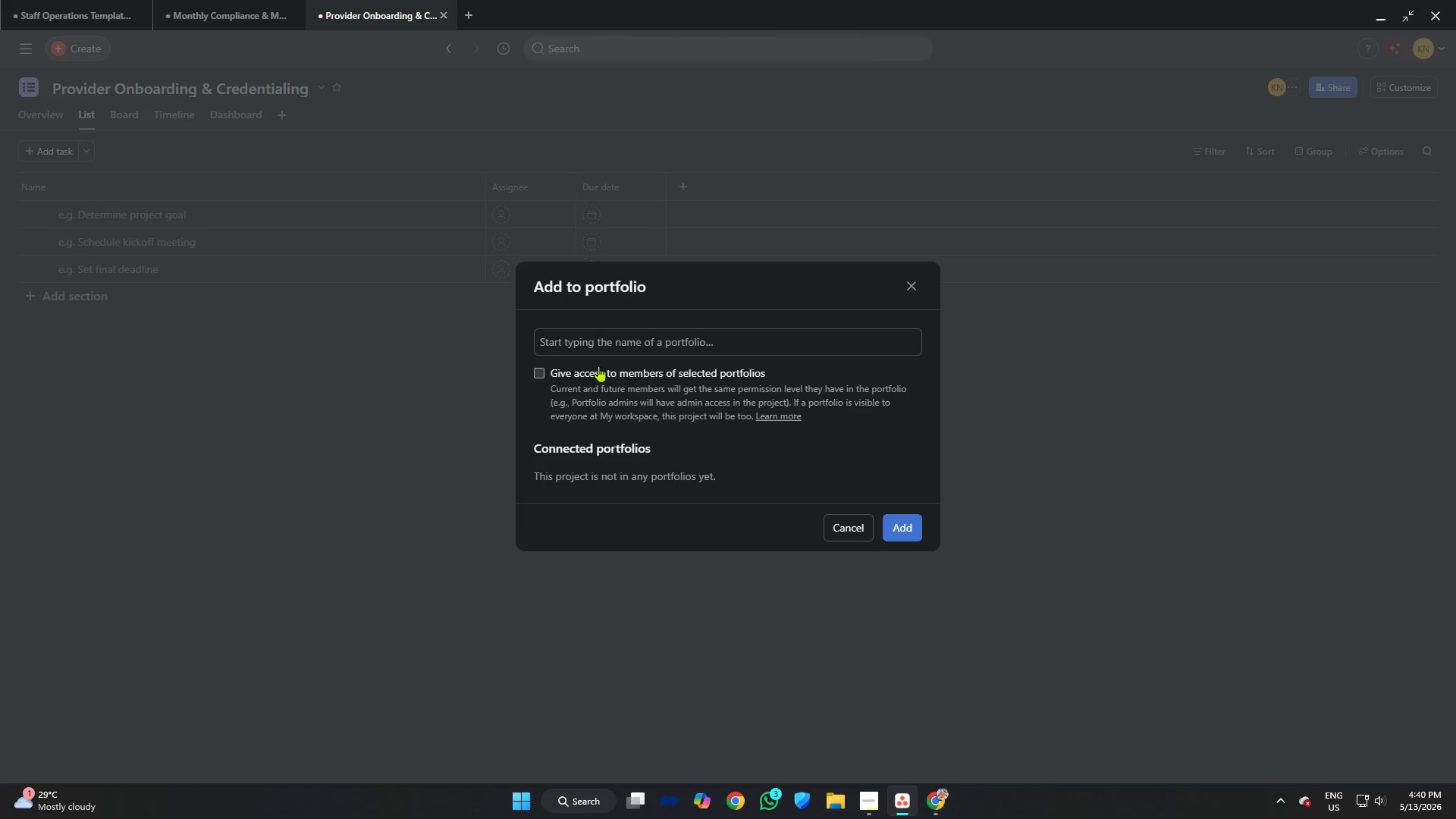 
left_click([608, 343])
 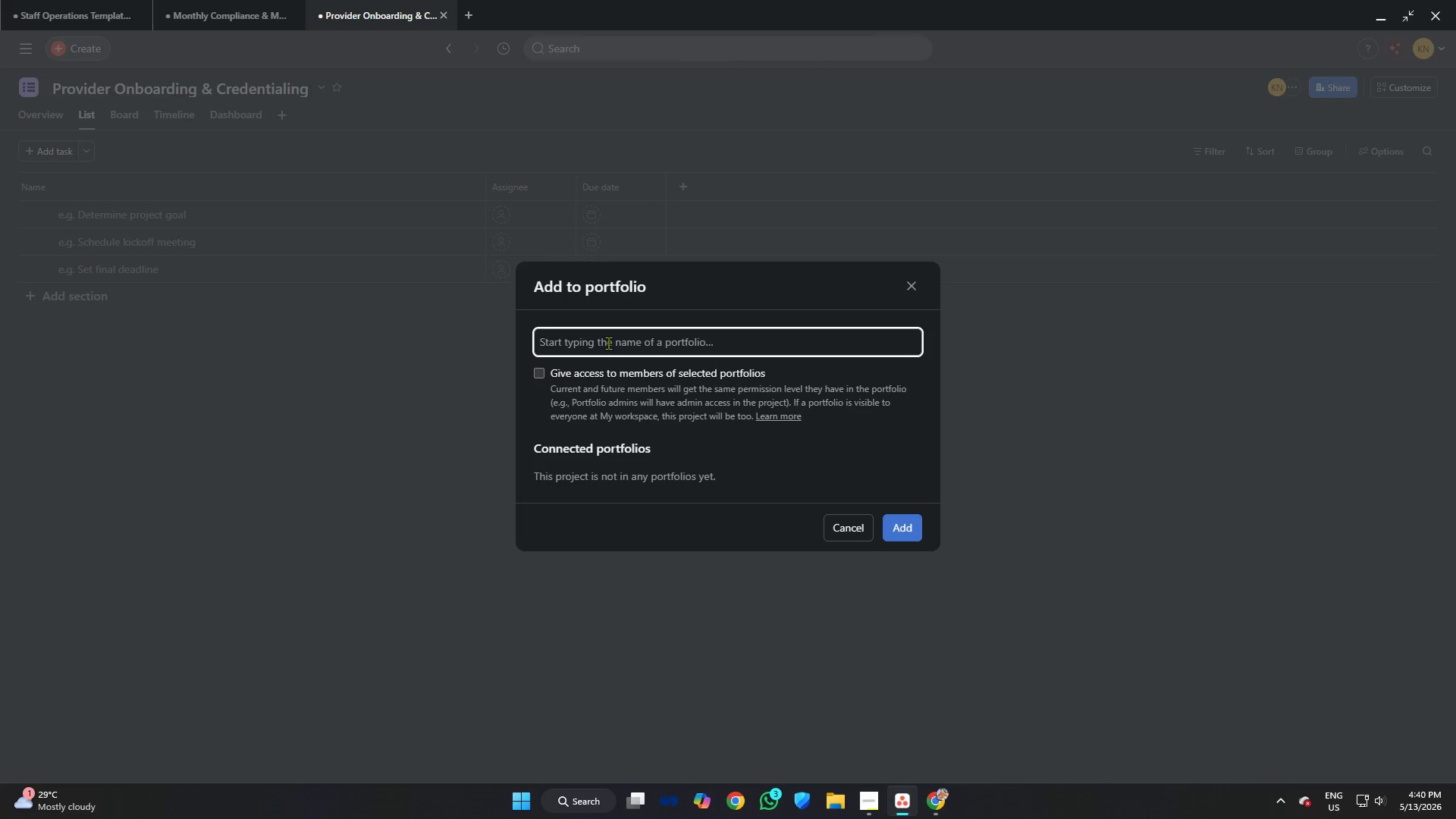 
key(S)
 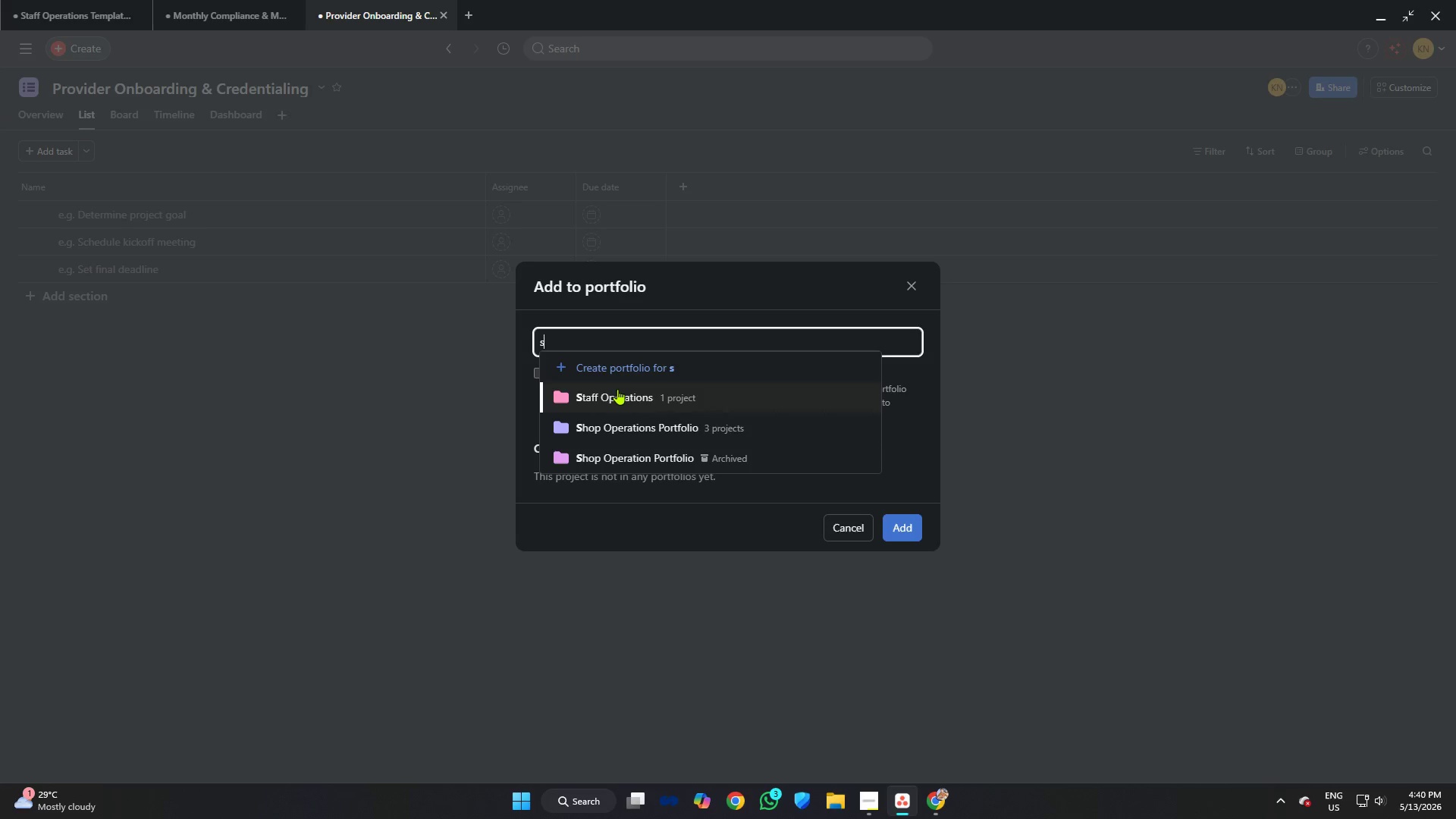 
left_click([617, 389])
 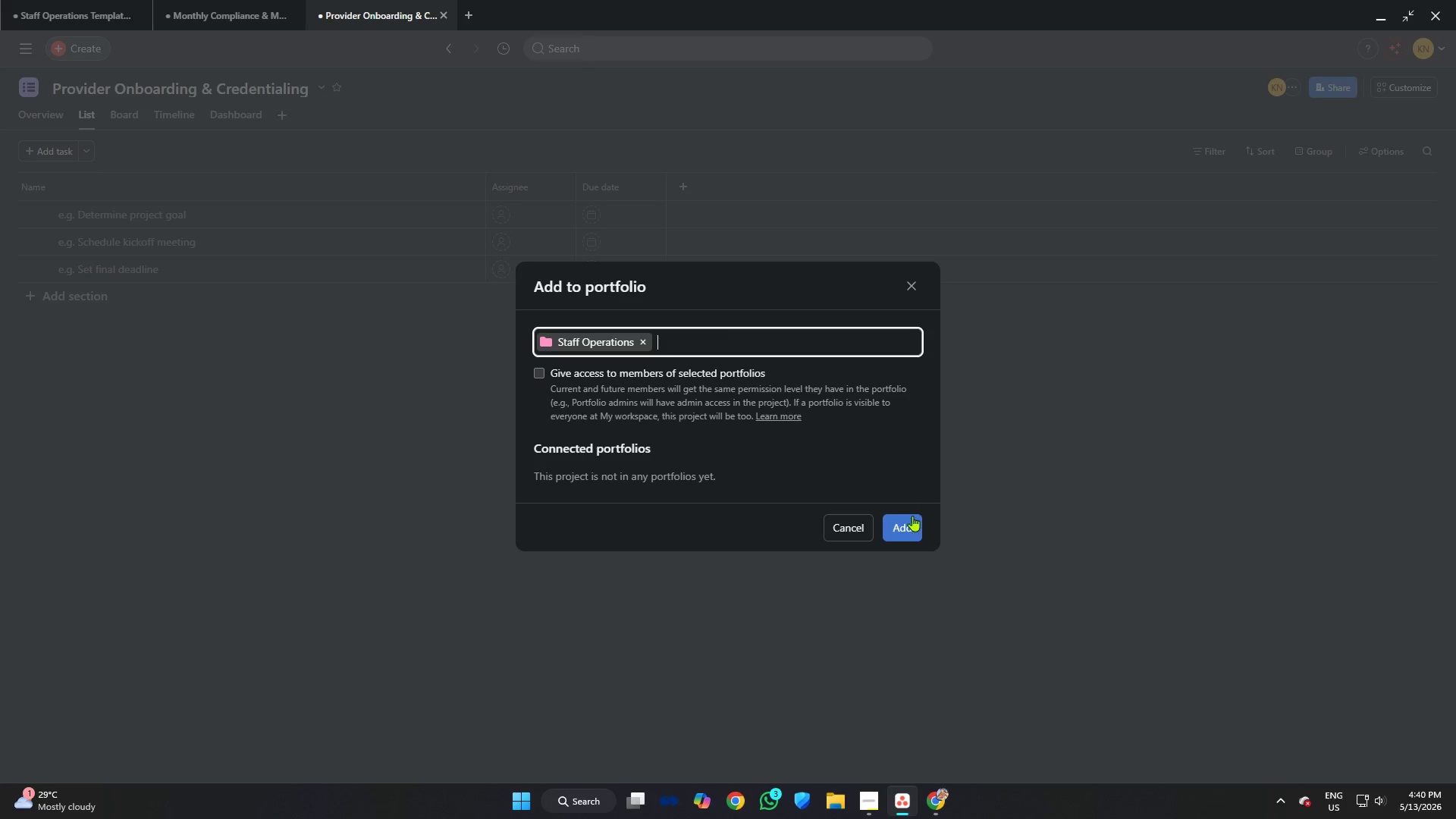 
left_click([908, 521])
 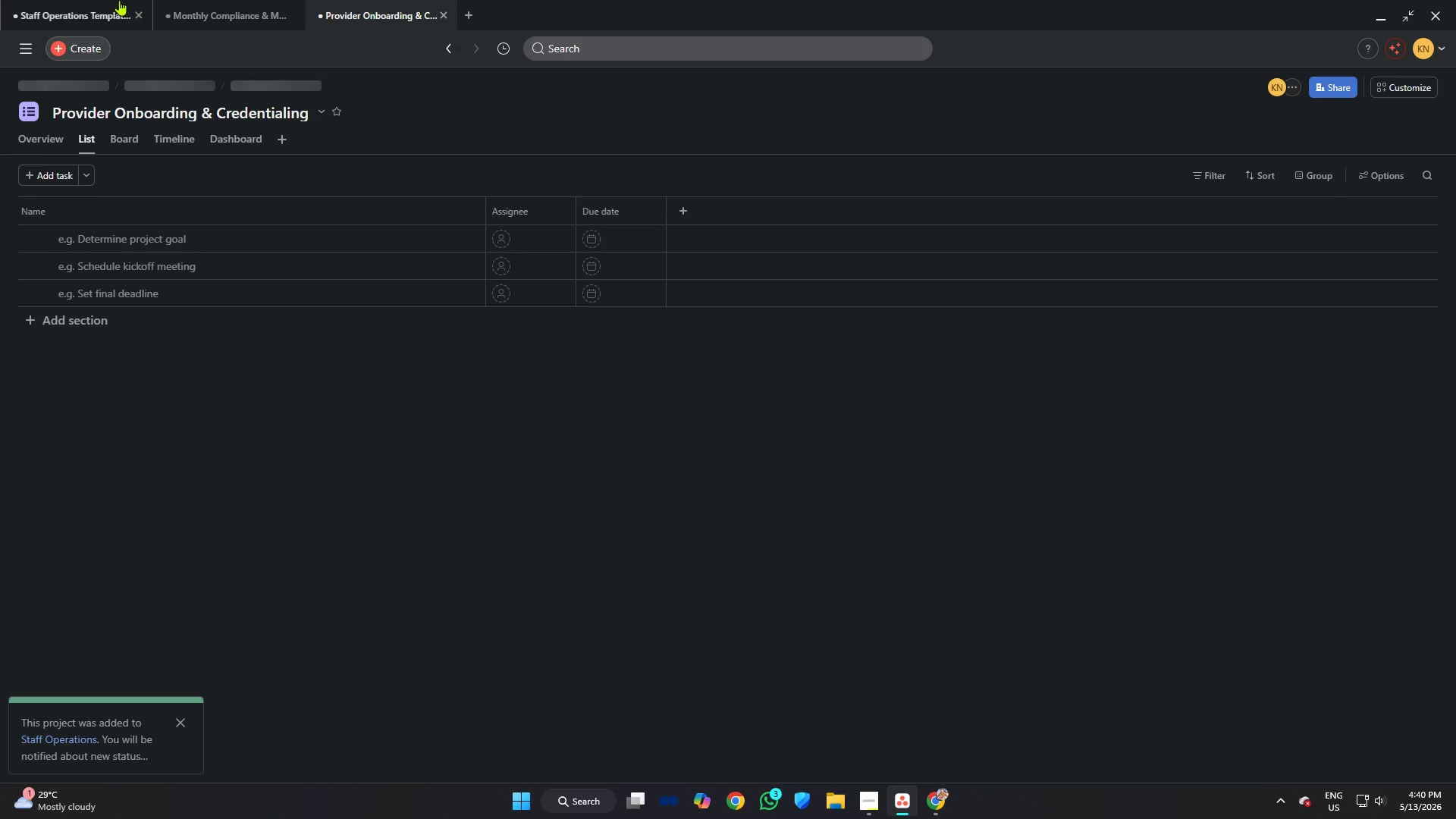 
left_click([107, 0])
 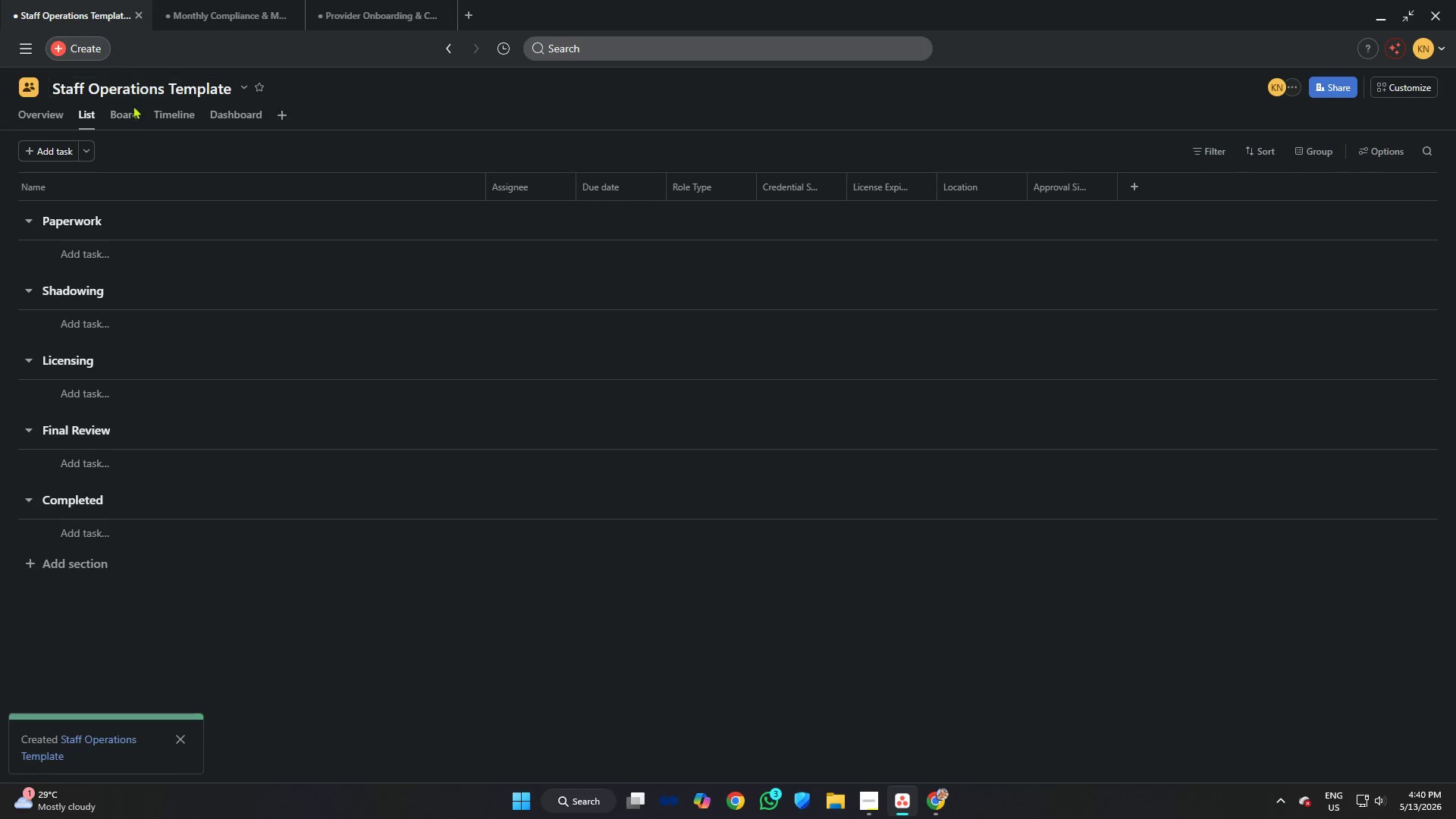 
left_click([132, 115])
 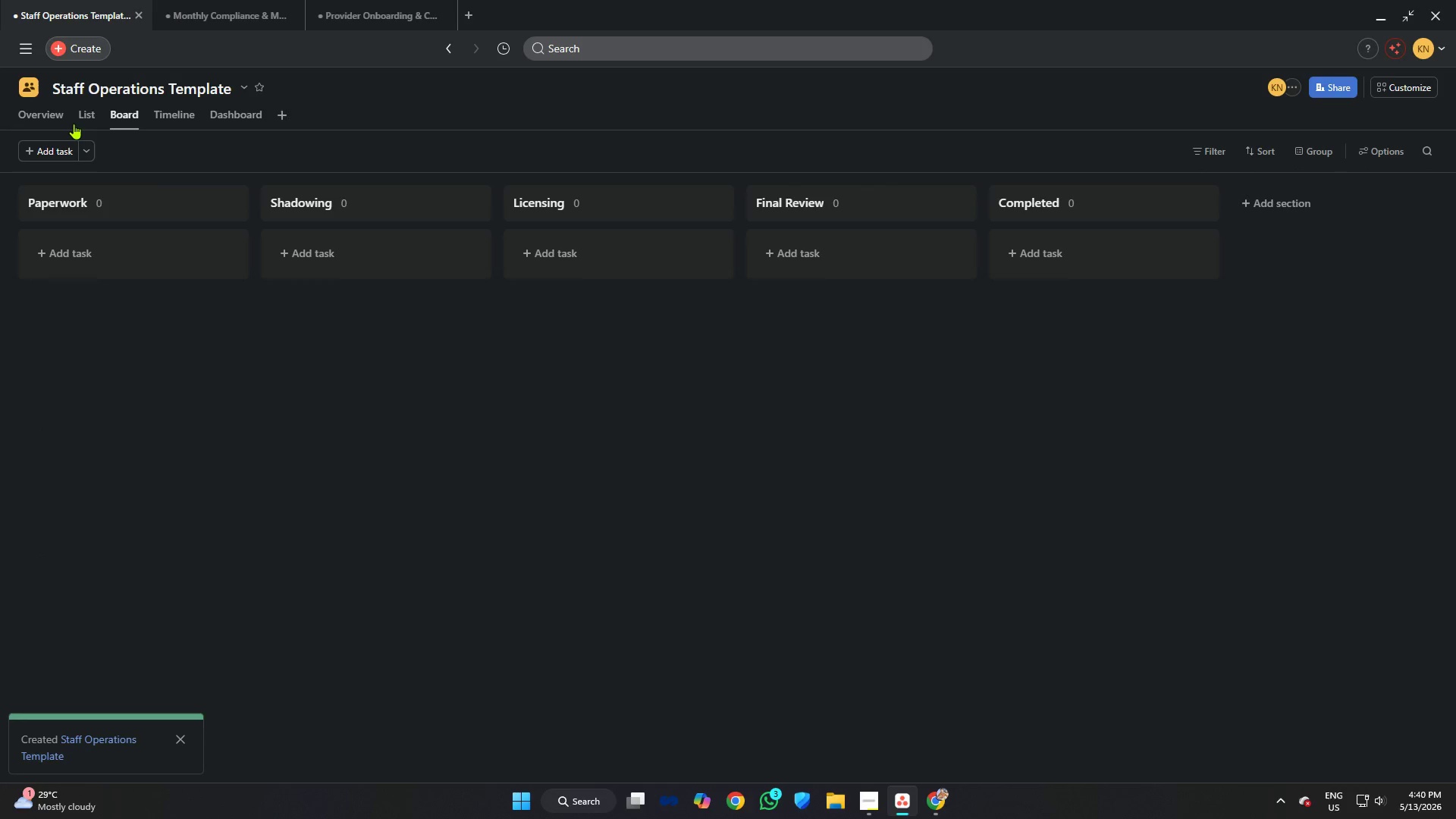 
left_click([79, 119])
 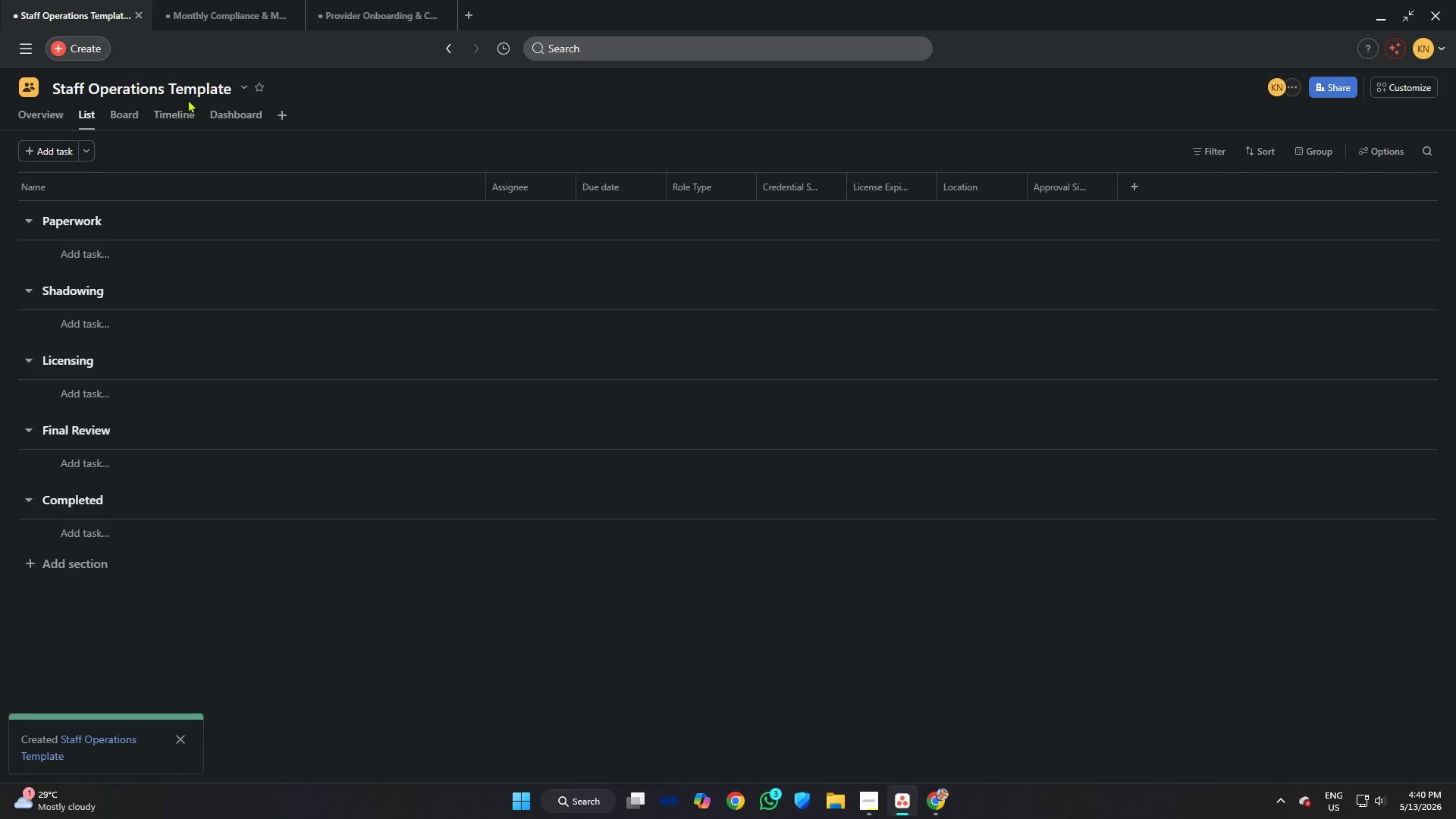 
left_click([232, 7])
 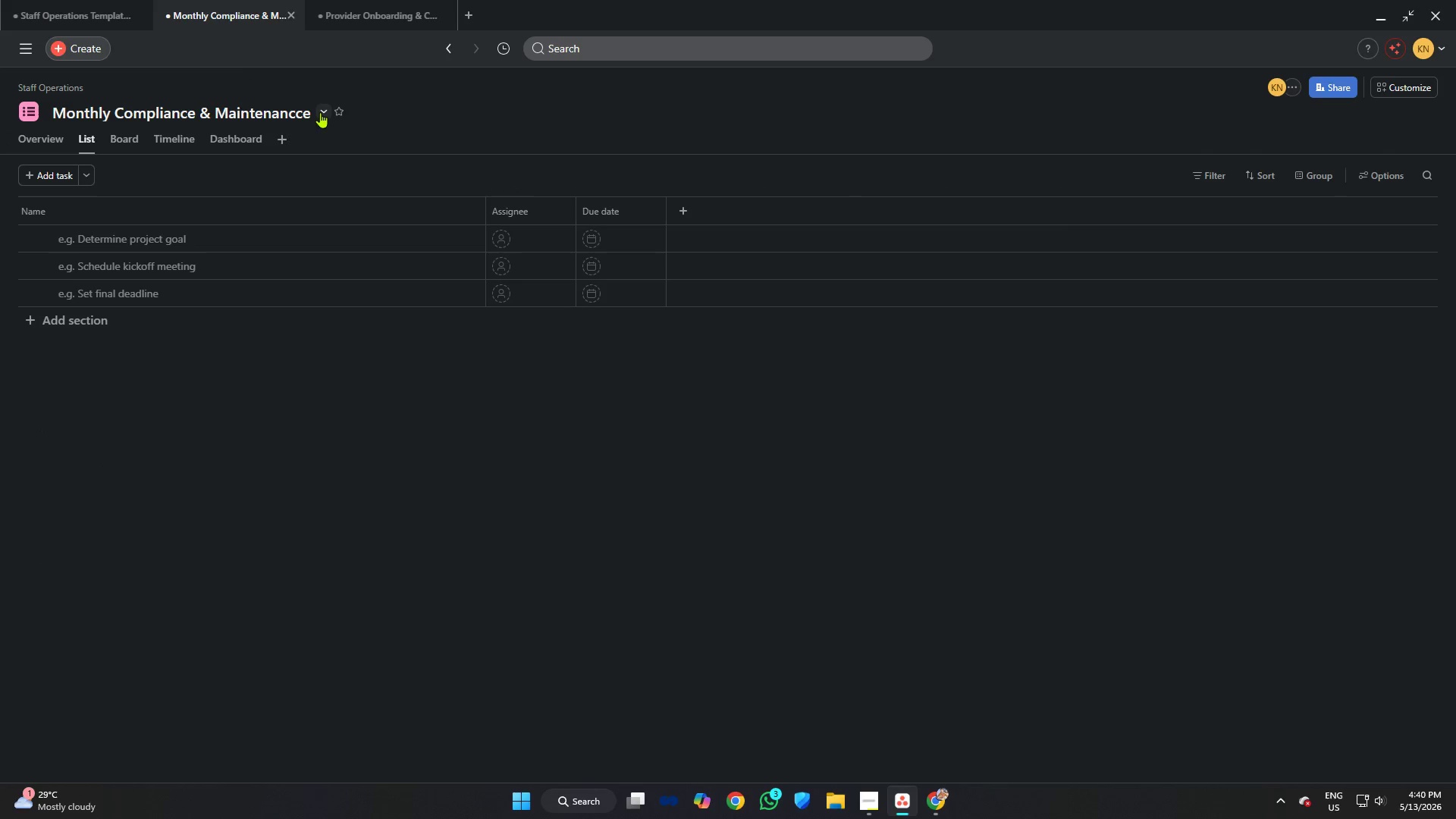 
left_click([124, 0])
 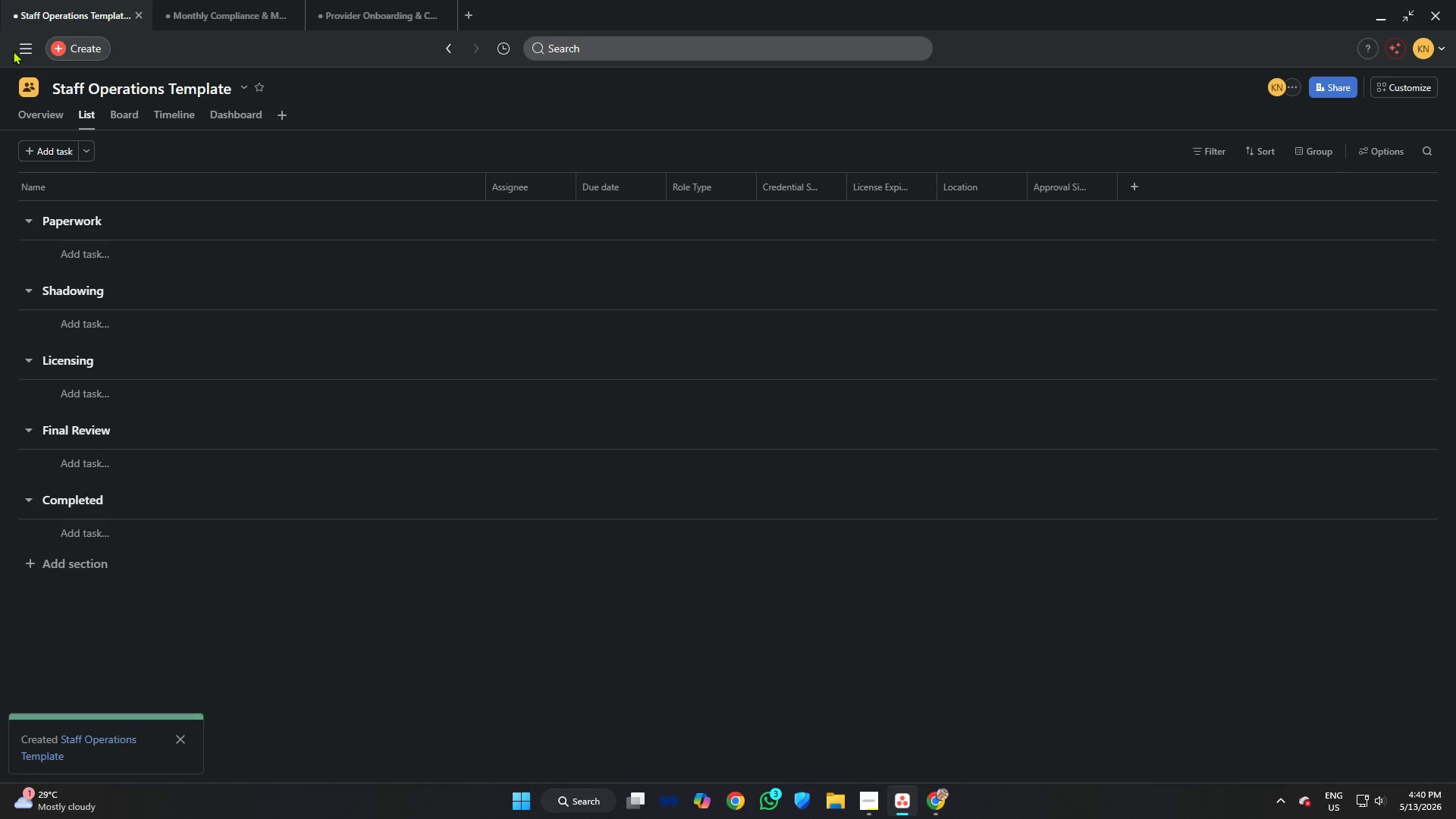 
left_click([24, 46])
 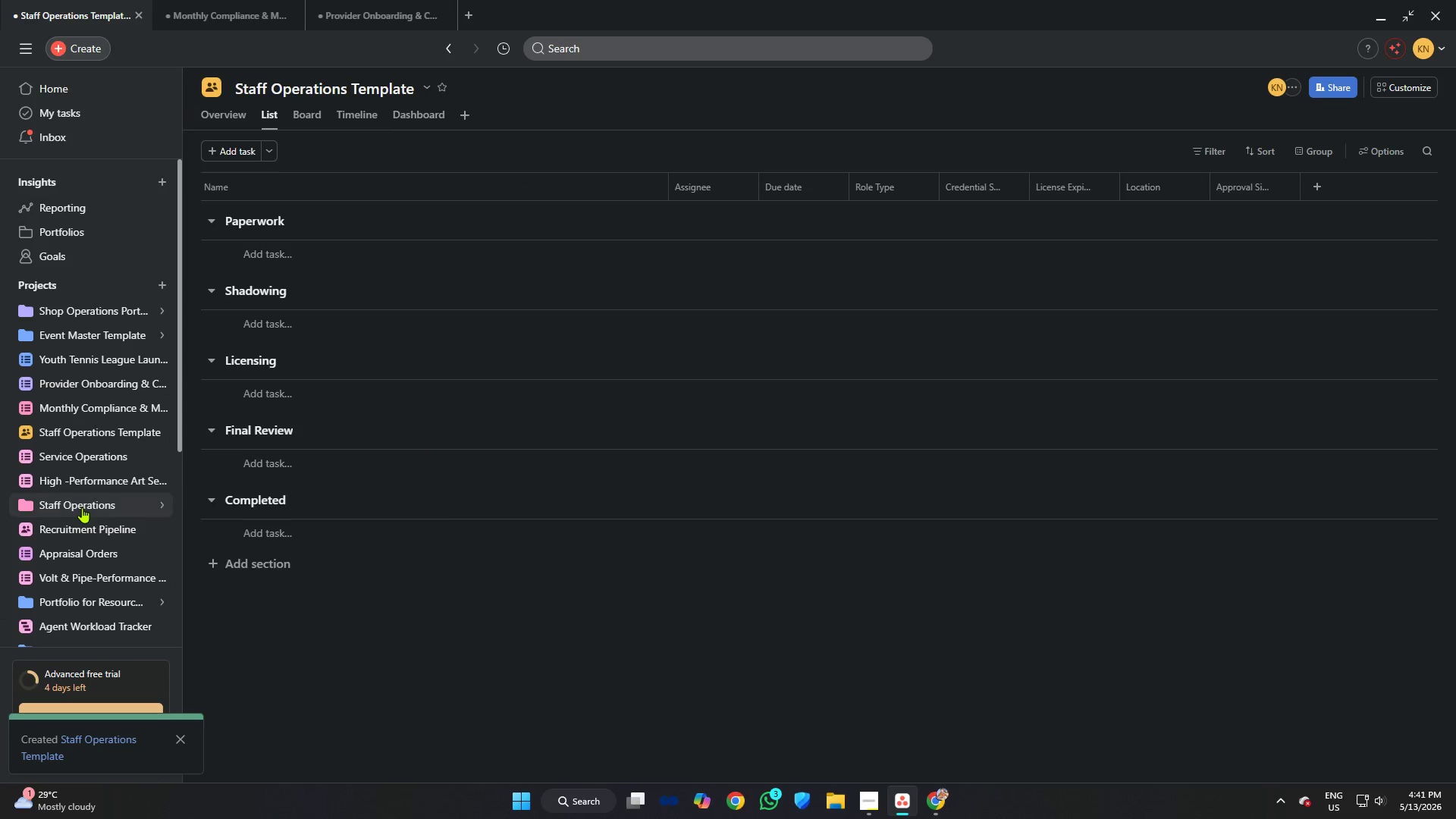 
wait(5.94)
 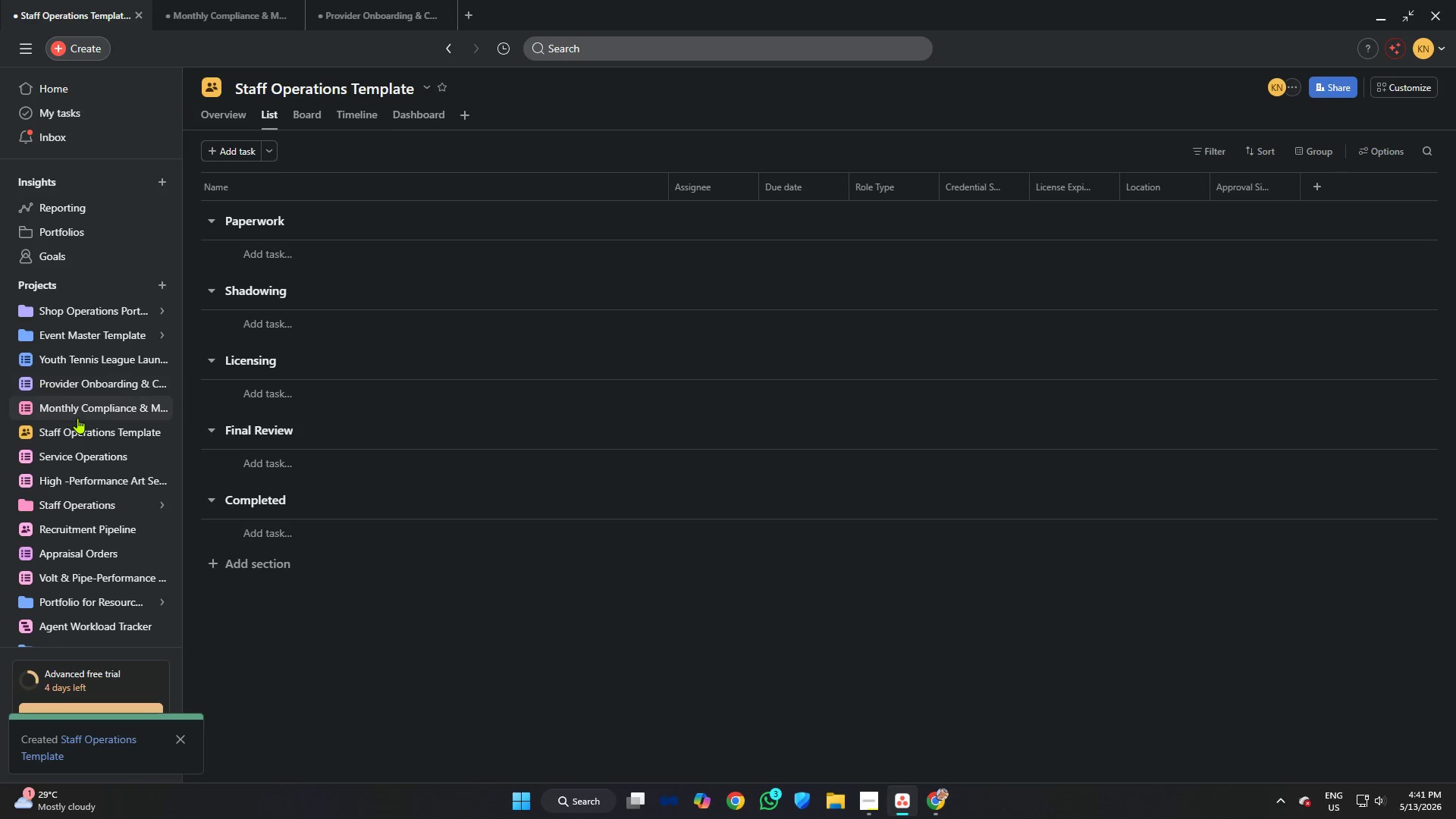 
left_click([90, 507])
 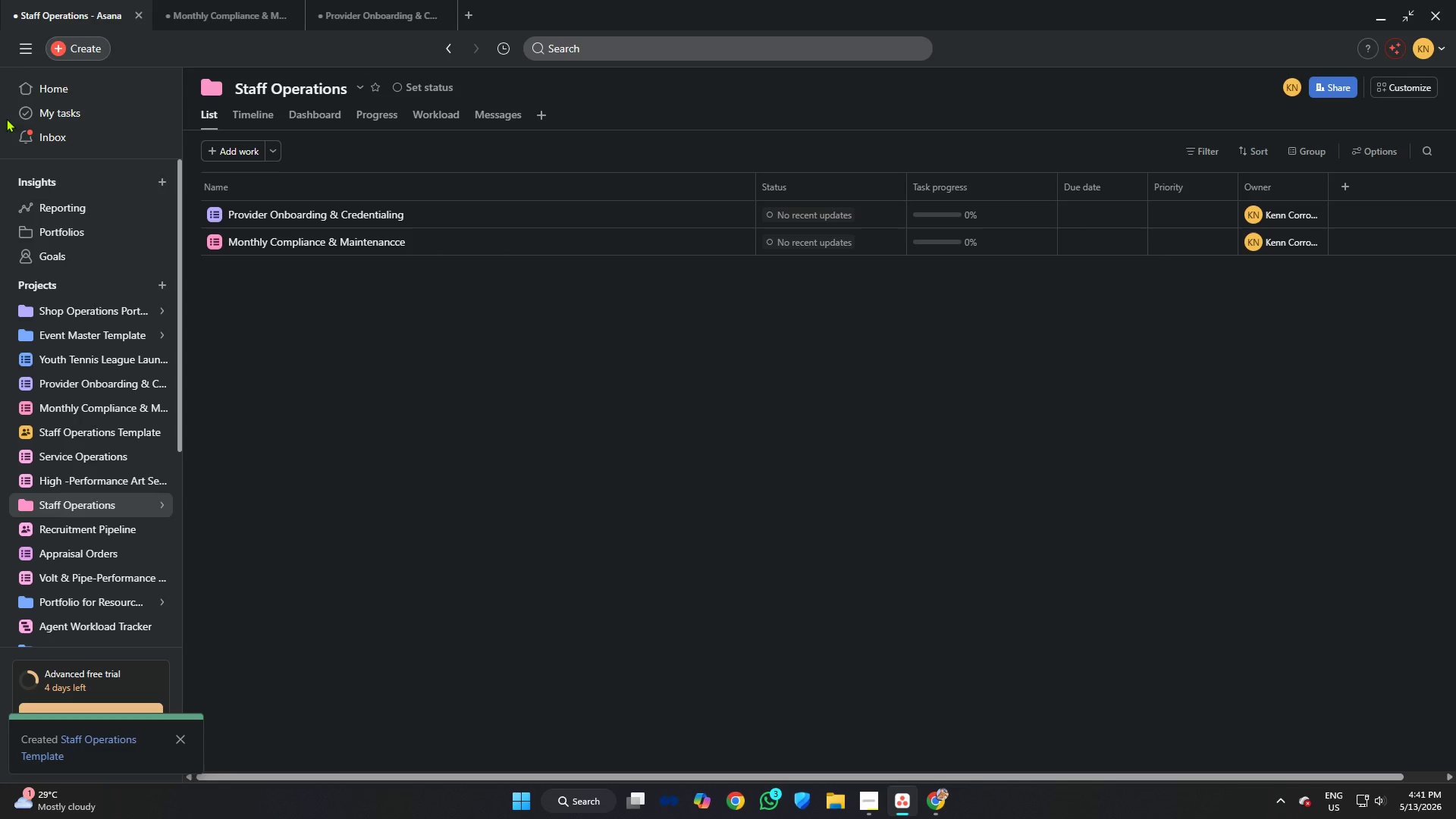 
left_click([23, 40])
 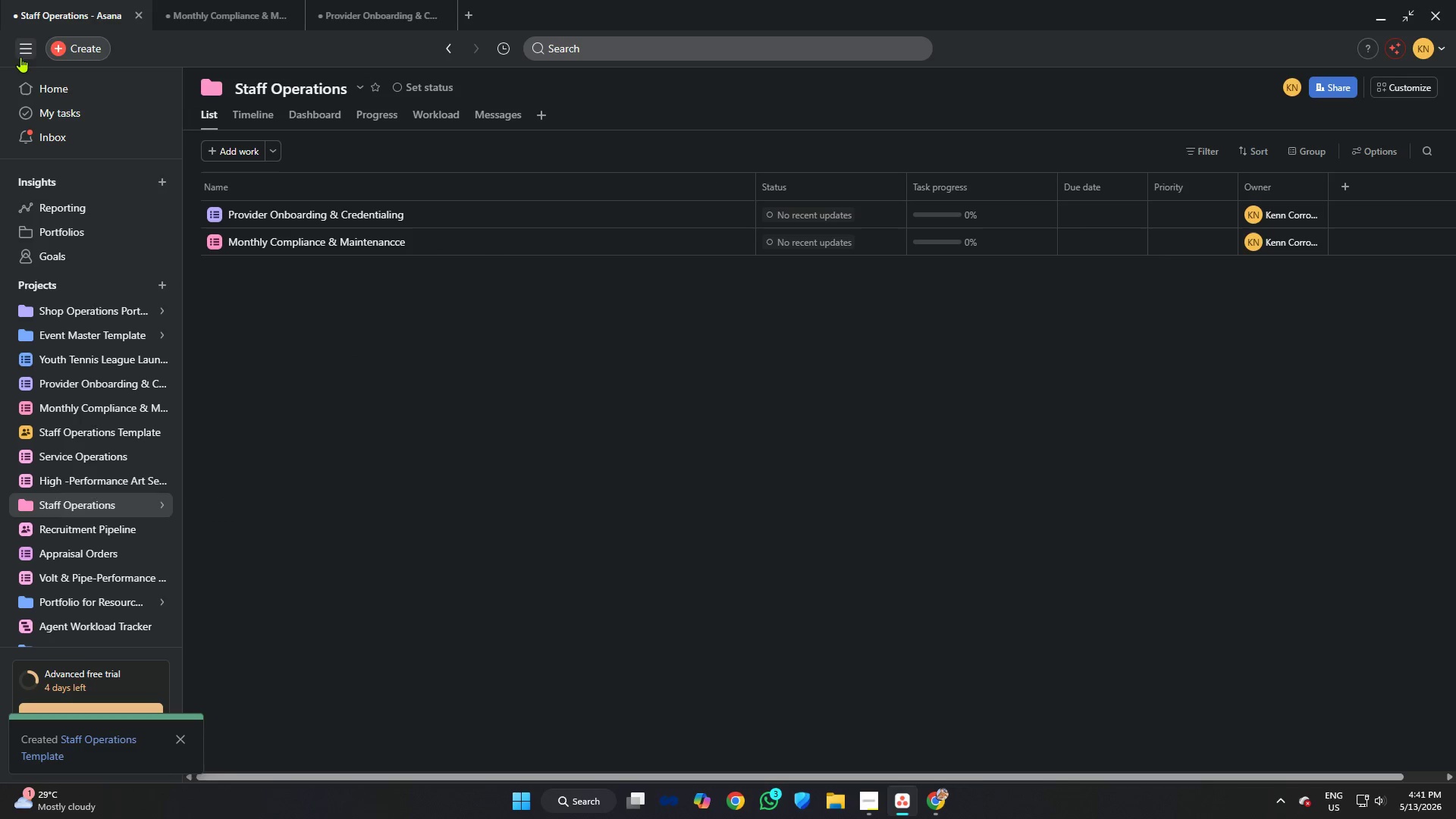 
left_click([20, 52])
 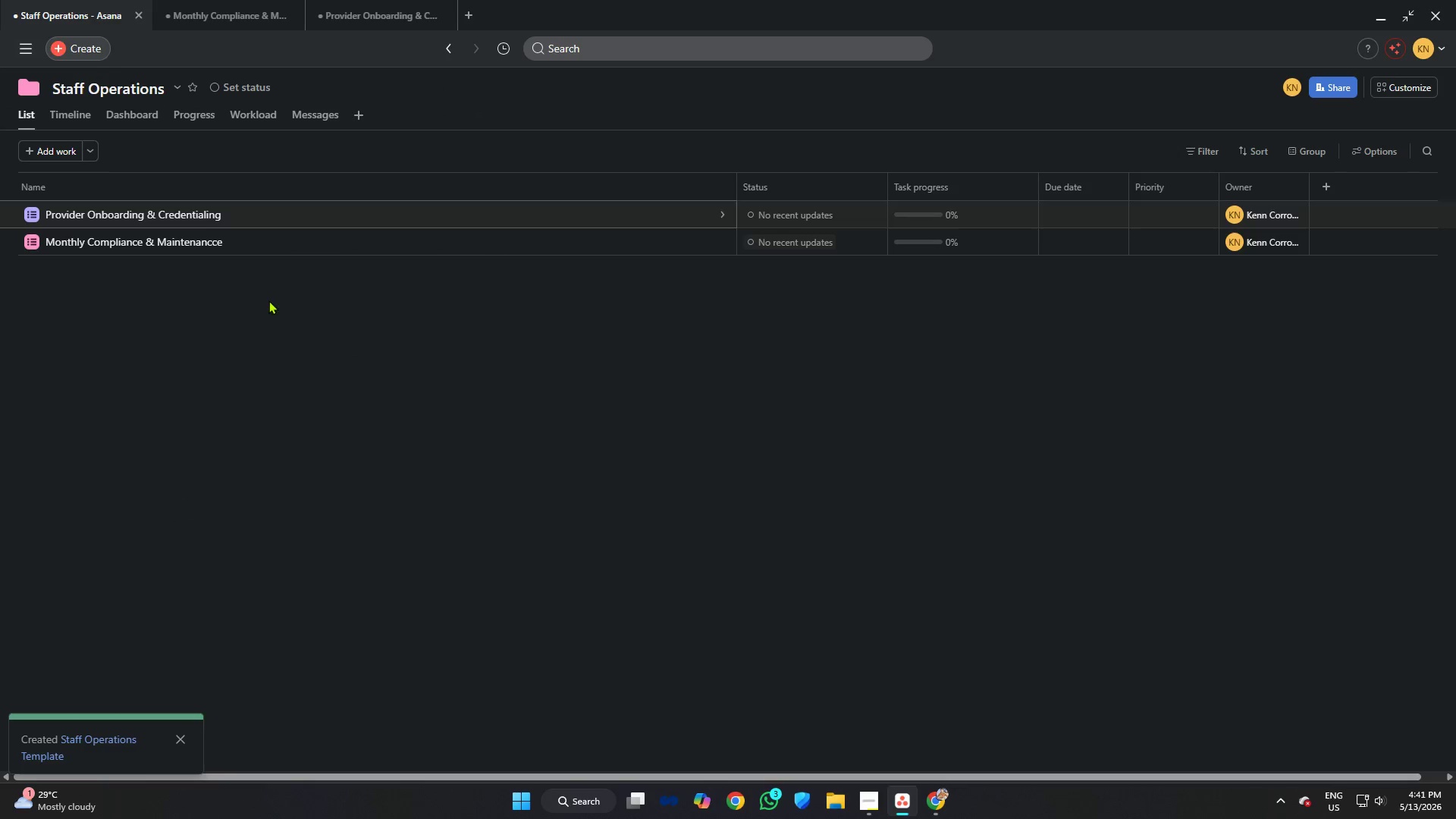 
left_click([283, 408])
 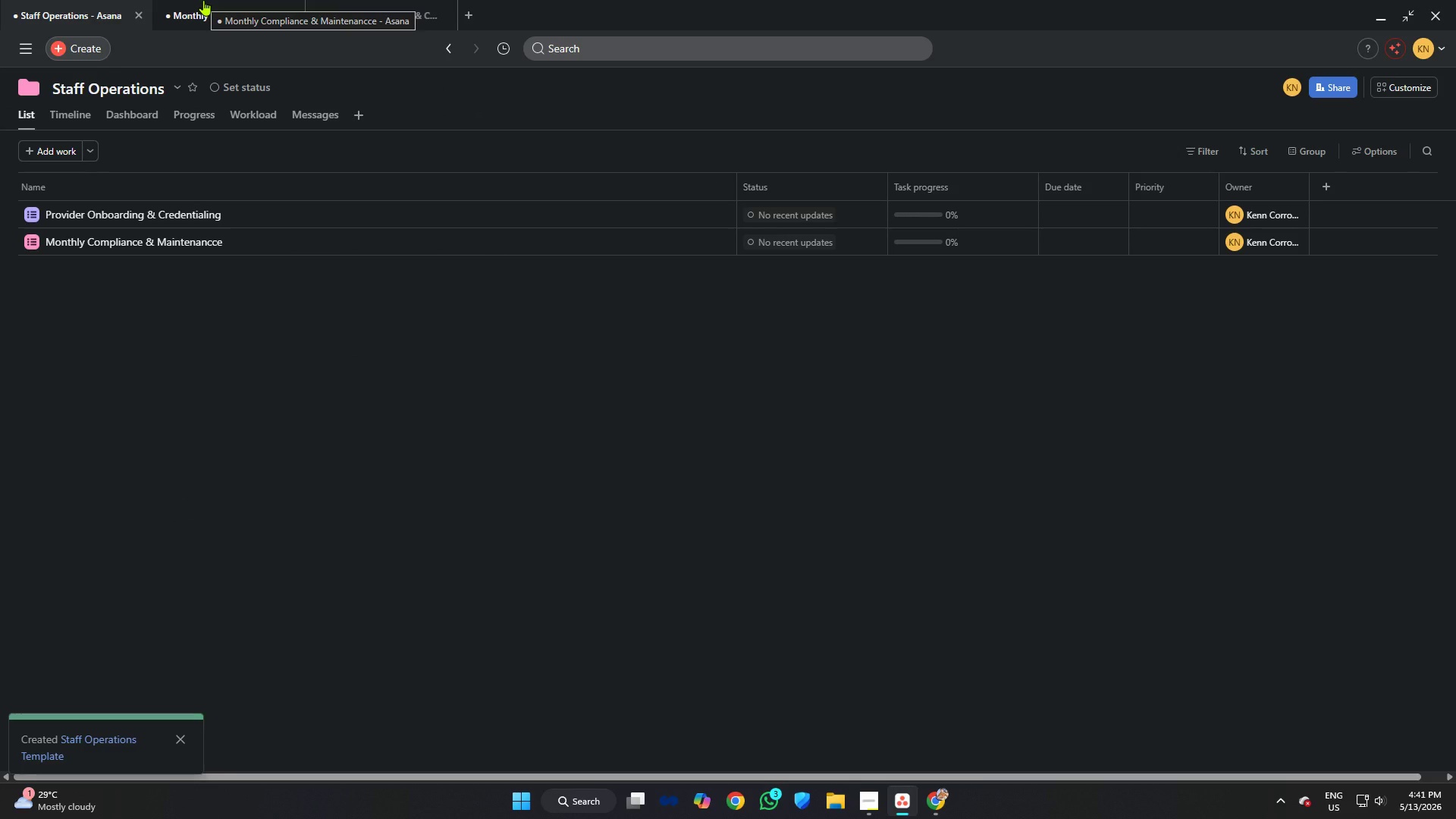 
left_click([205, 0])
 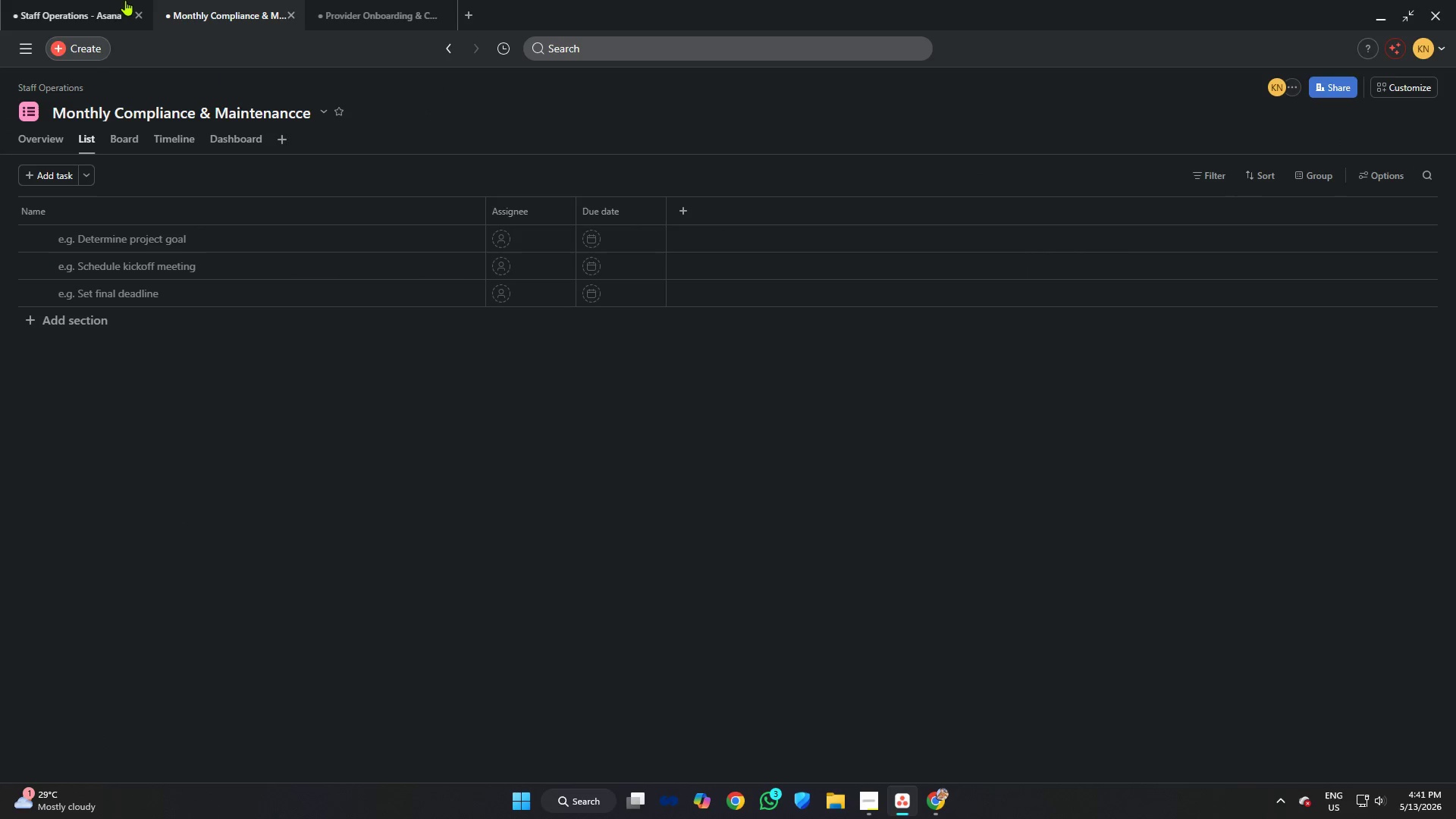 
left_click([115, 0])
 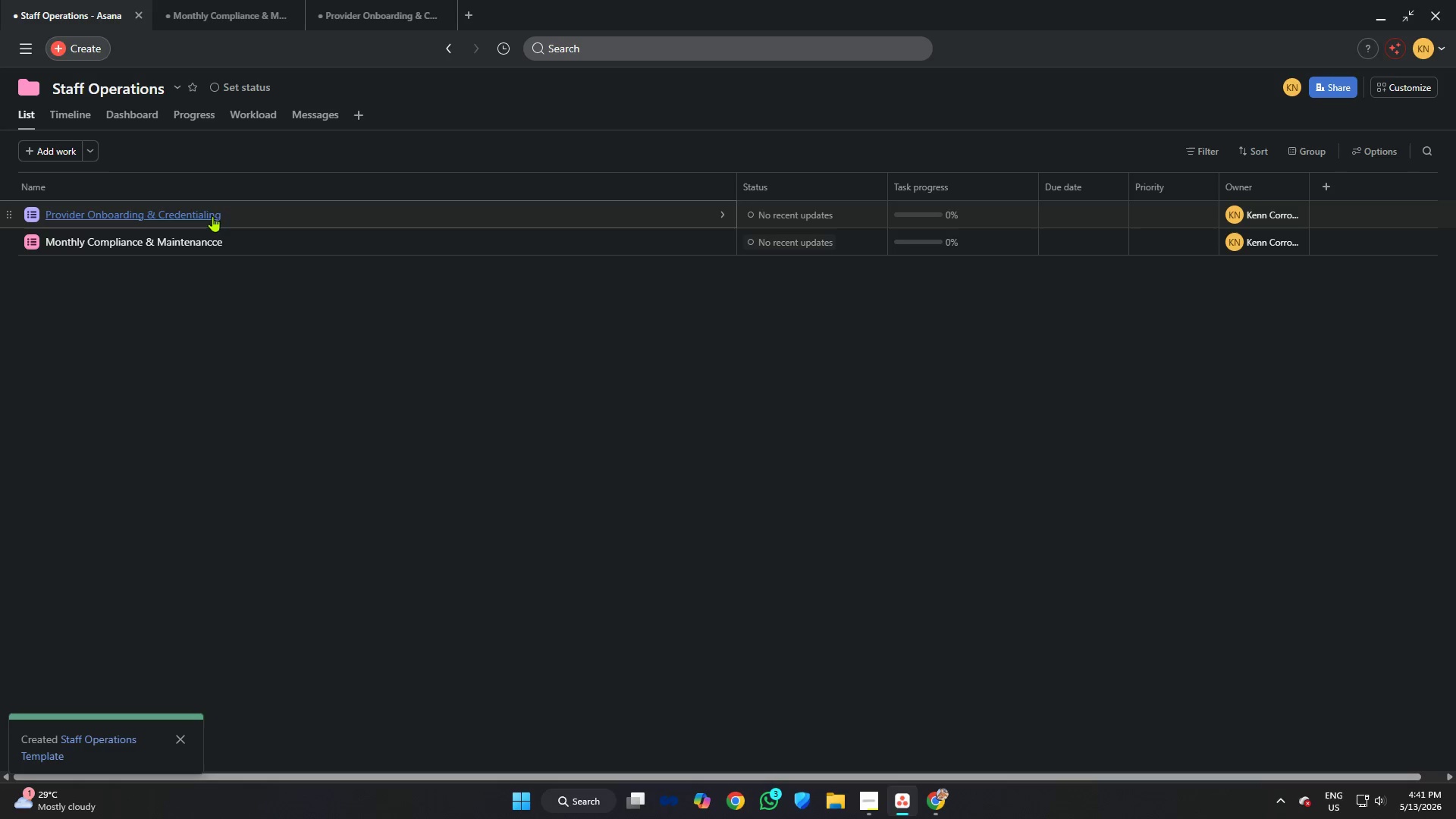 
left_click([203, 14])
 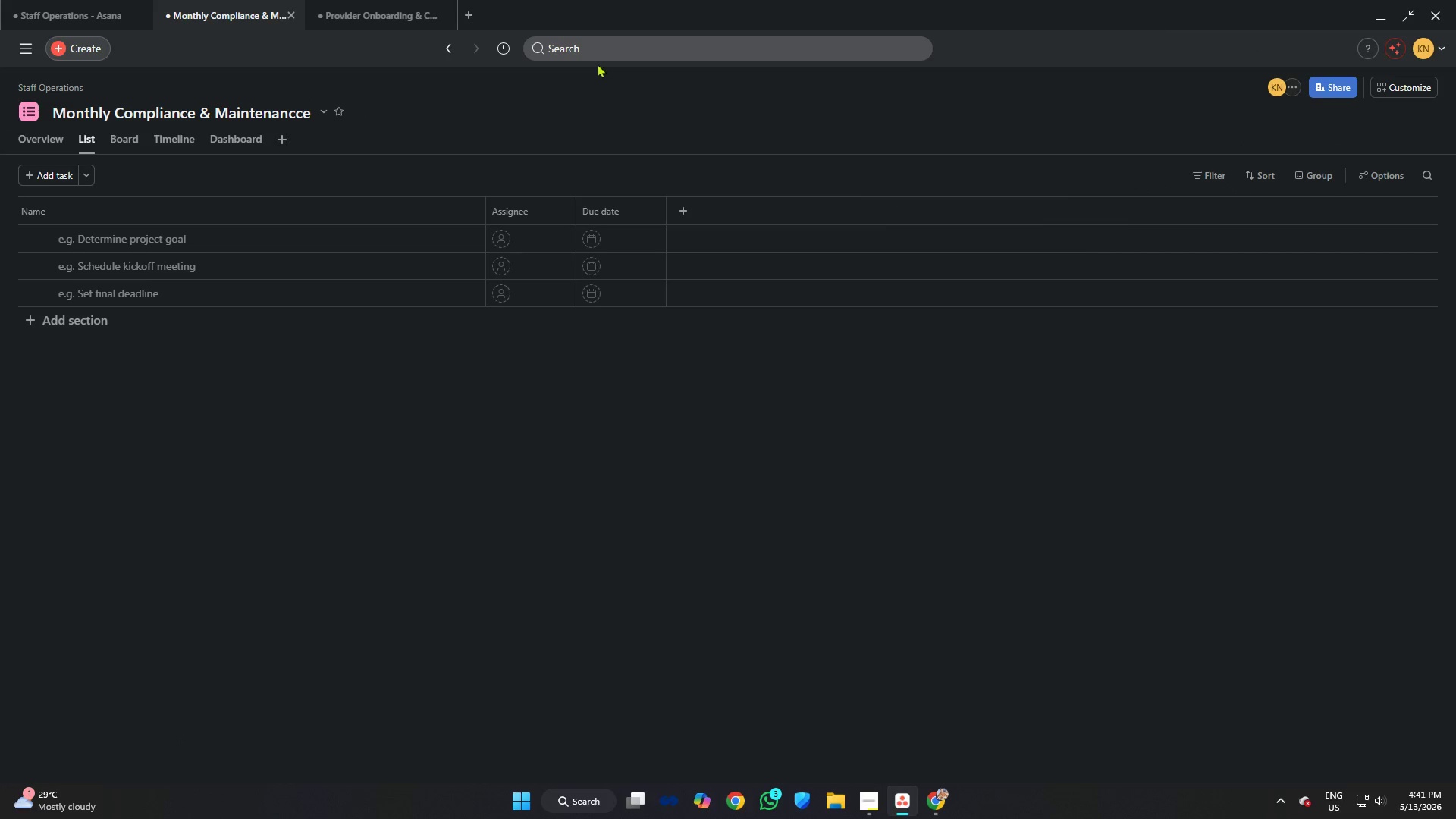 
left_click([130, 142])
 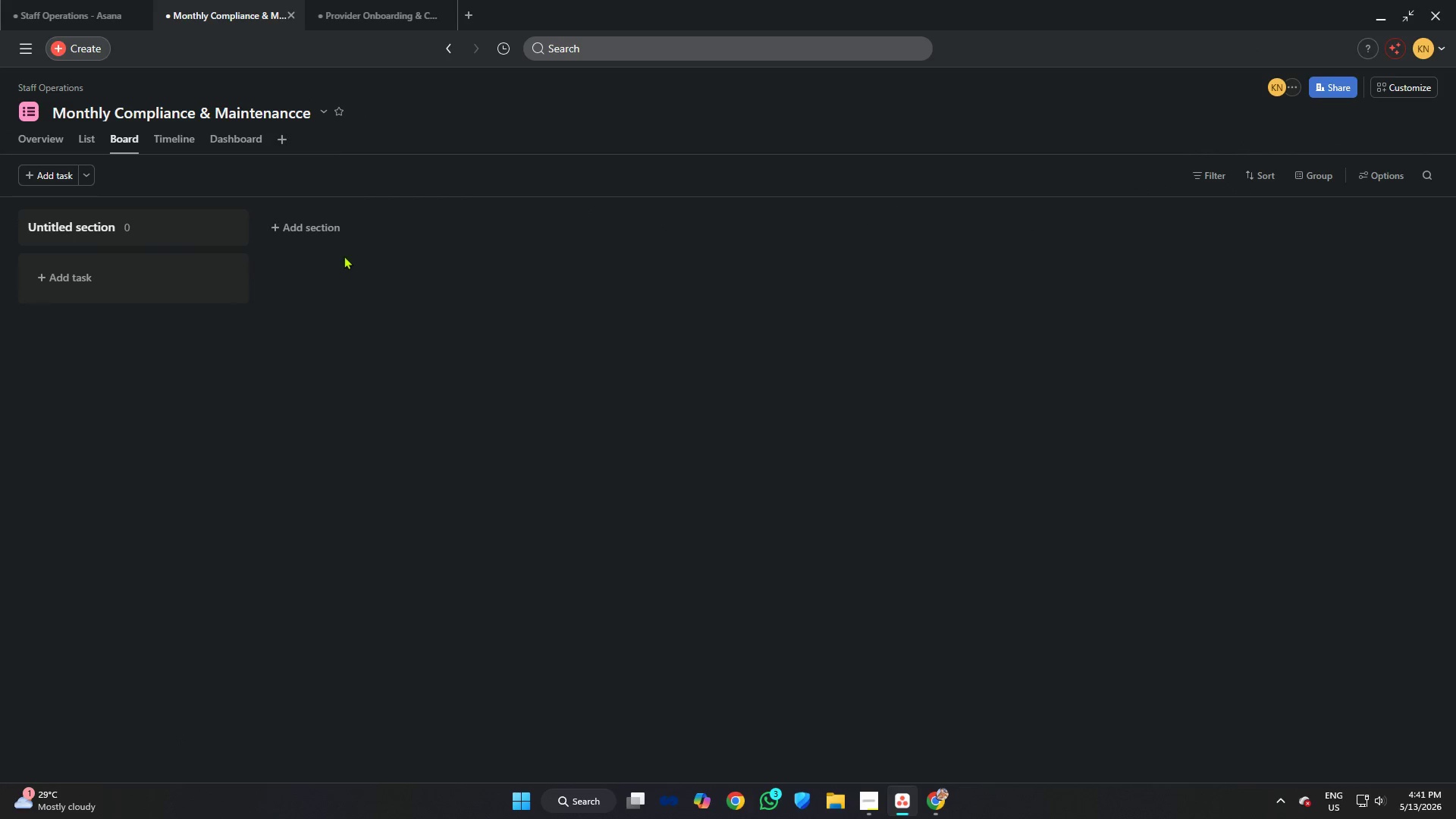 
double_click([364, 0])
 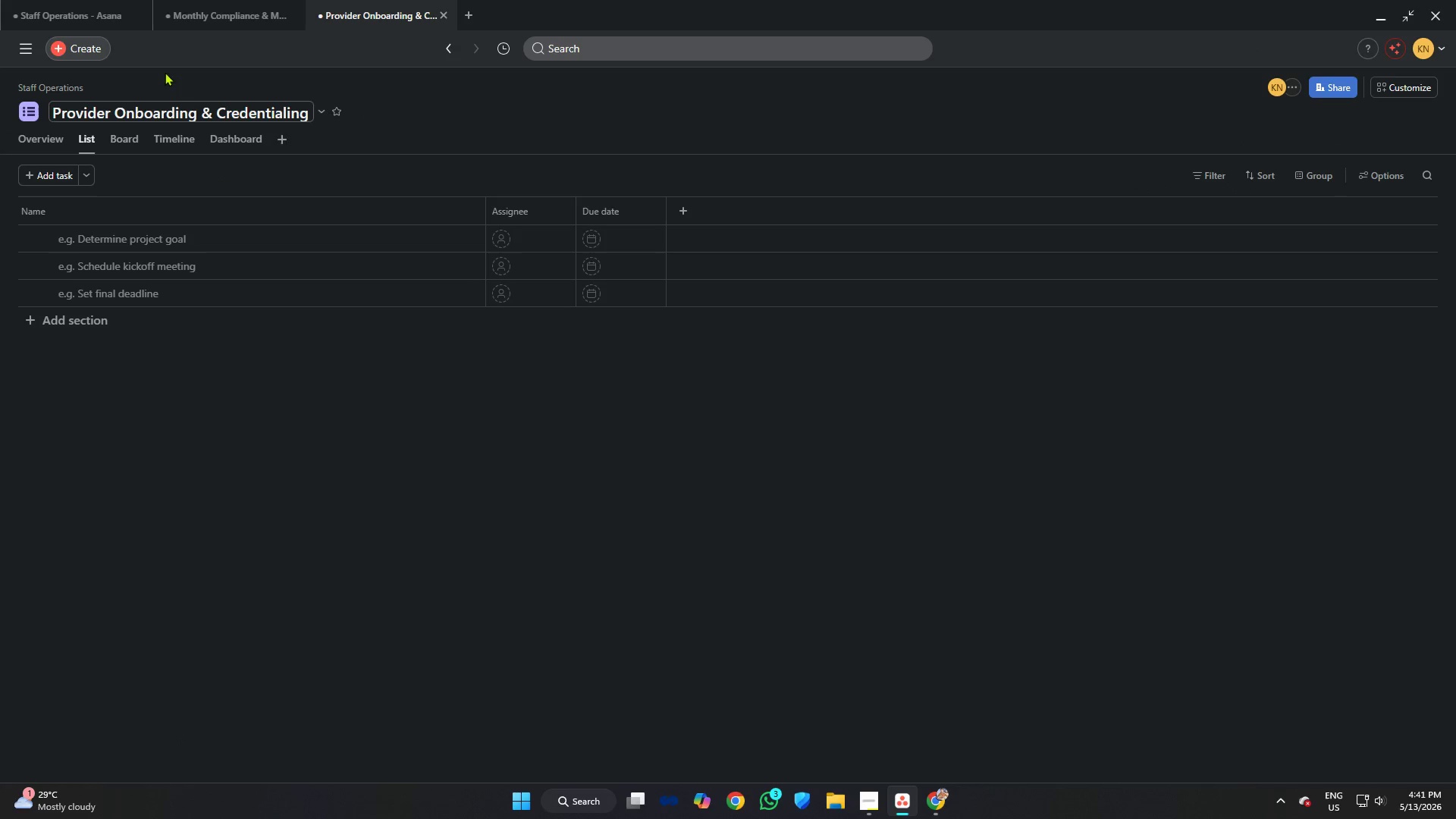 
left_click([213, 0])
 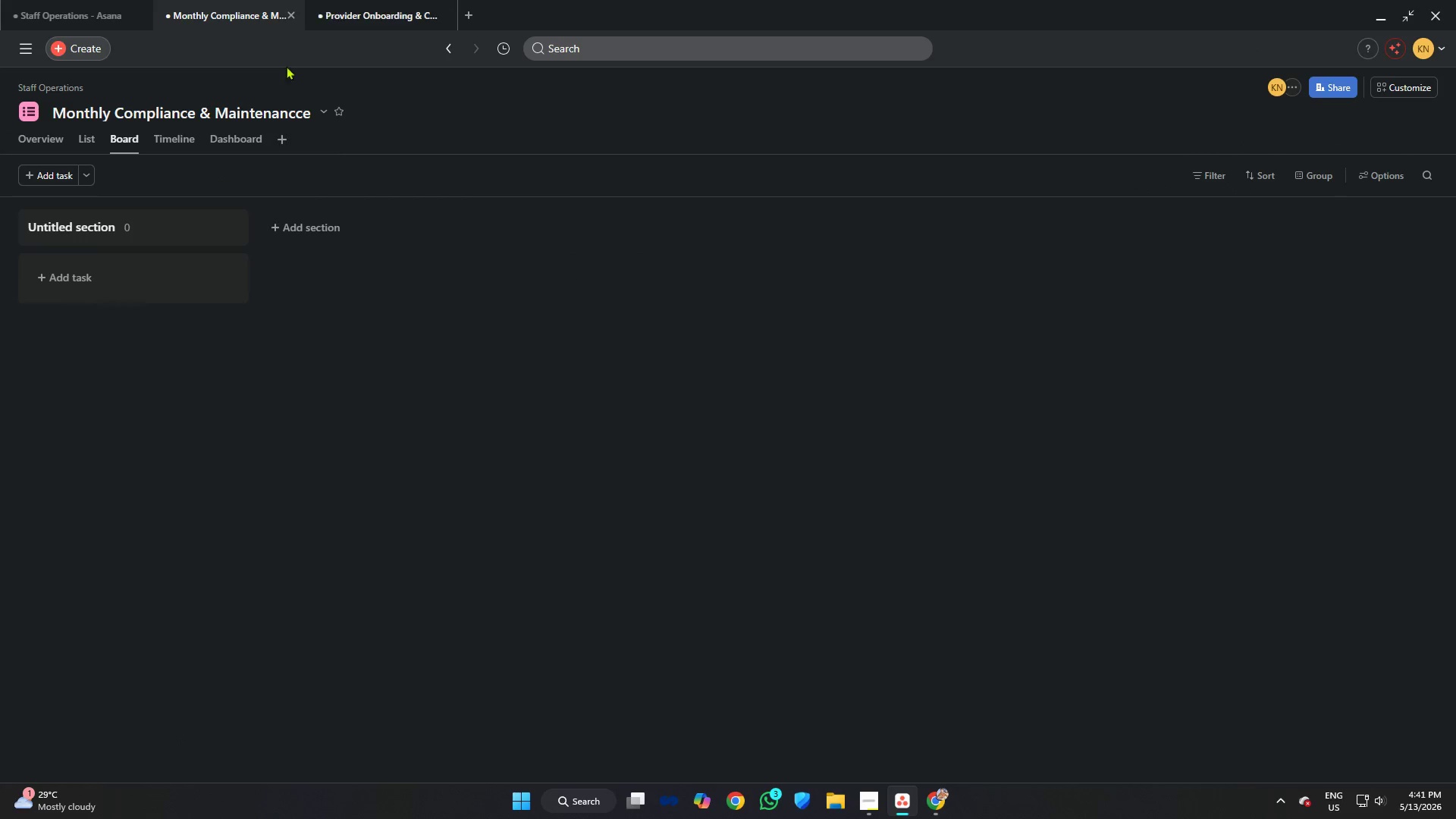 
left_click([362, 6])
 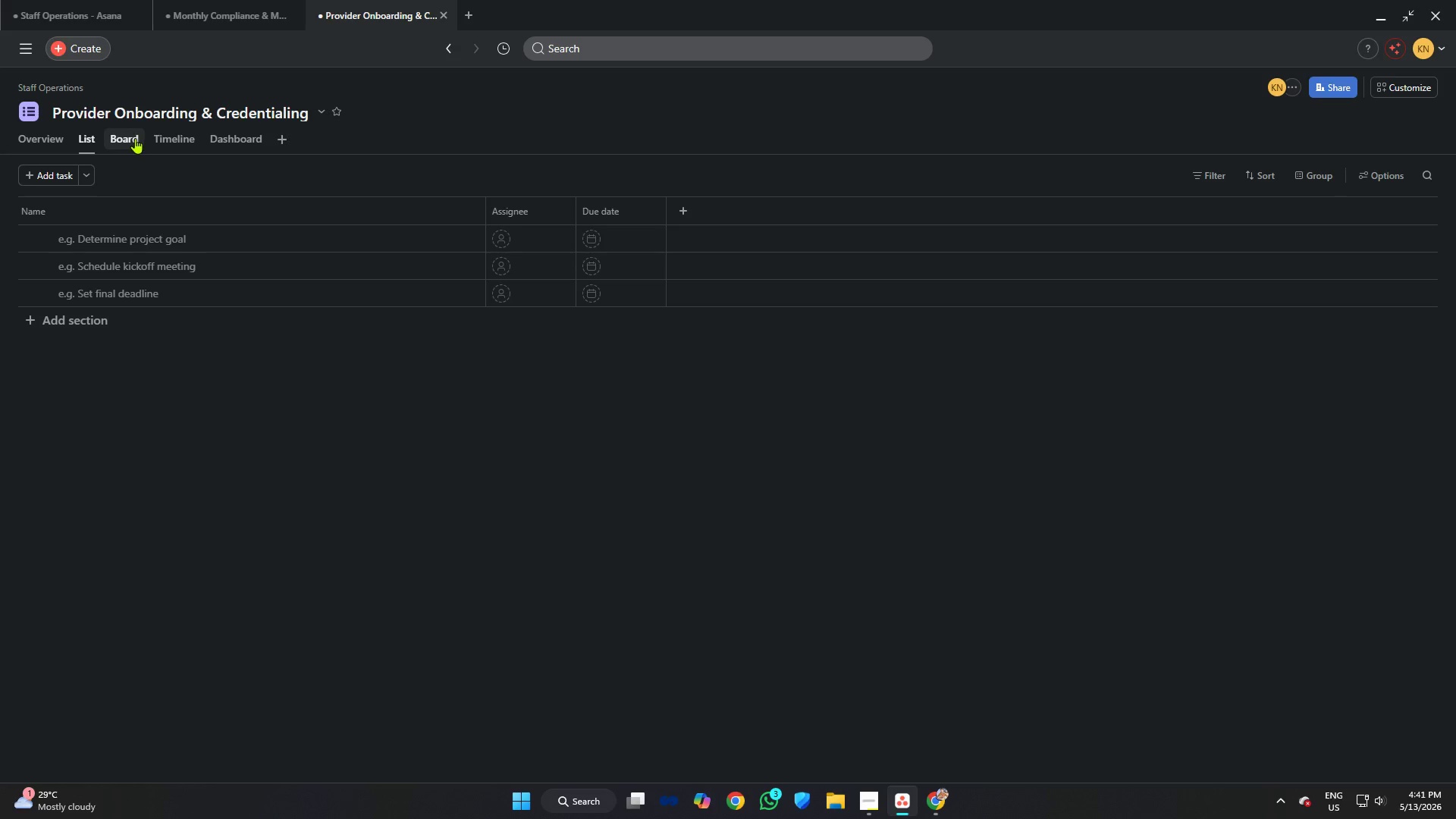 
left_click([218, 0])
 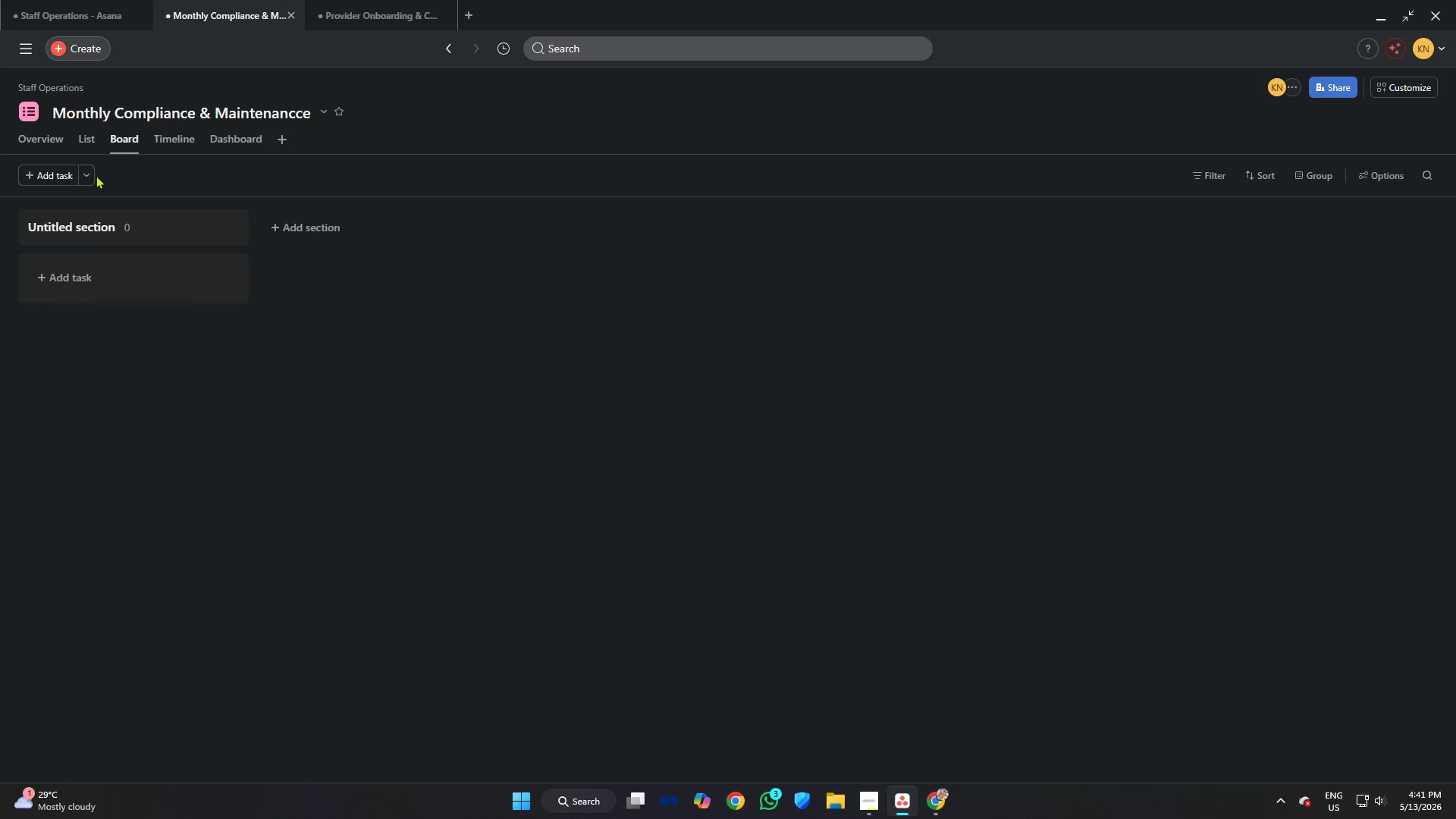 
left_click([91, 169])
 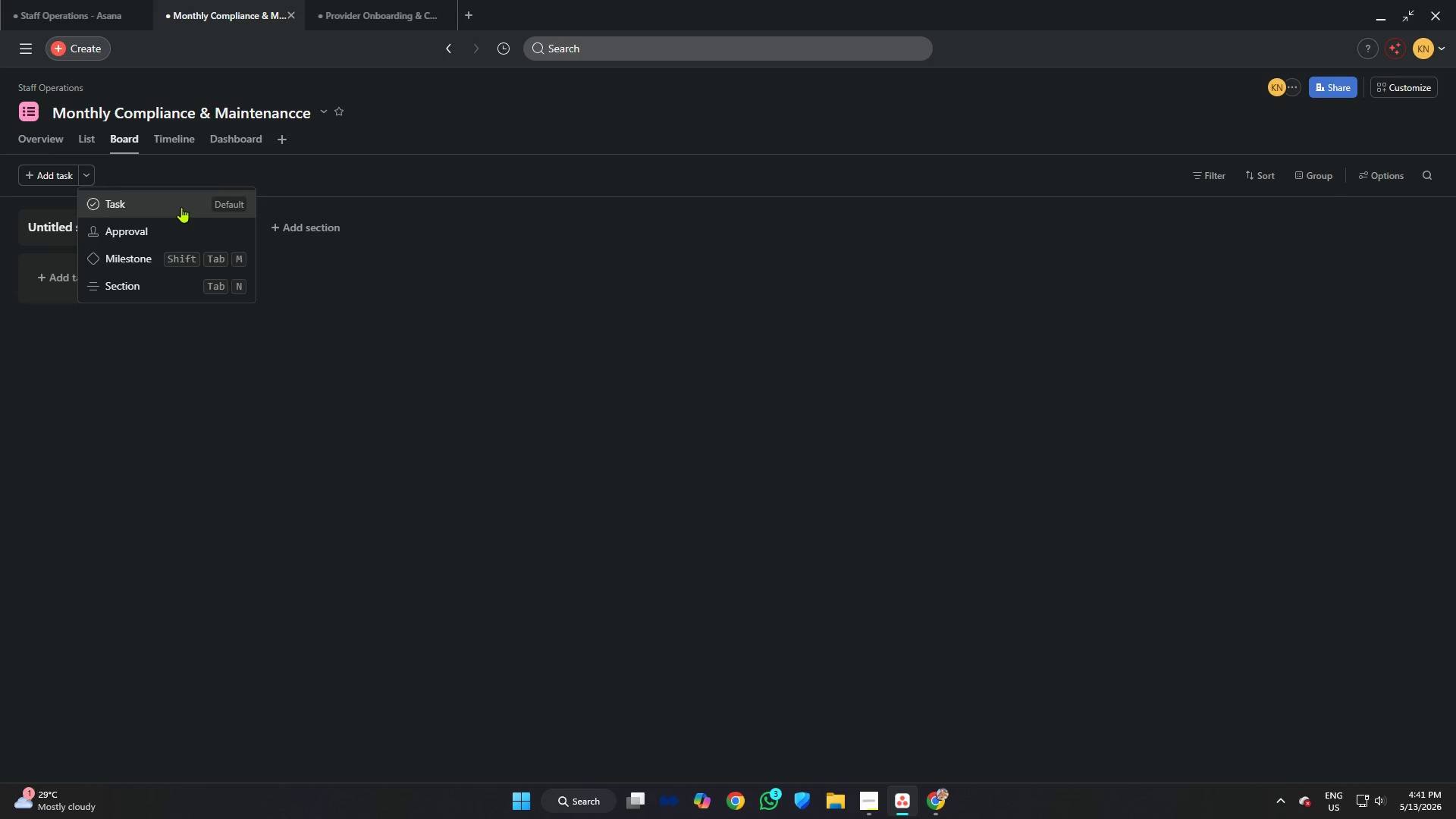 
left_click([237, 162])
 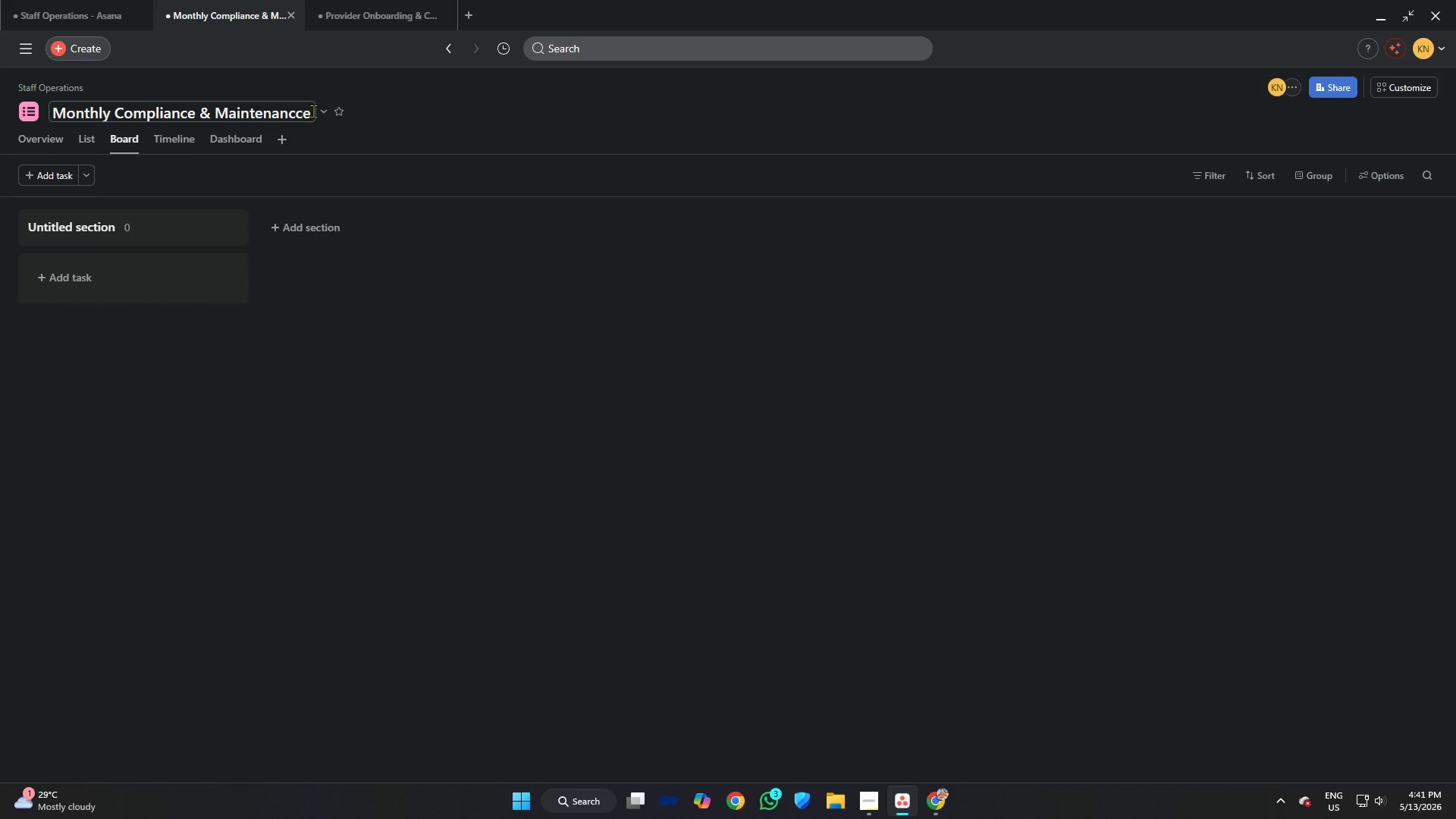 
left_click([322, 111])
 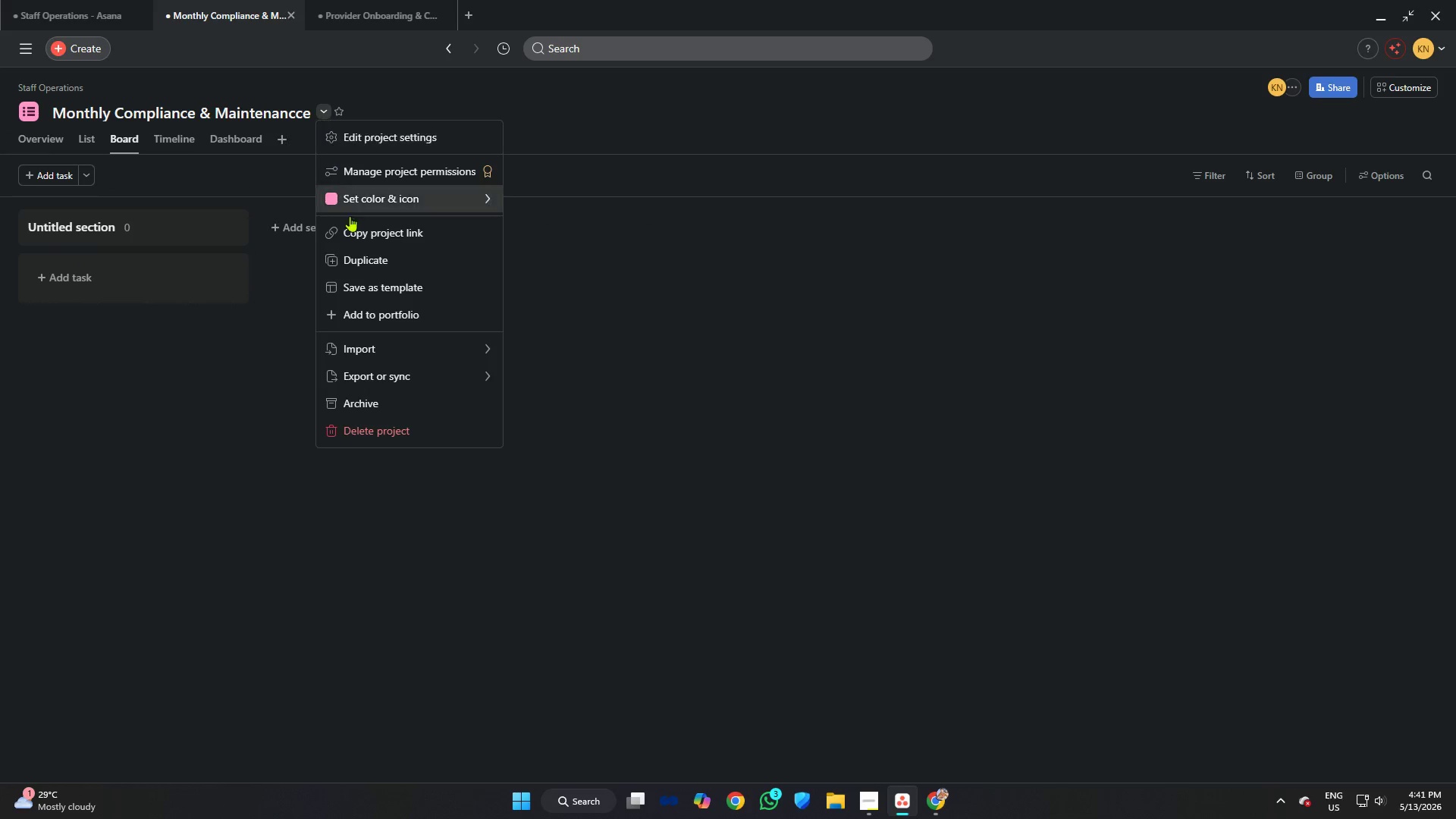 
mouse_move([431, 348])
 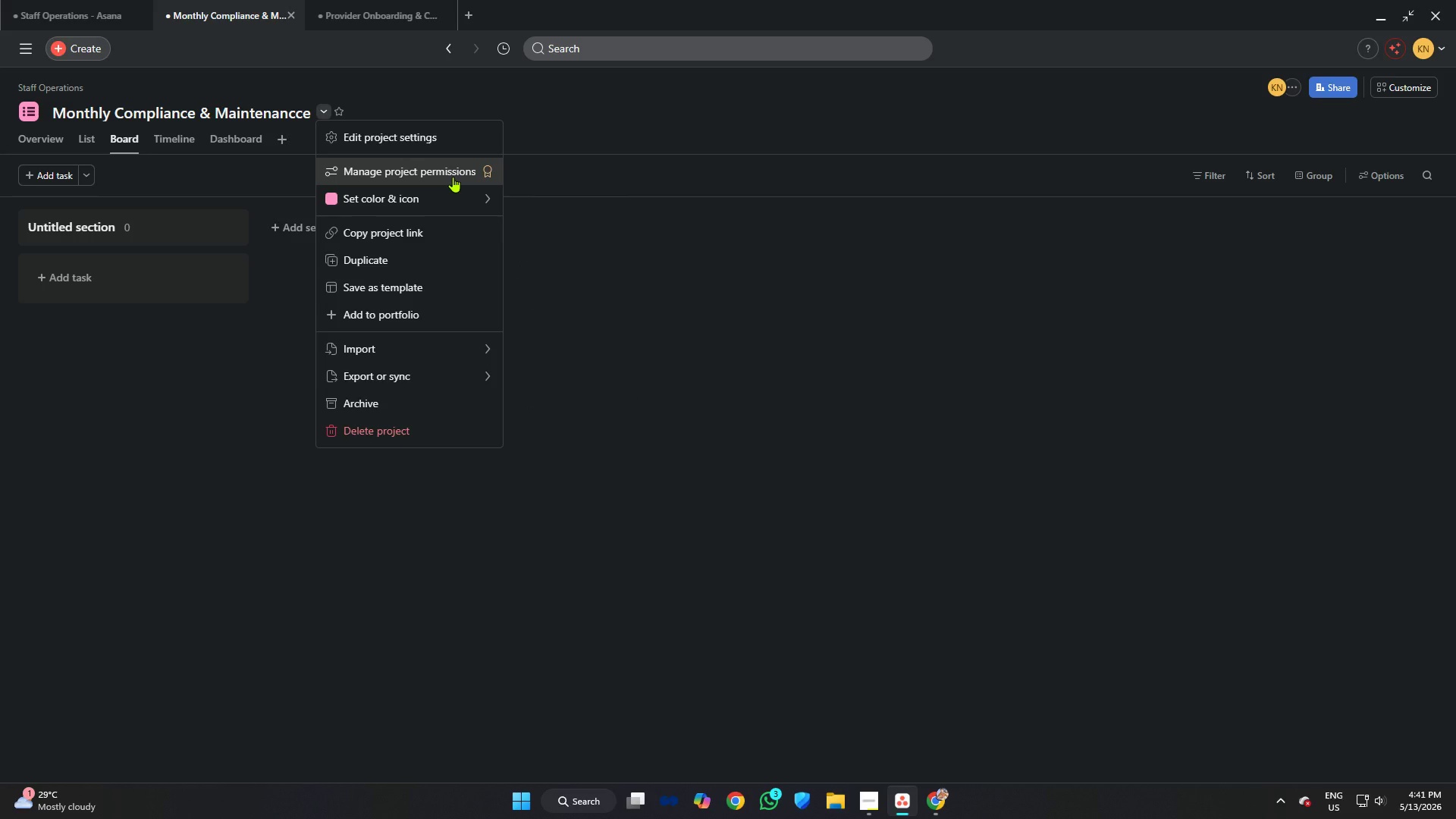 
left_click([431, 136])
 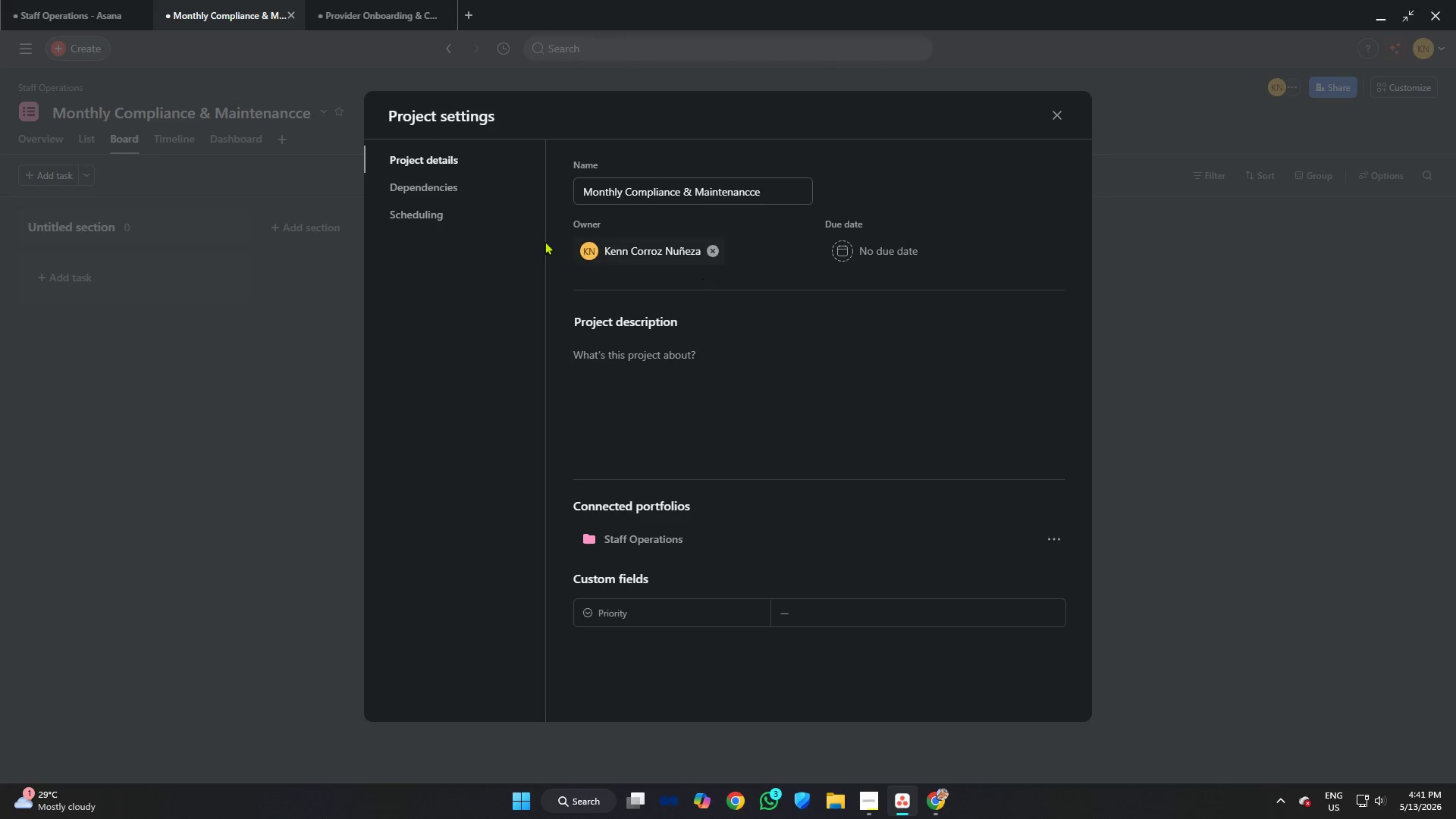 
scroll: coordinate [747, 287], scroll_direction: down, amount: 4.0
 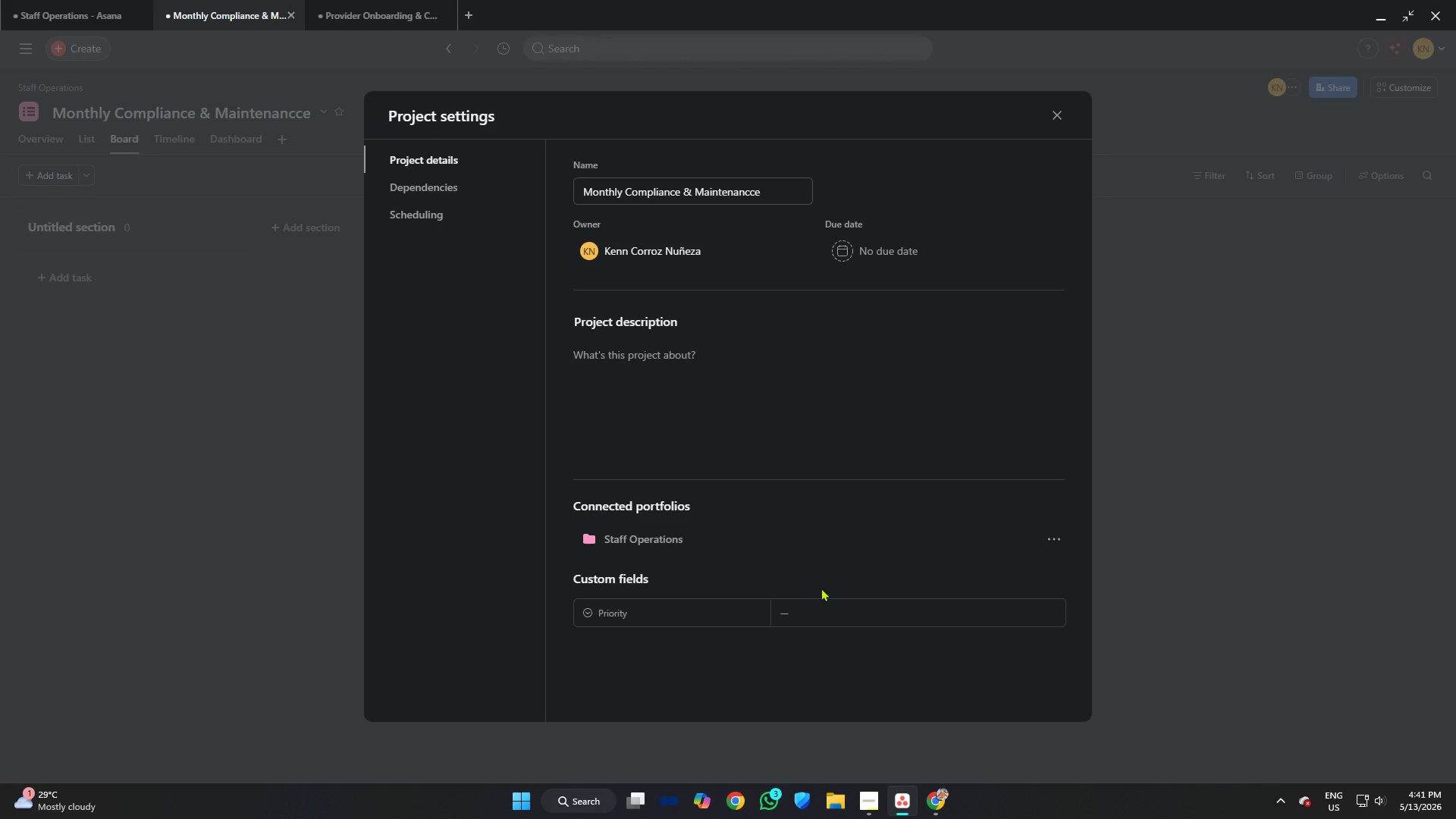 
left_click([711, 610])
 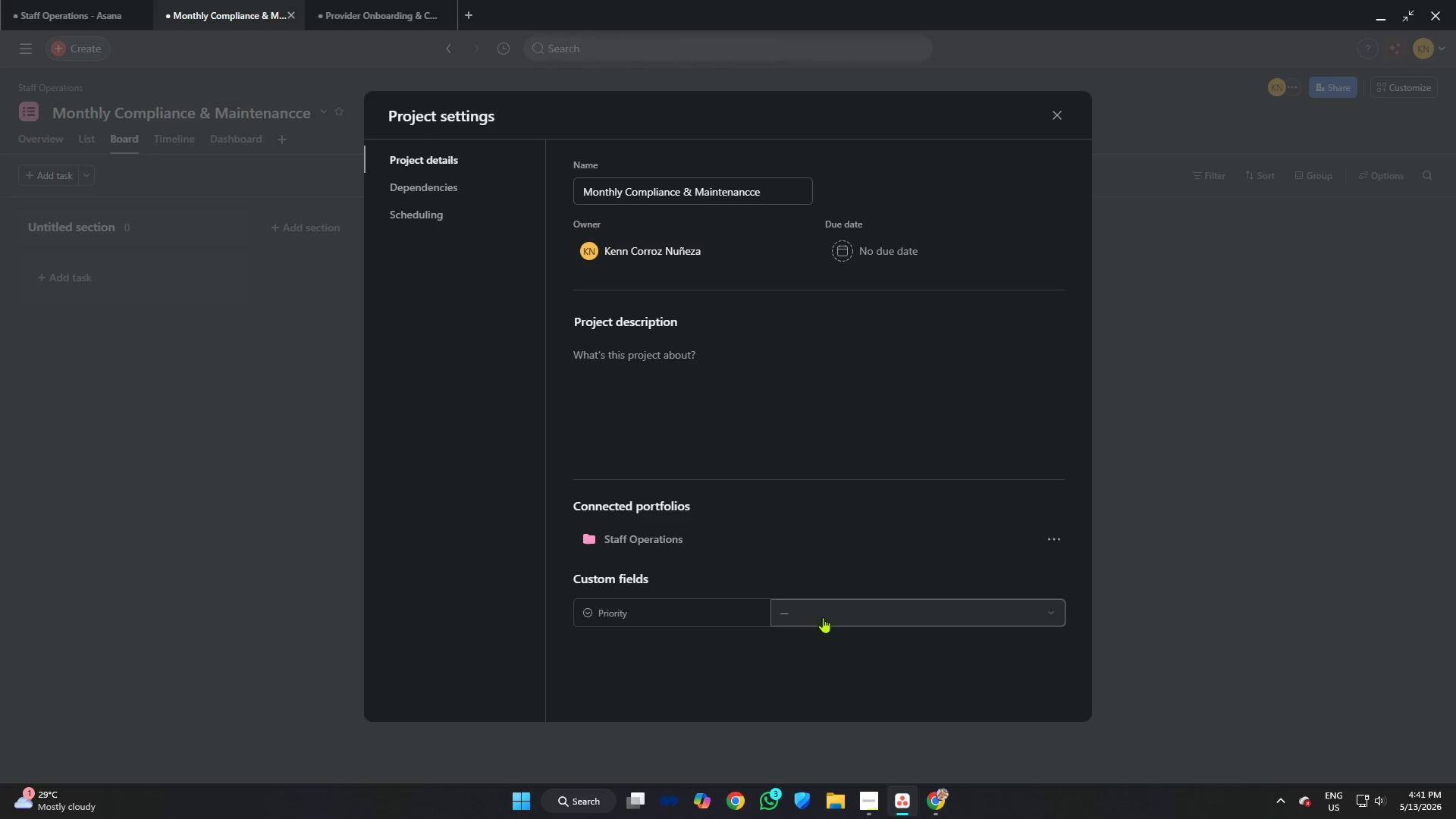 
left_click([827, 615])
 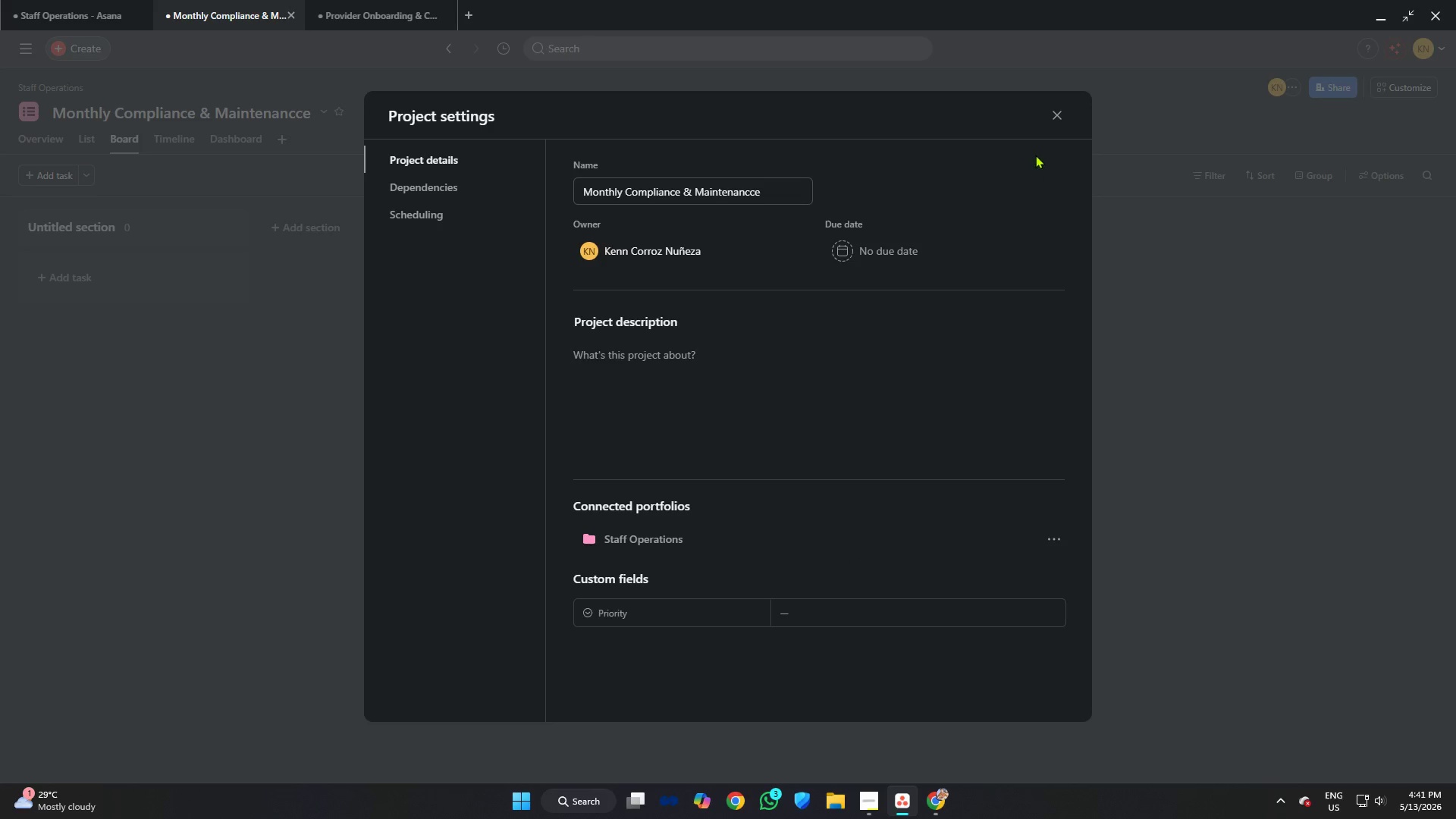 
left_click([1059, 110])
 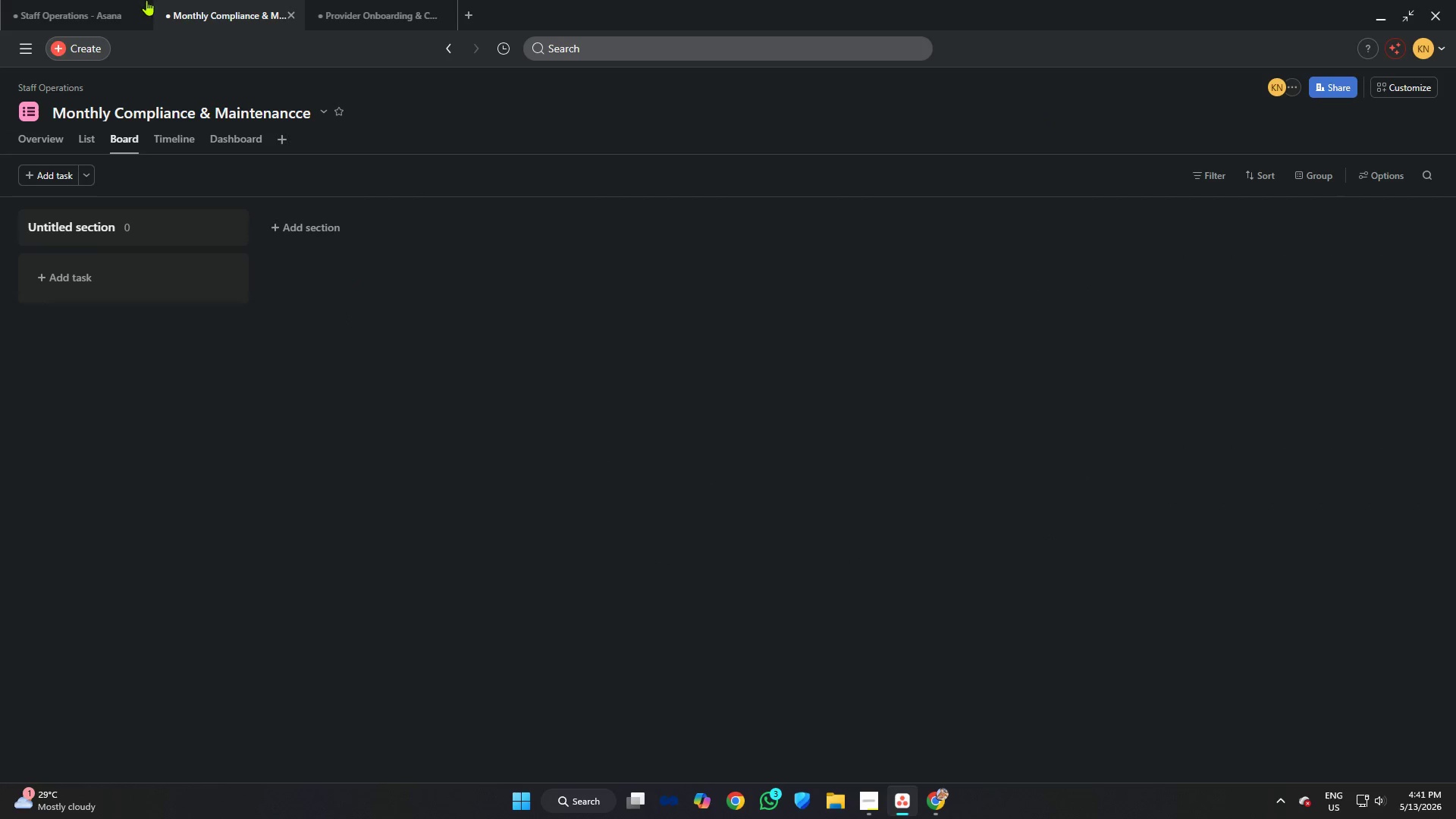 
left_click([85, 0])
 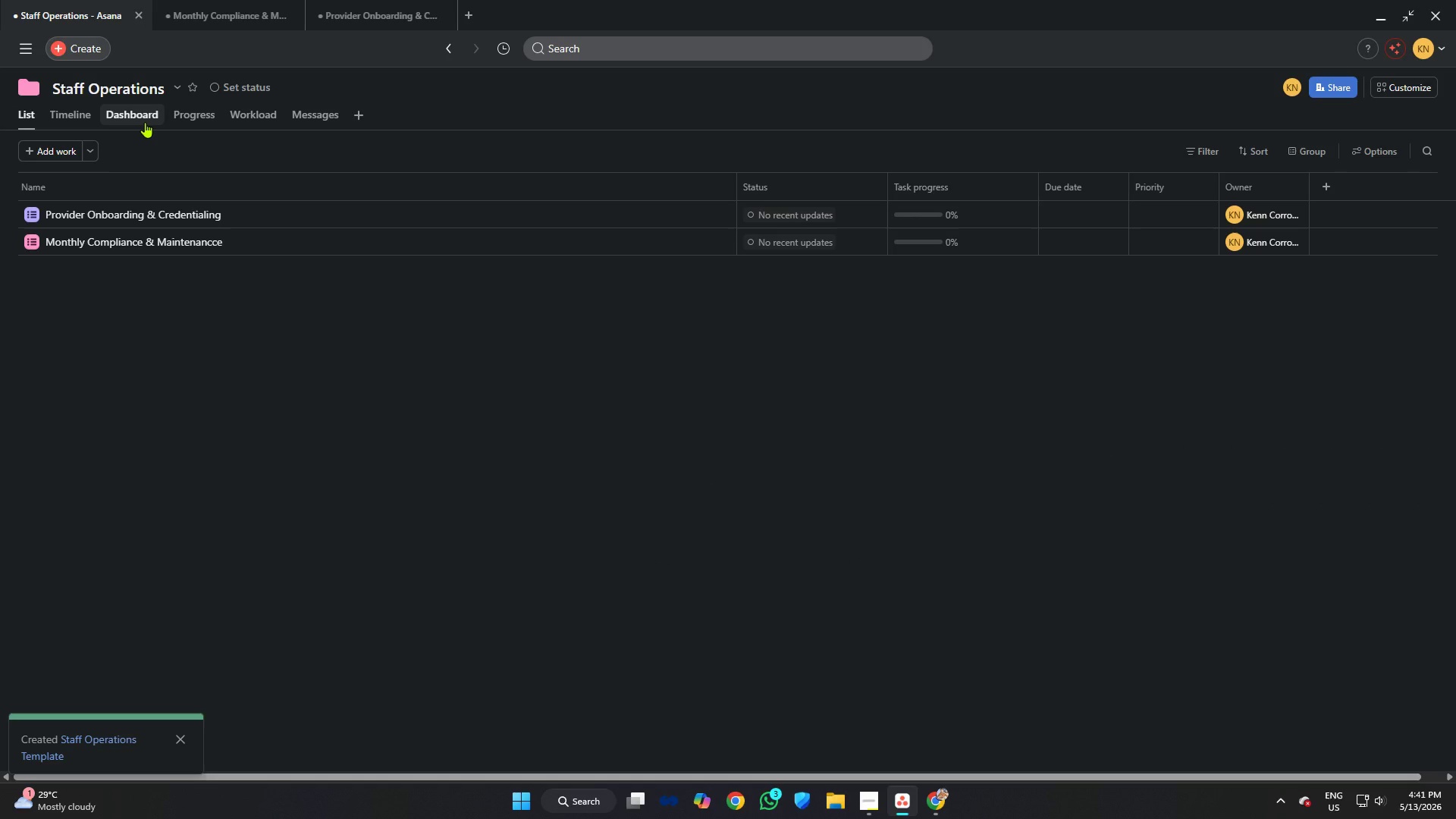 
left_click([210, 17])
 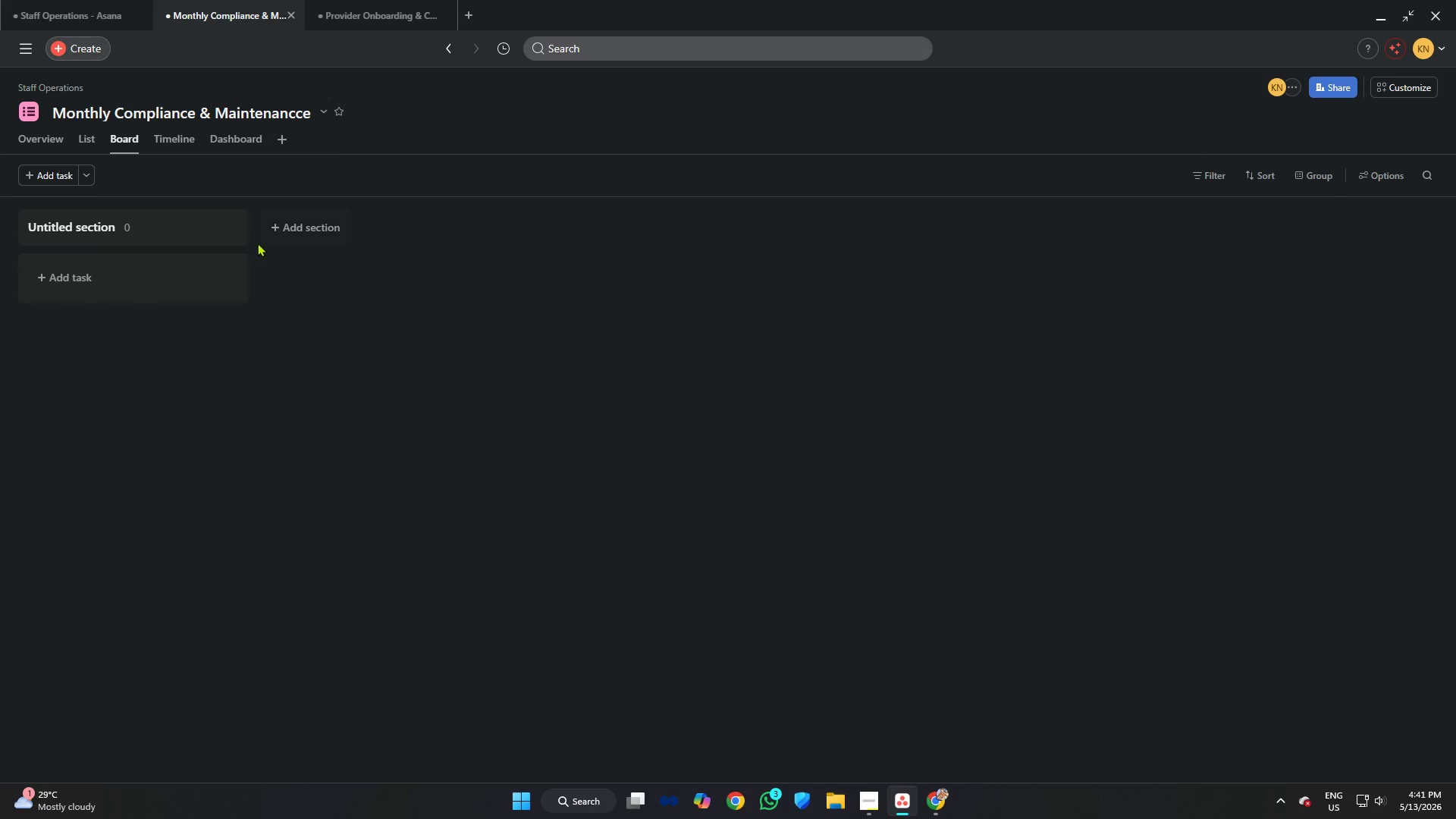 
left_click([127, 226])
 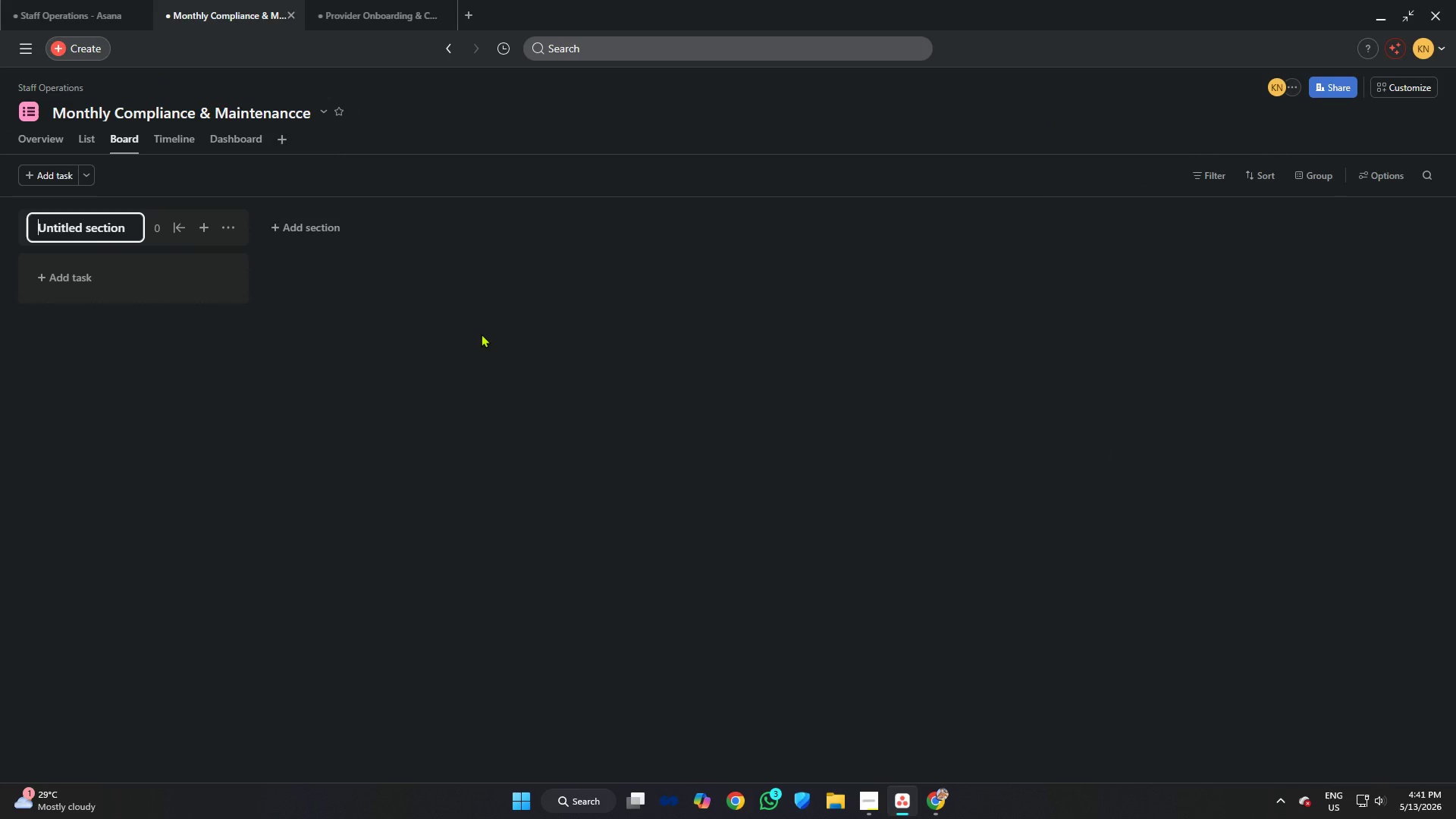 
left_click([482, 334])
 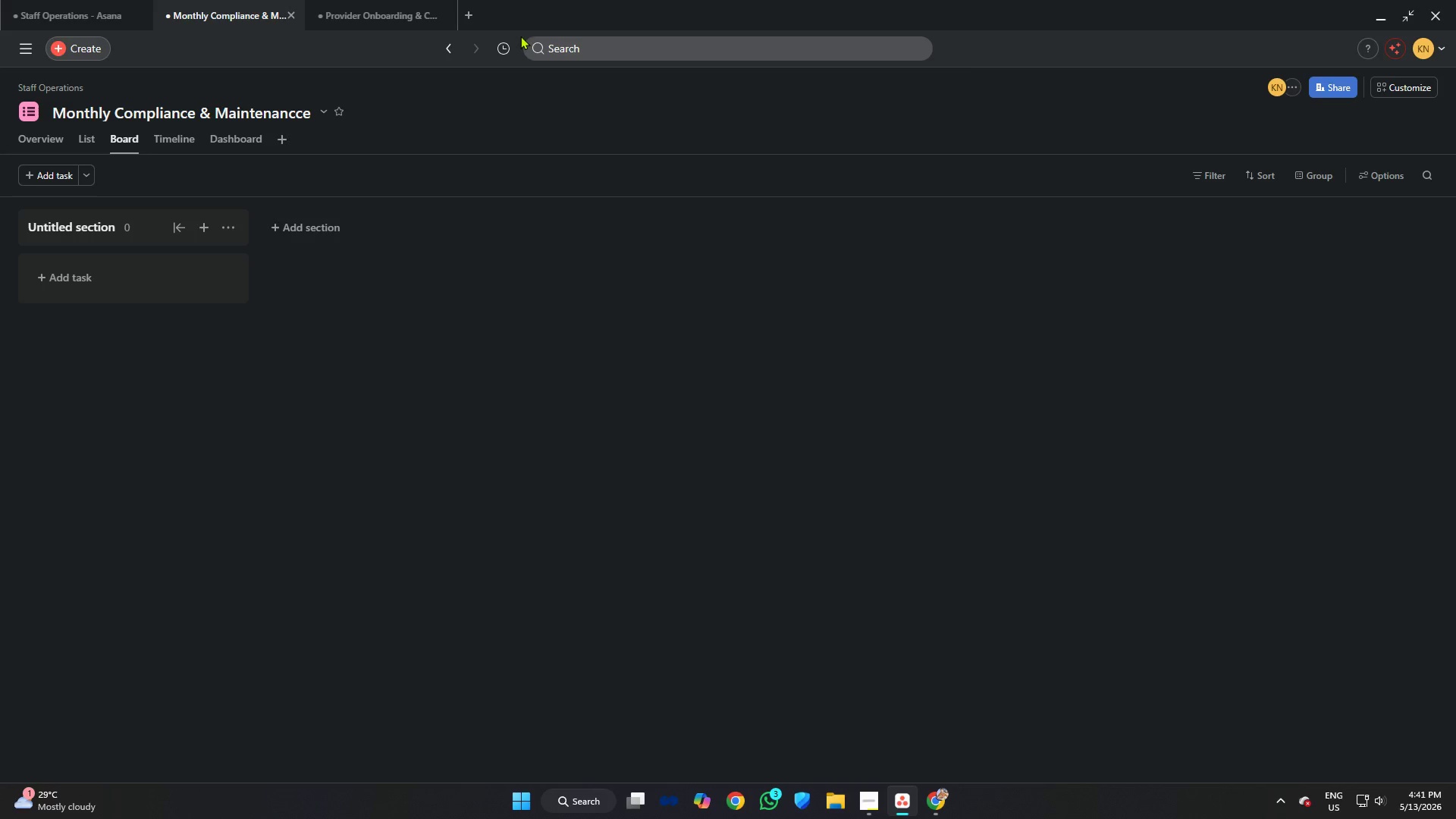 
left_click([470, 14])
 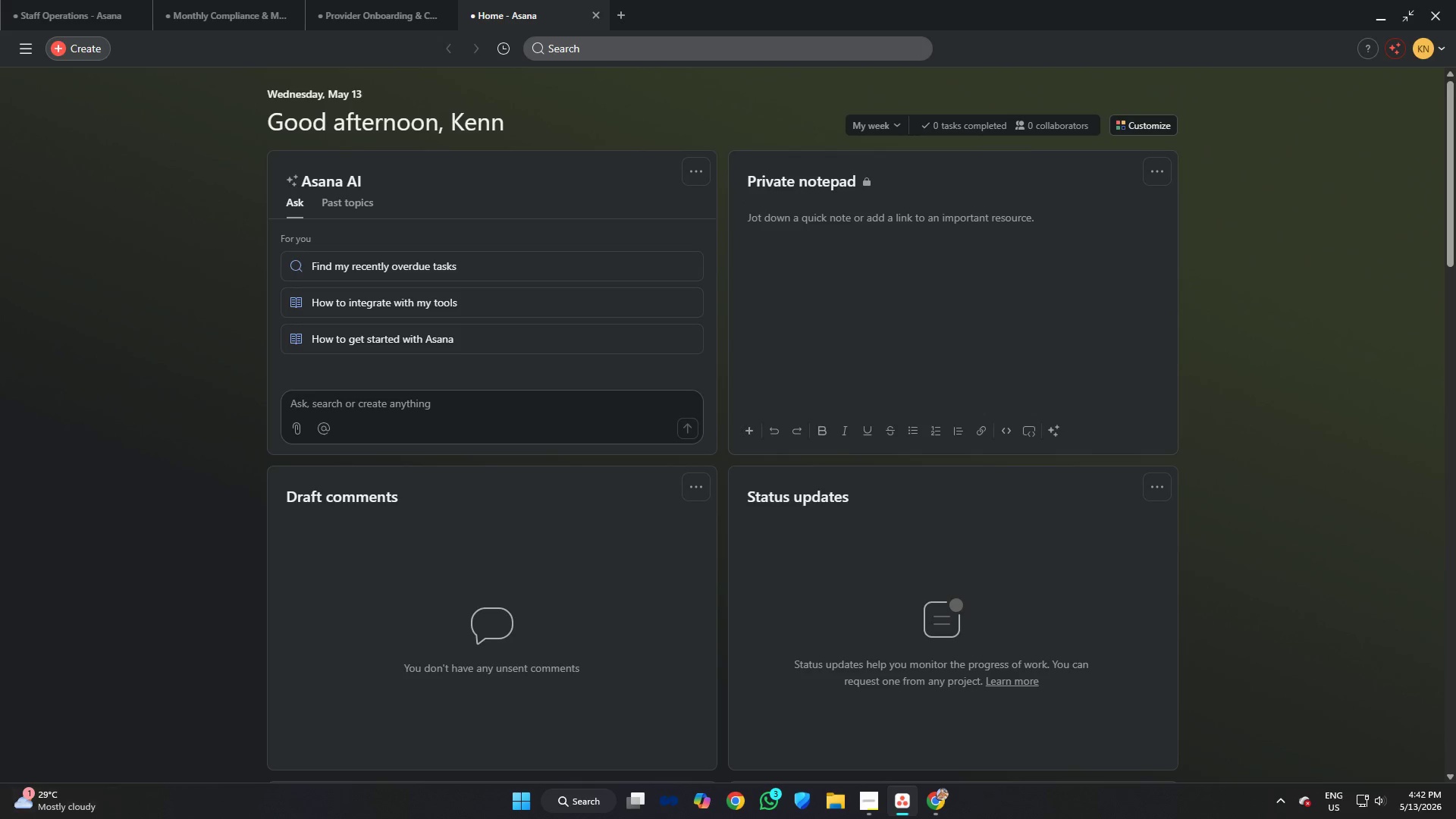 
scroll: coordinate [771, 269], scroll_direction: down, amount: 5.0
 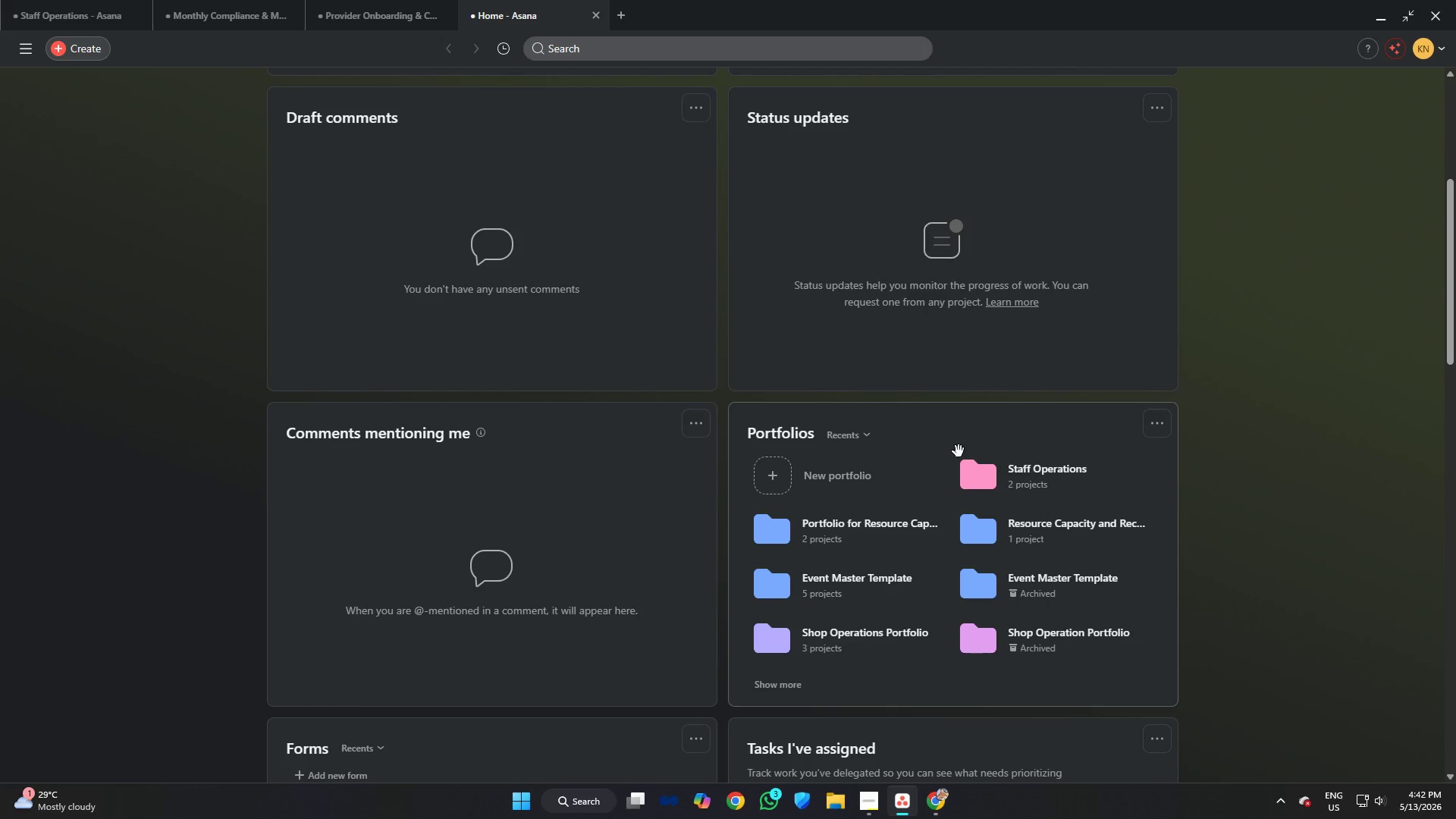 
left_click([72, 48])
 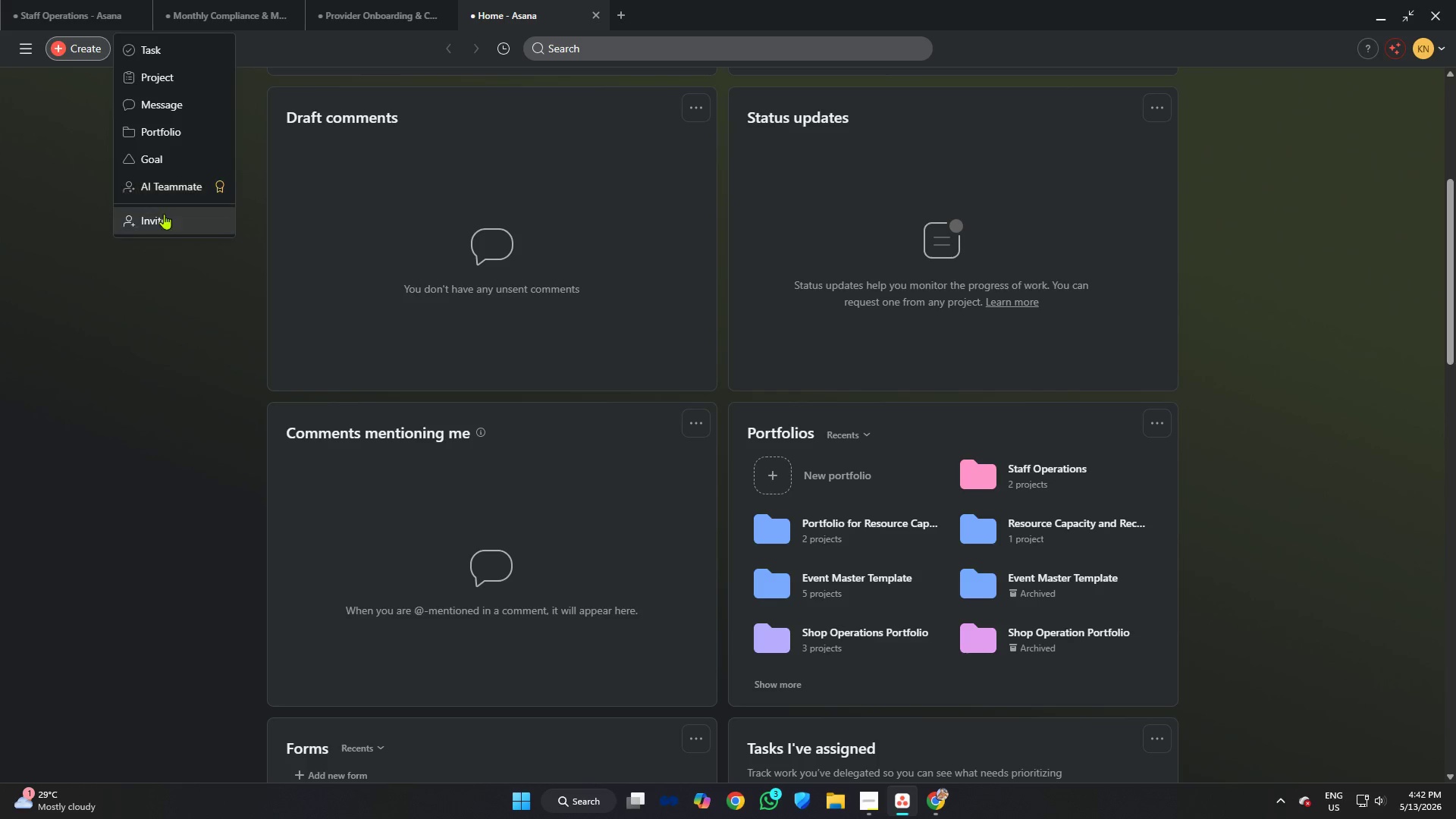 
left_click([60, 180])
 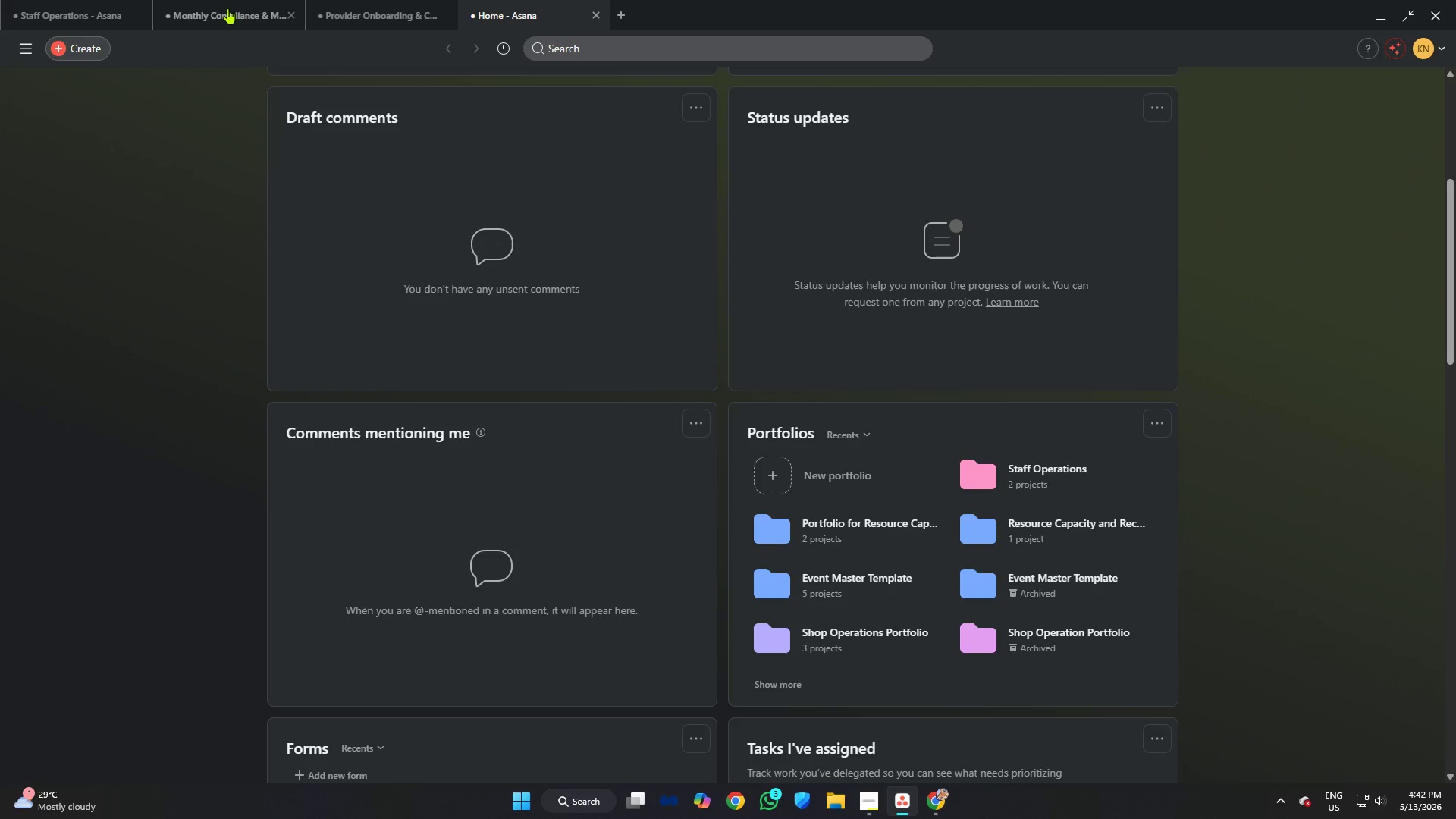 
left_click([228, 5])
 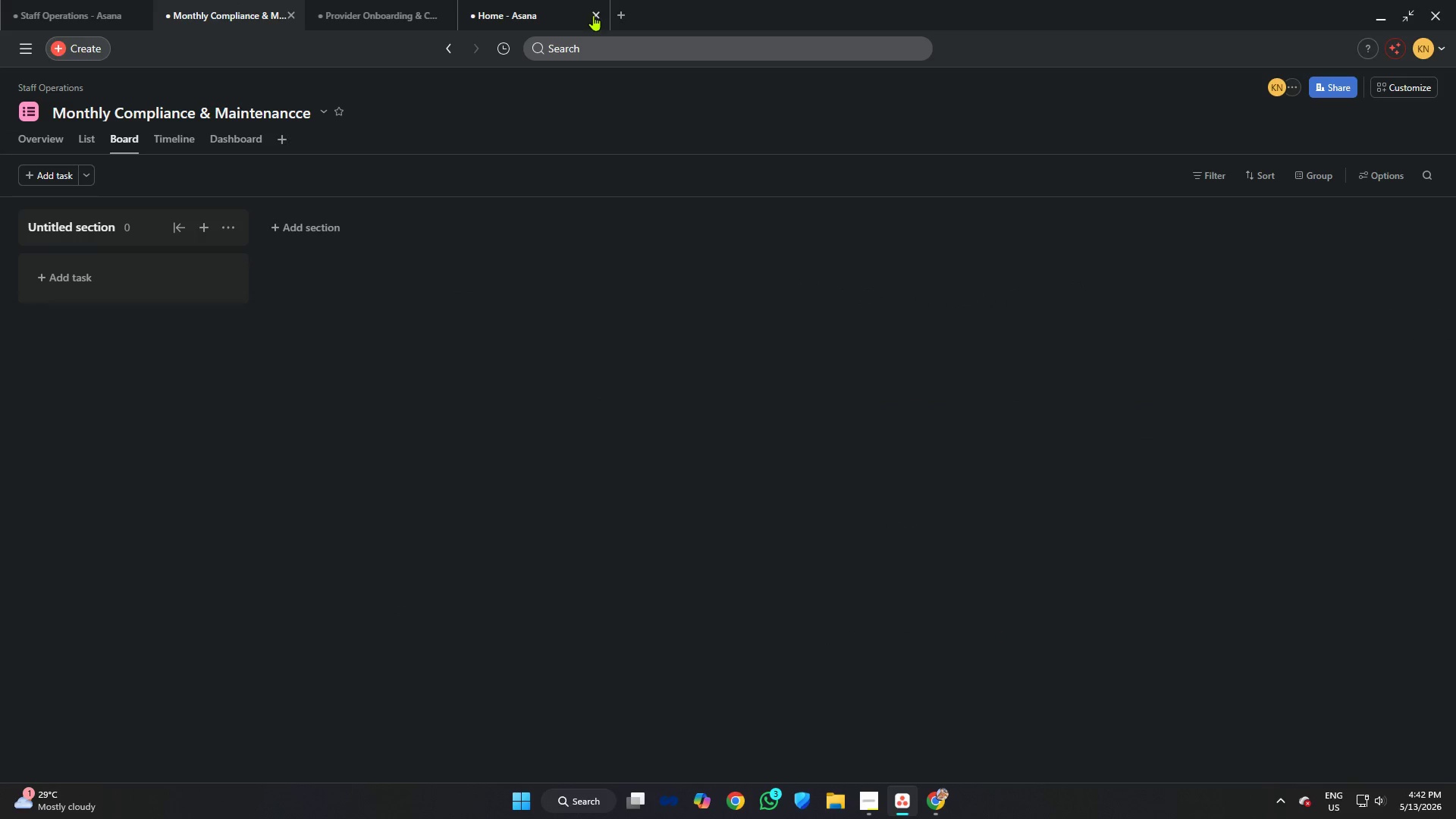 
left_click([599, 15])
 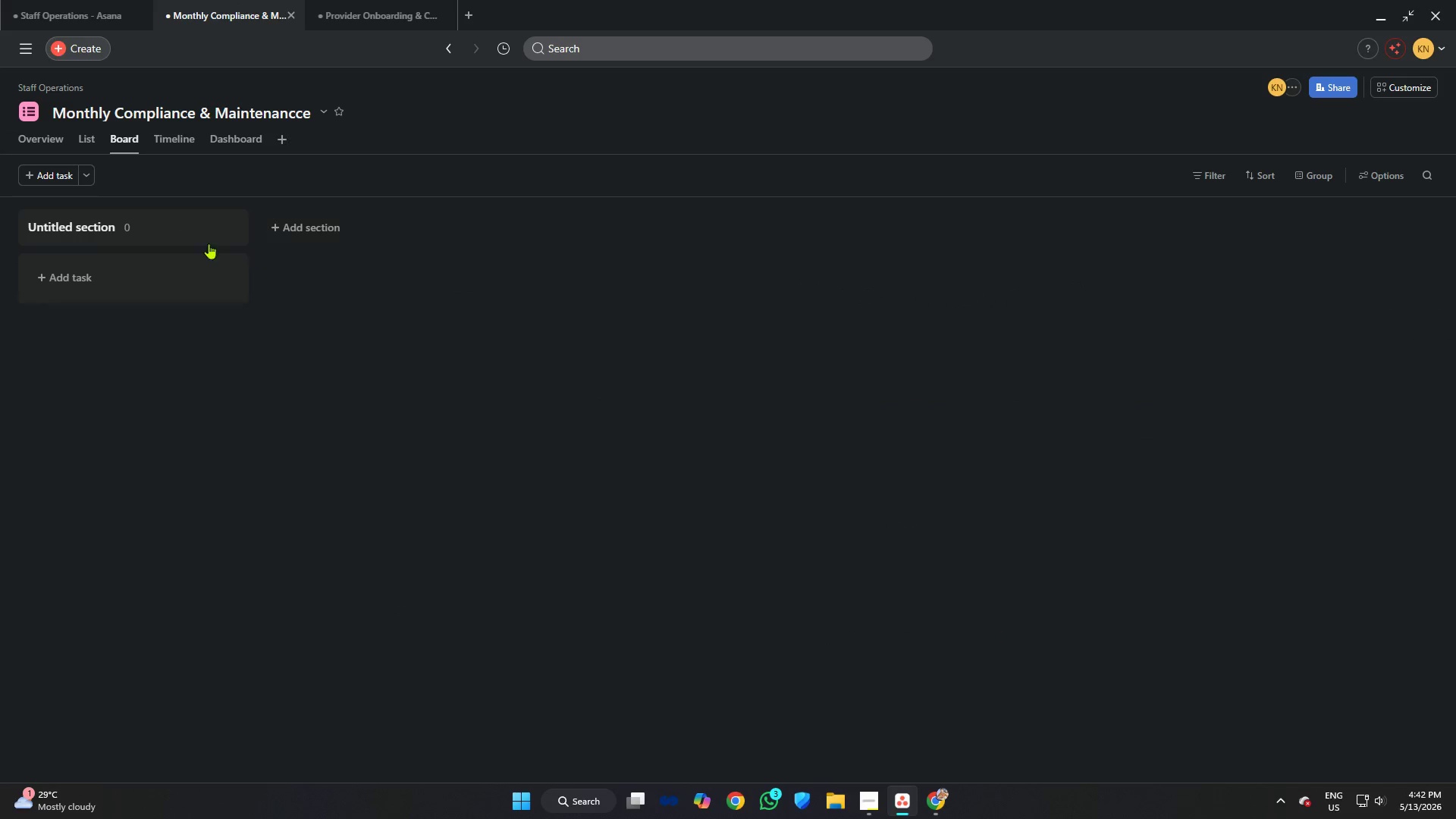 
left_click([115, 227])
 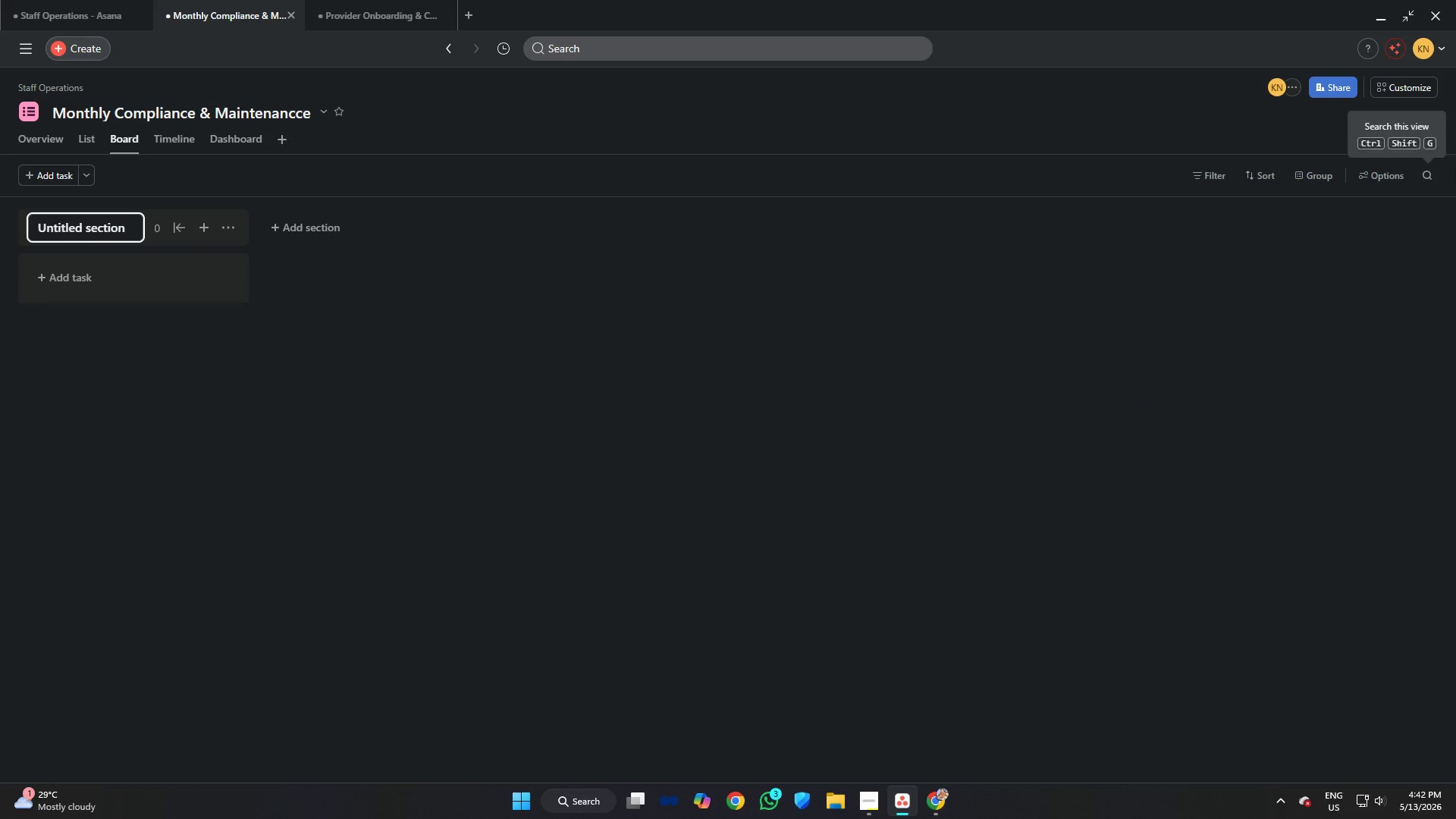 
left_click([1401, 87])
 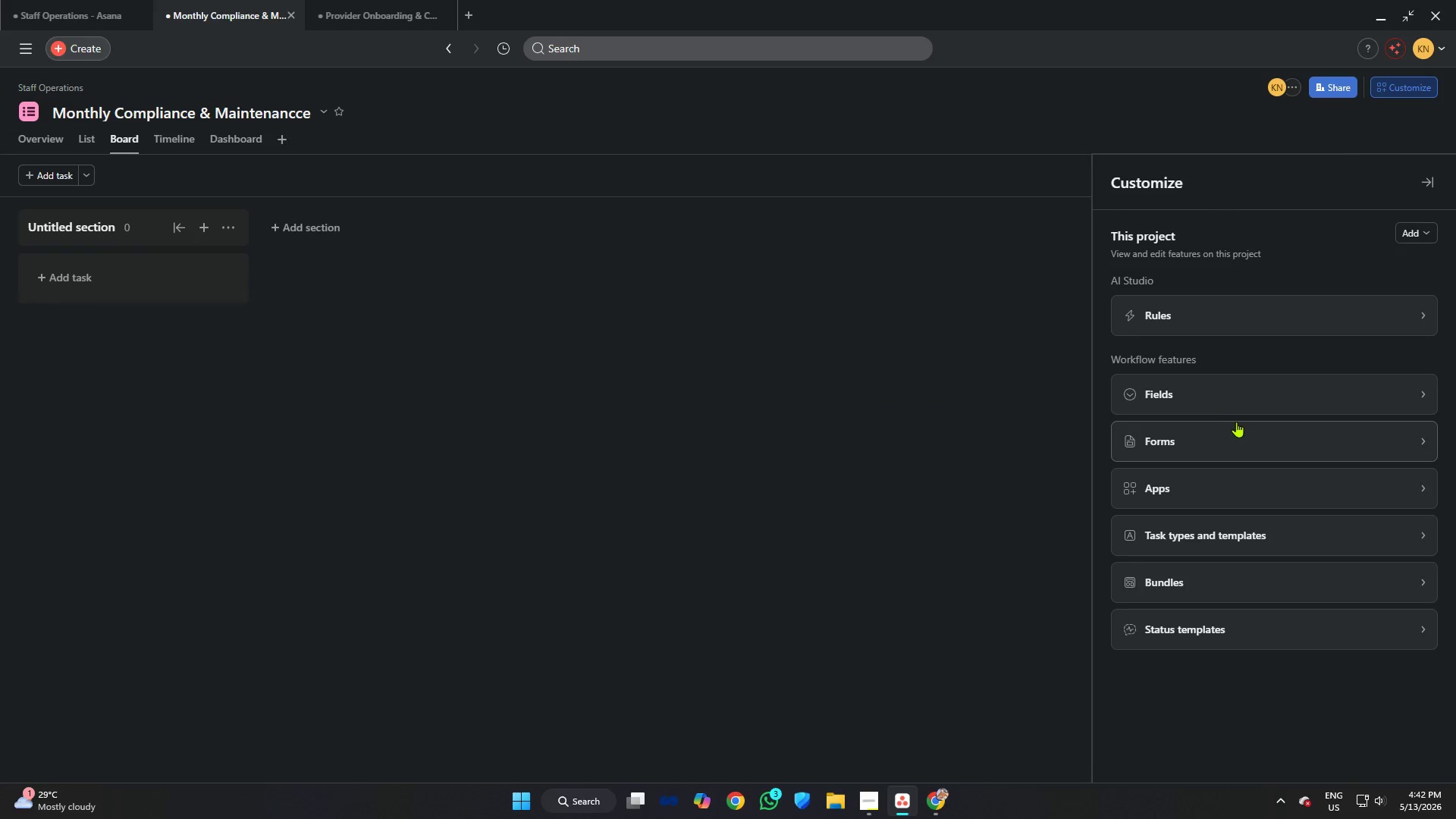 
left_click([1237, 396])
 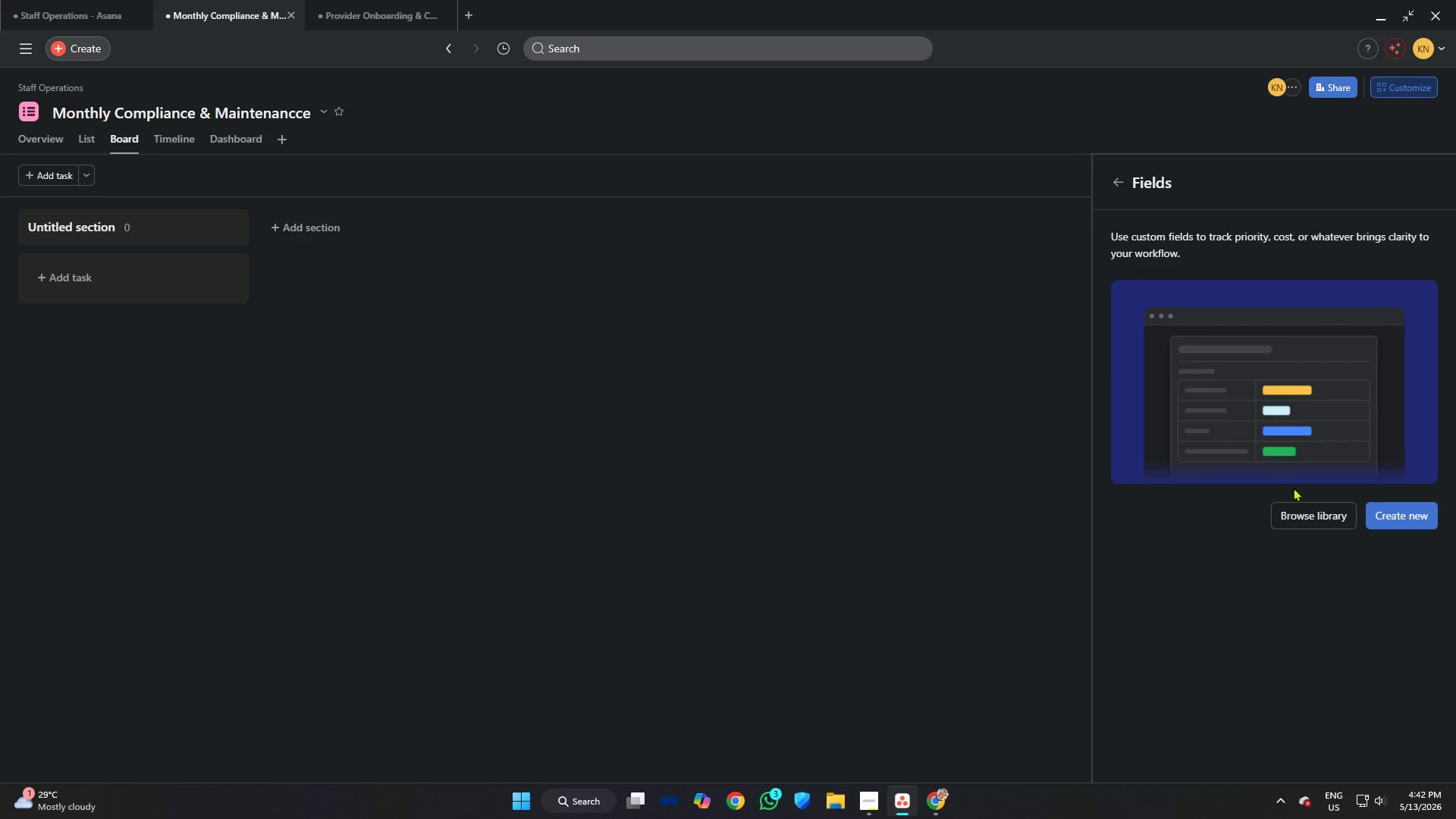 
left_click([1309, 508])
 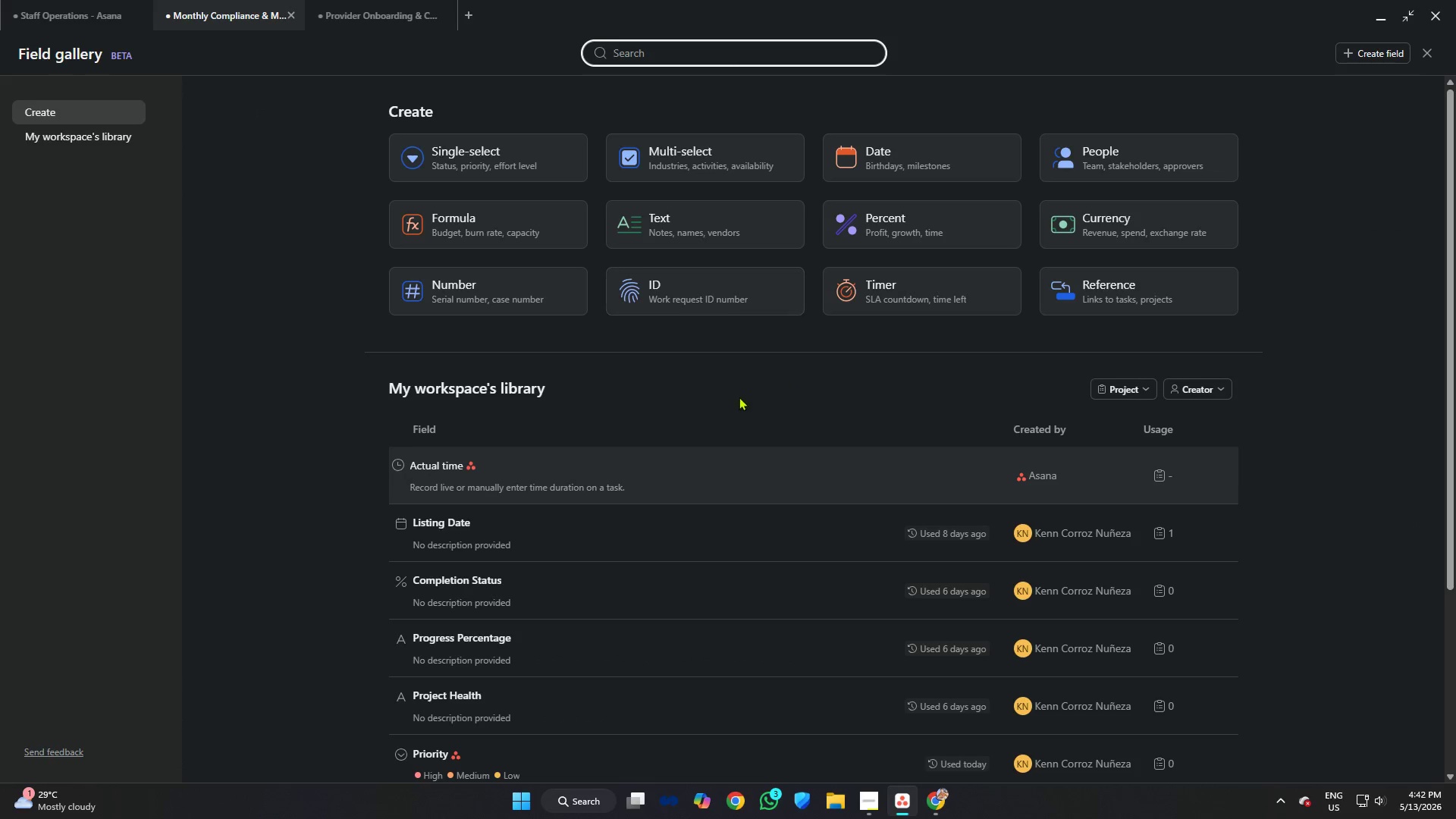 
scroll: coordinate [733, 373], scroll_direction: down, amount: 3.0
 